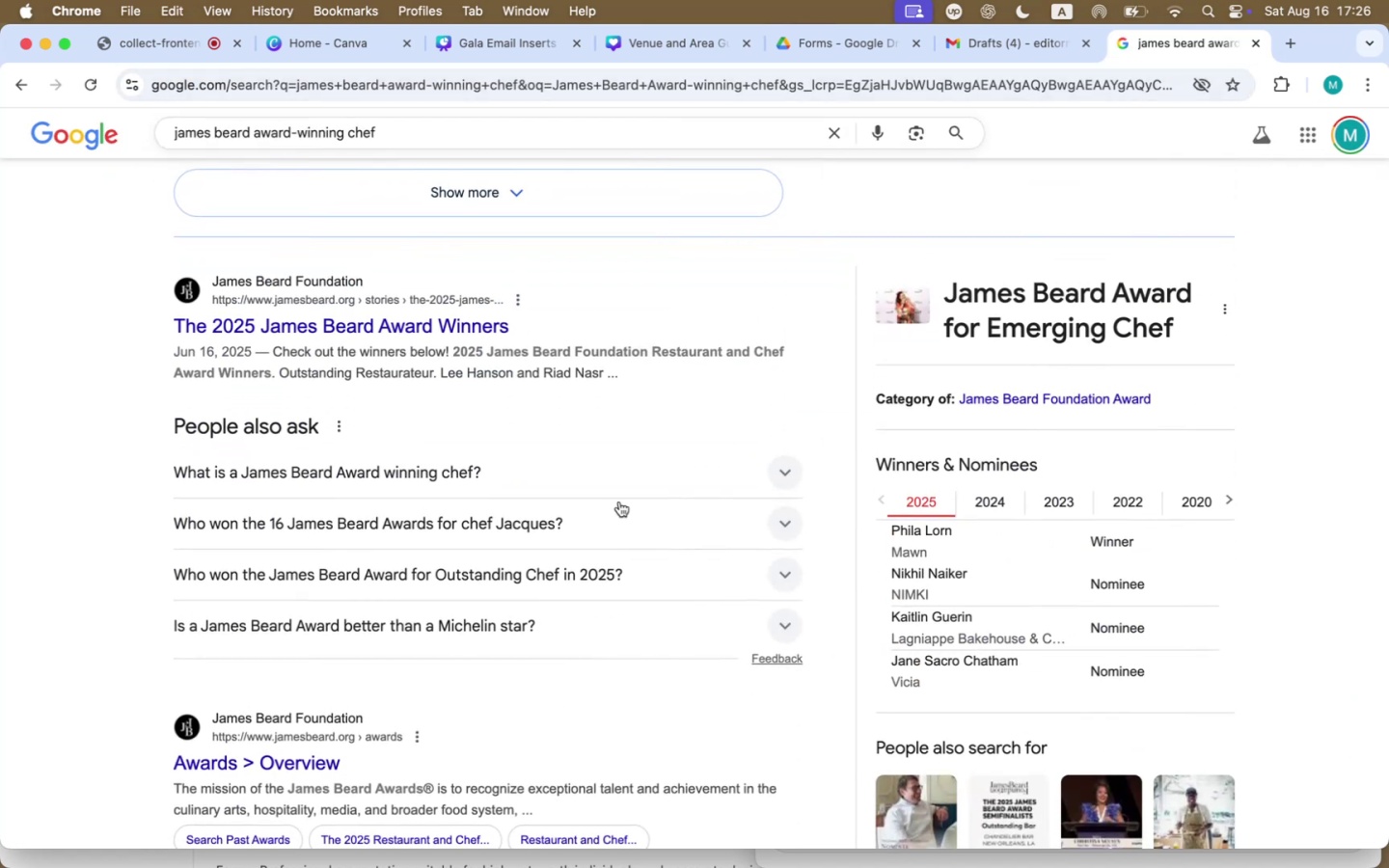 
left_click([987, 502])
 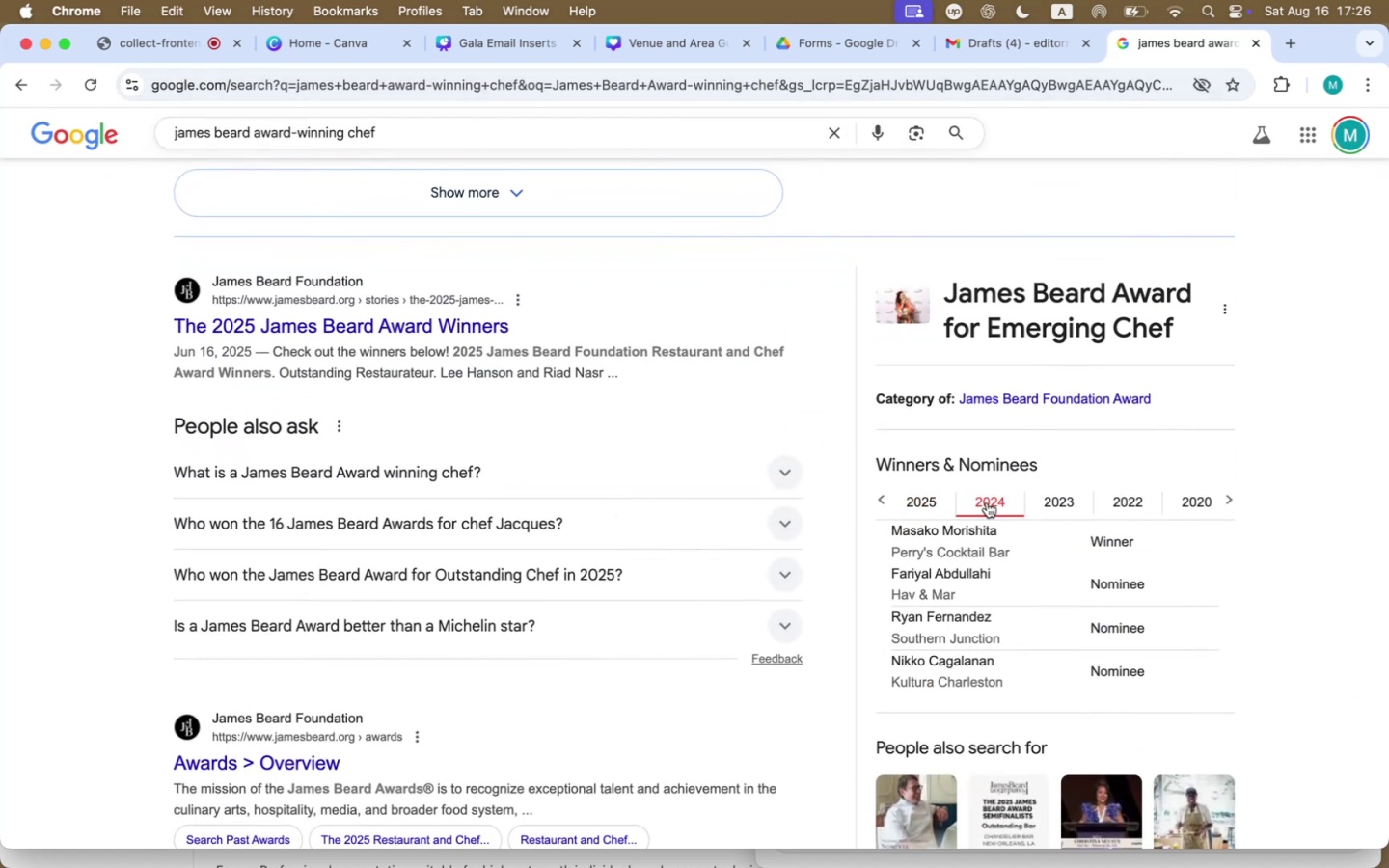 
left_click_drag(start_coordinate=[1009, 527], to_coordinate=[892, 529])
 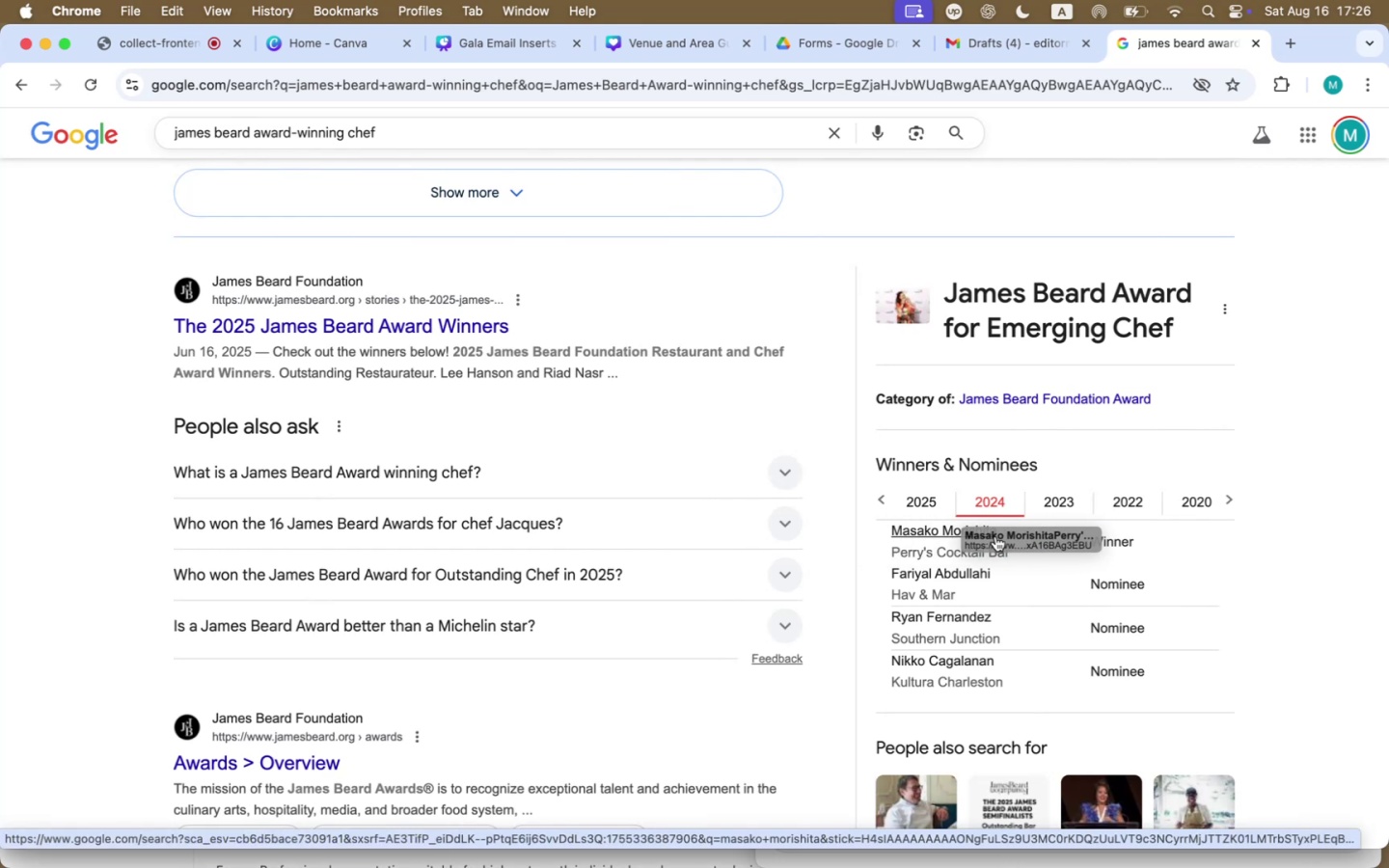 
left_click([964, 530])
 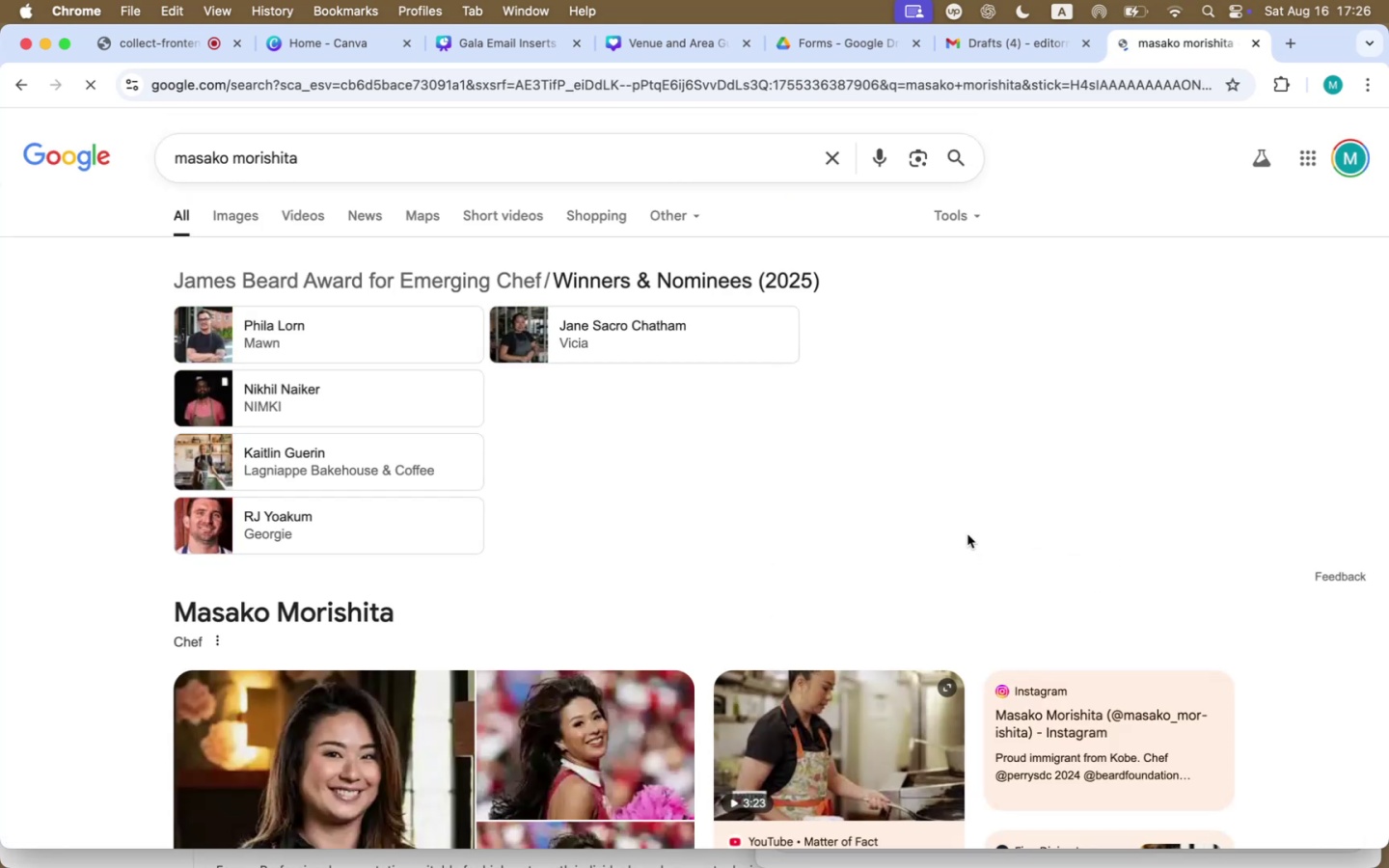 
scroll: coordinate [618, 477], scroll_direction: down, amount: 18.0
 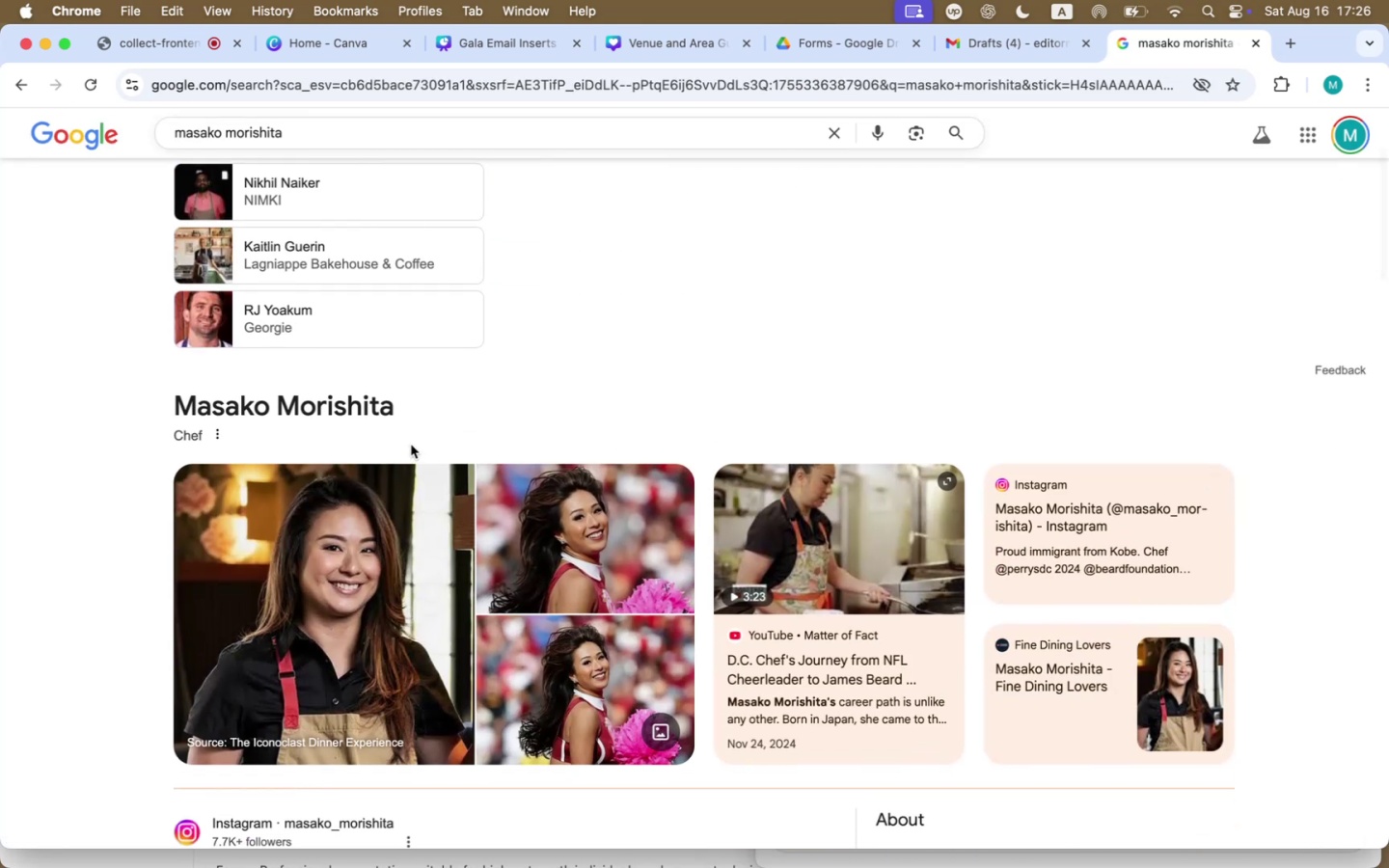 
left_click_drag(start_coordinate=[416, 406], to_coordinate=[167, 404])
 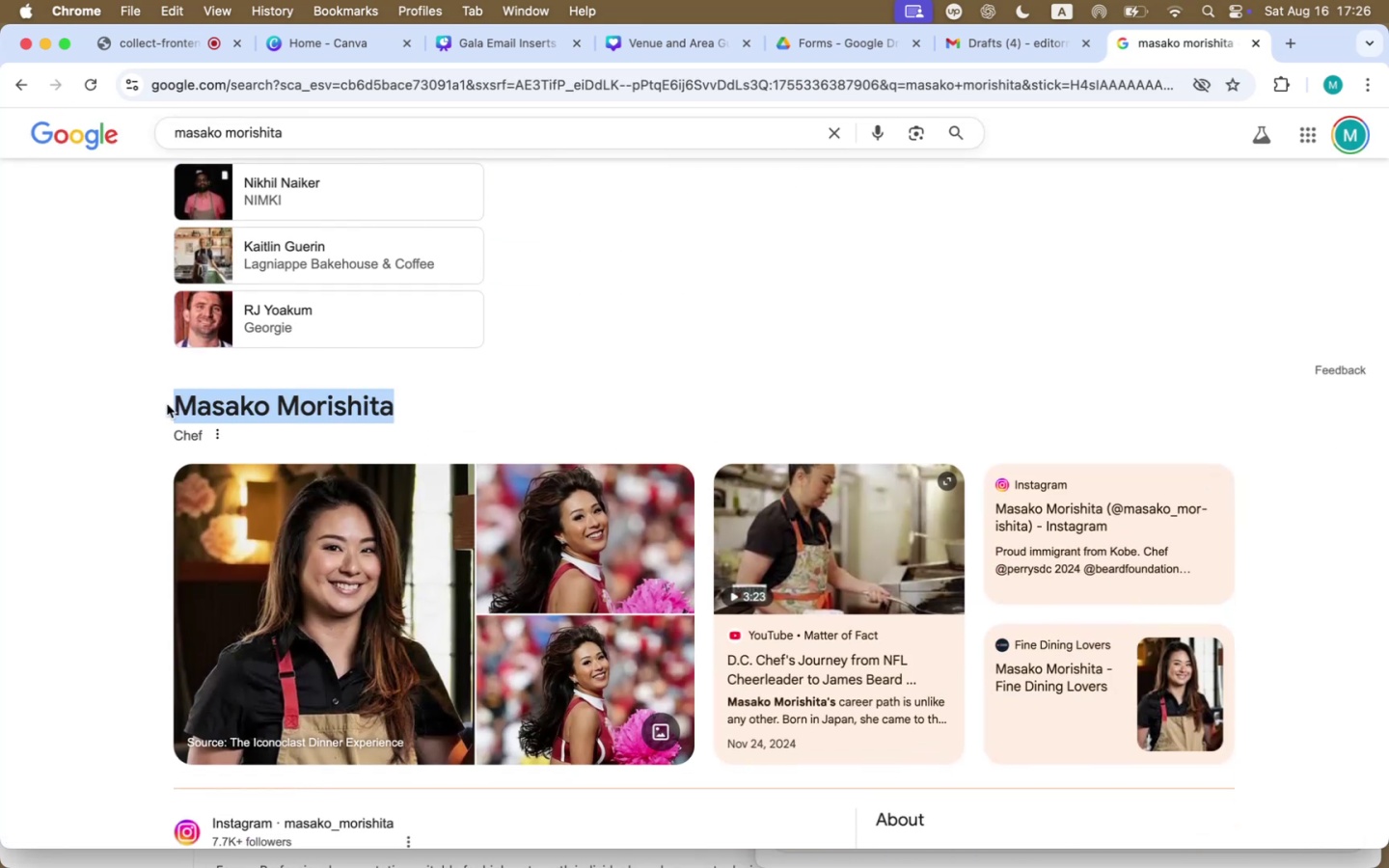 
key(Meta+CommandLeft)
 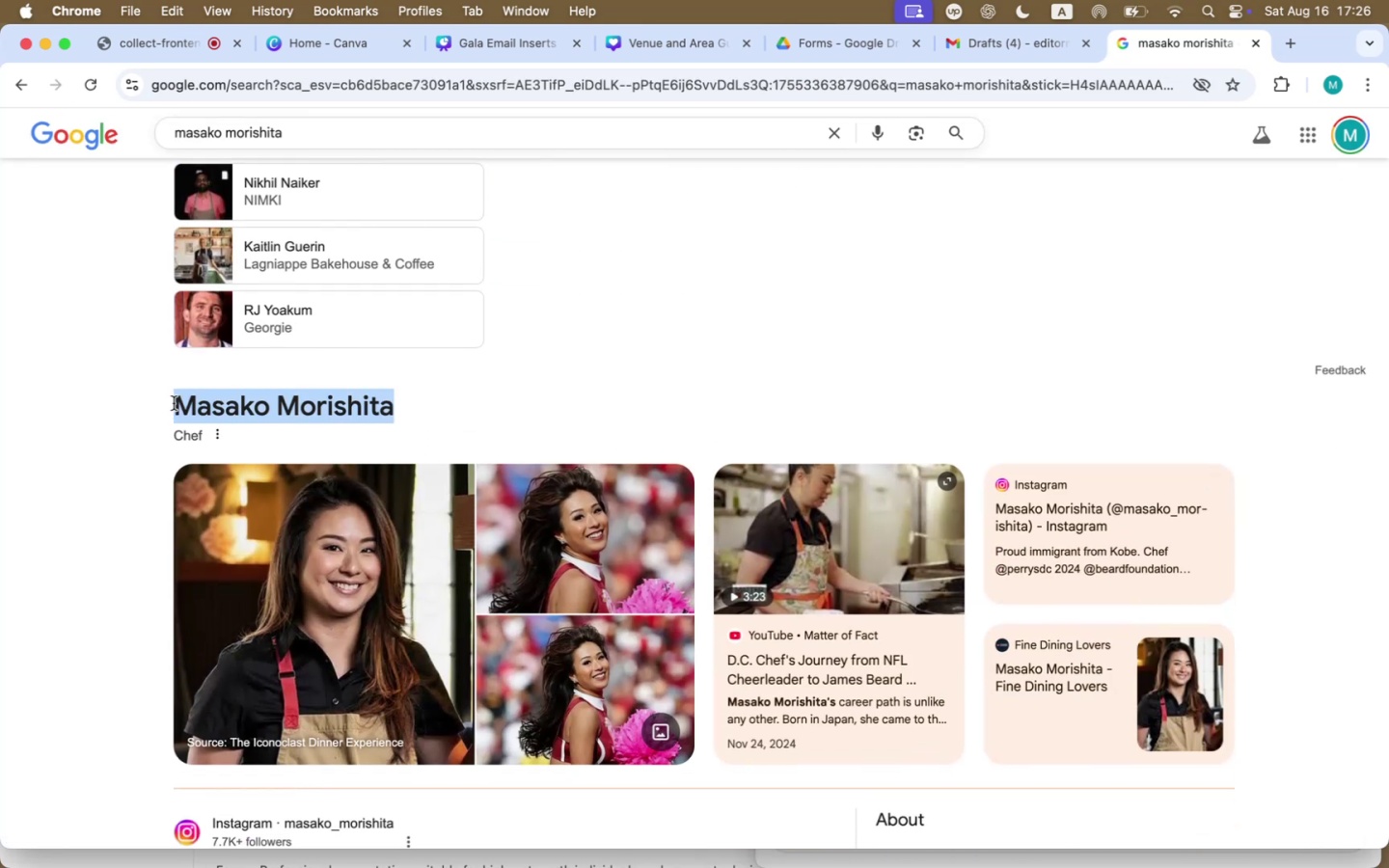 
key(Meta+C)
 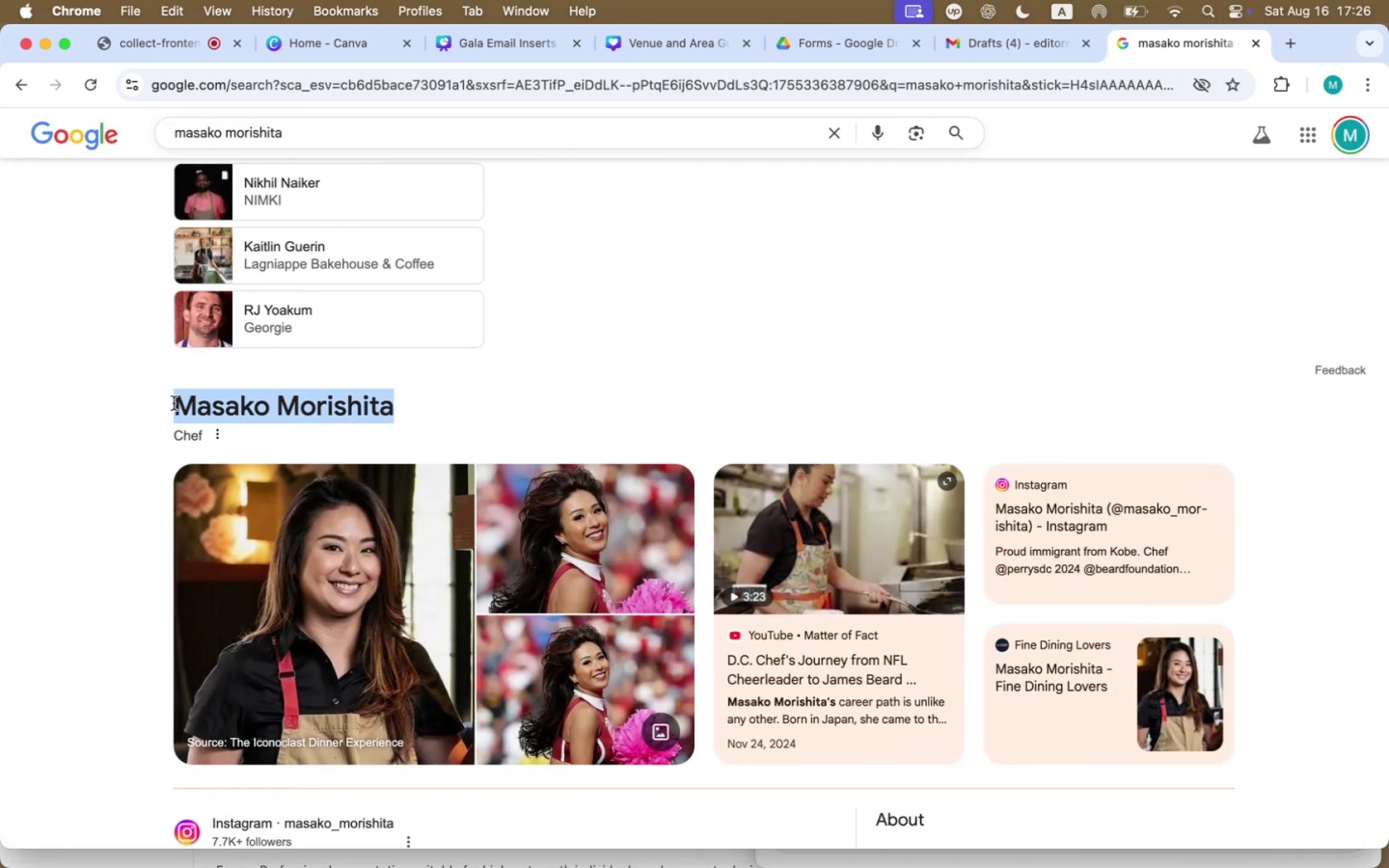 
mouse_move([606, 54])
 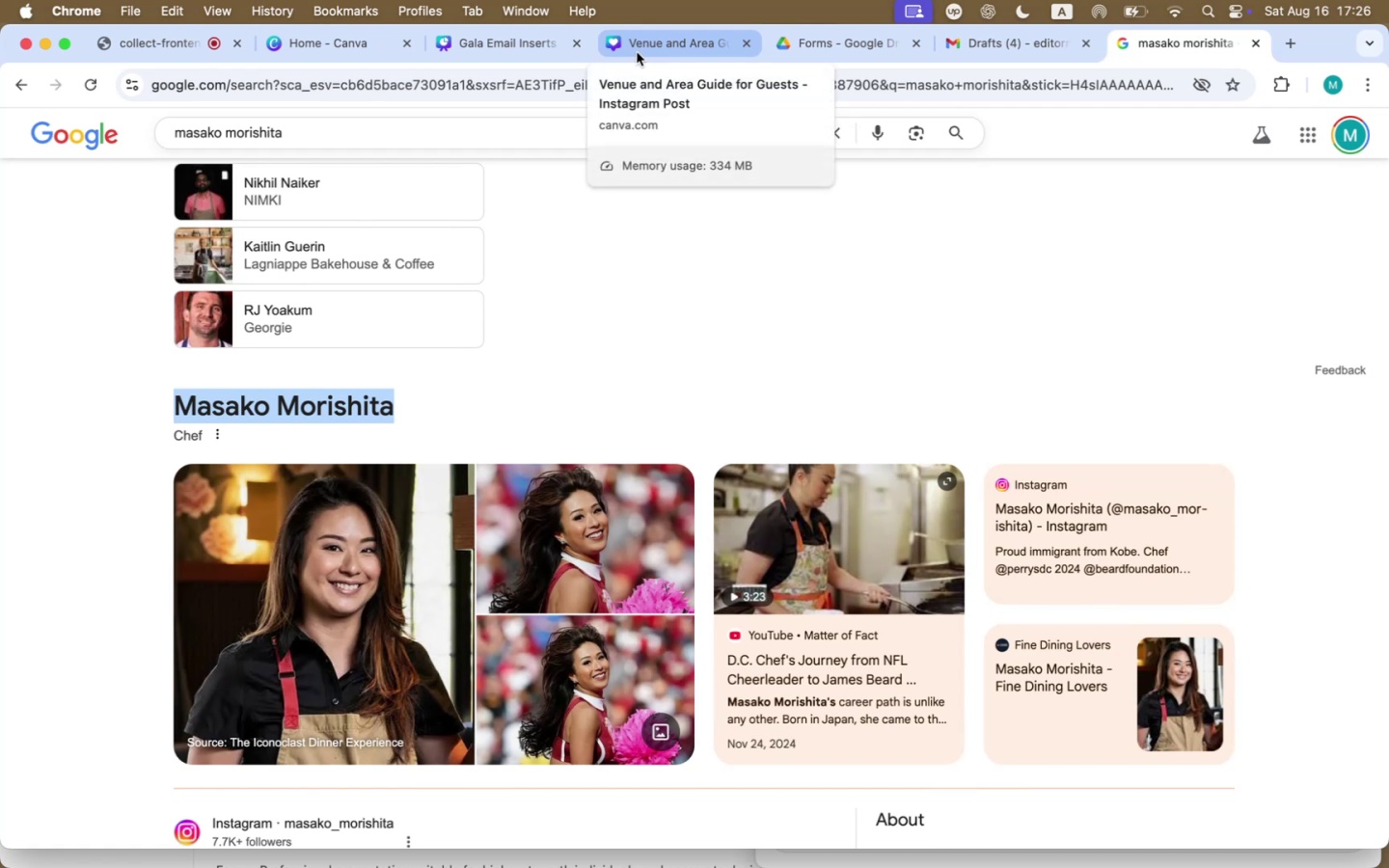 
left_click([490, 49])
 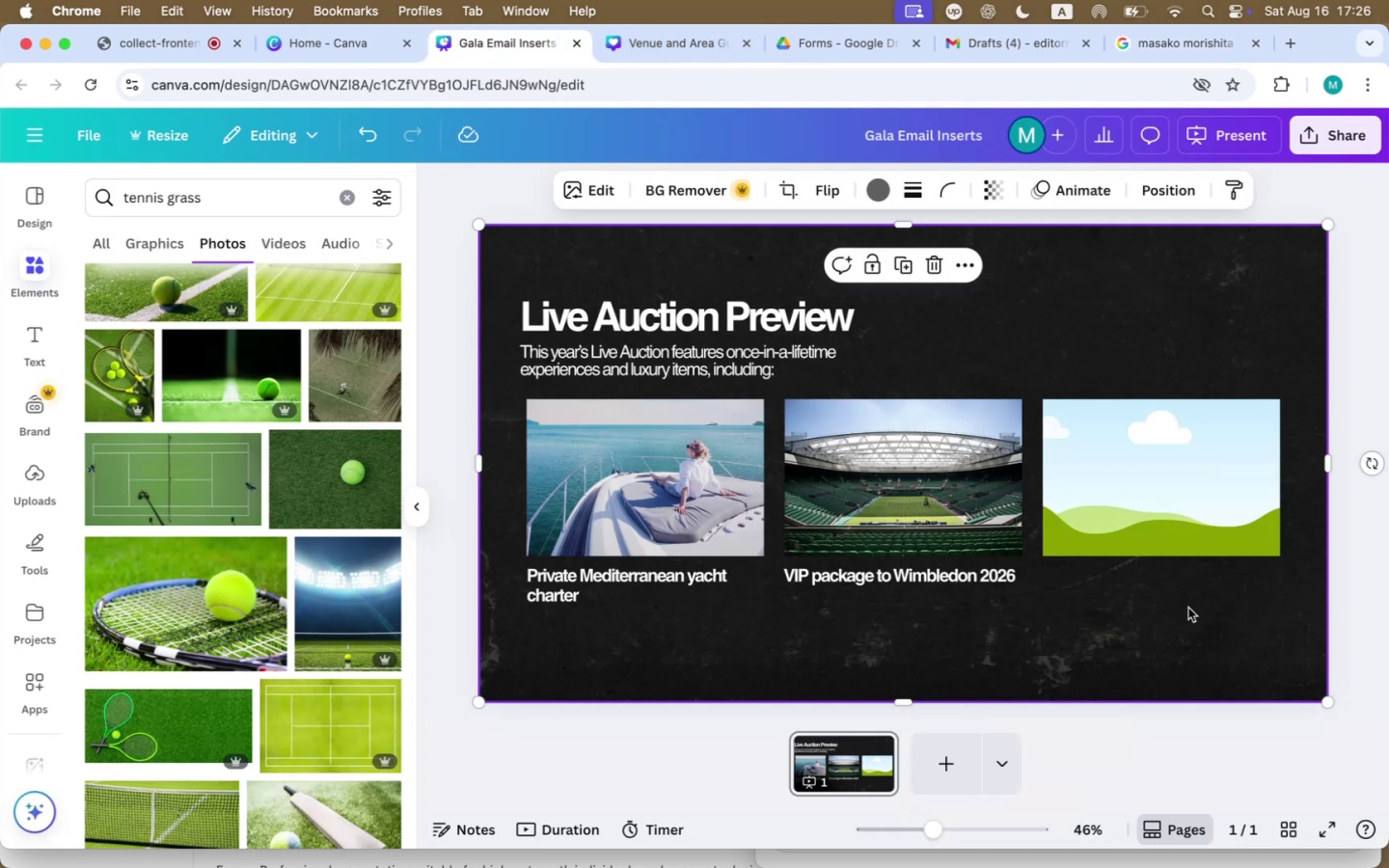 
left_click([911, 572])
 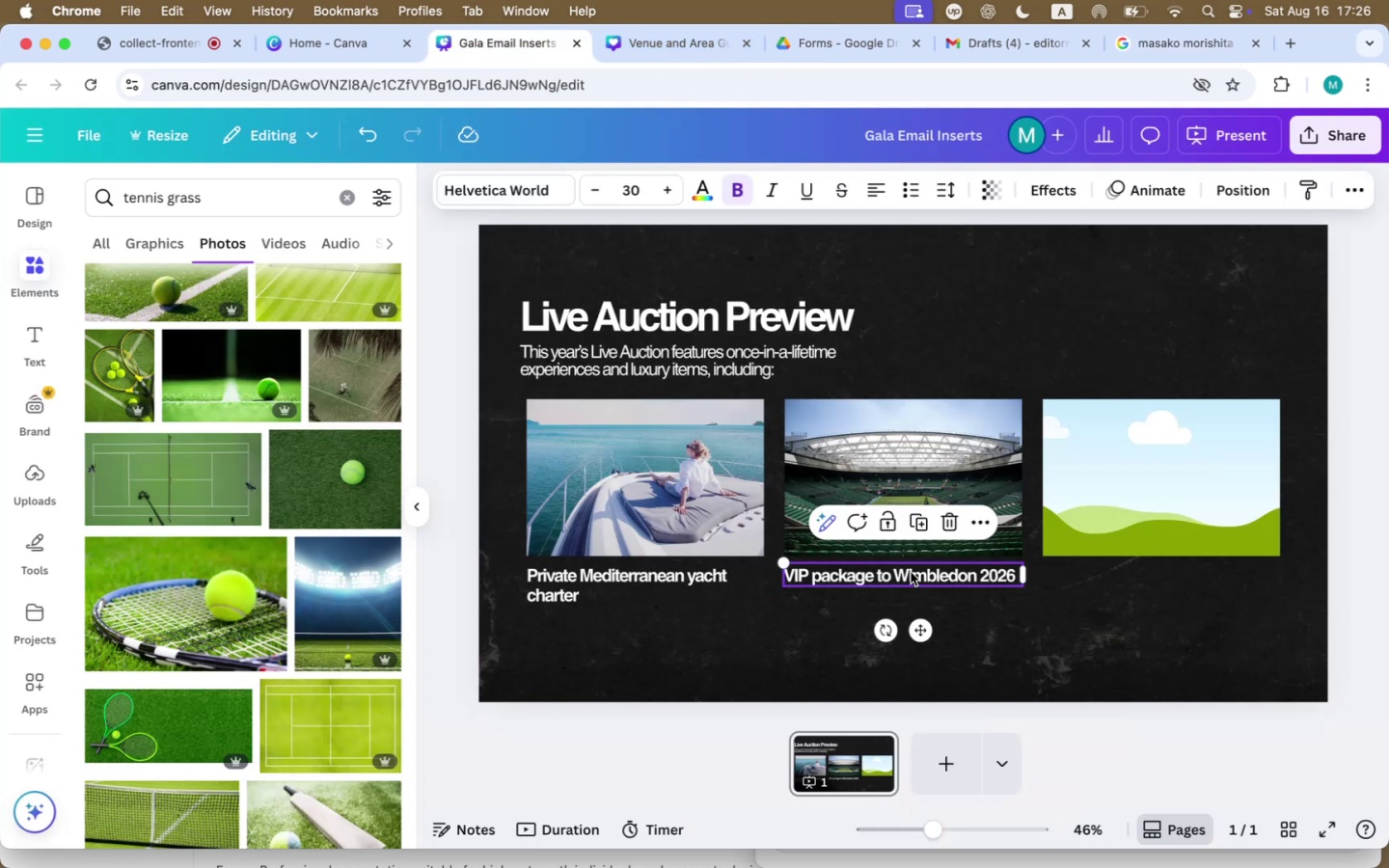 
hold_key(key=OptionLeft, duration=4.18)
left_click_drag(start_coordinate=[891, 579], to_coordinate=[1153, 582])
 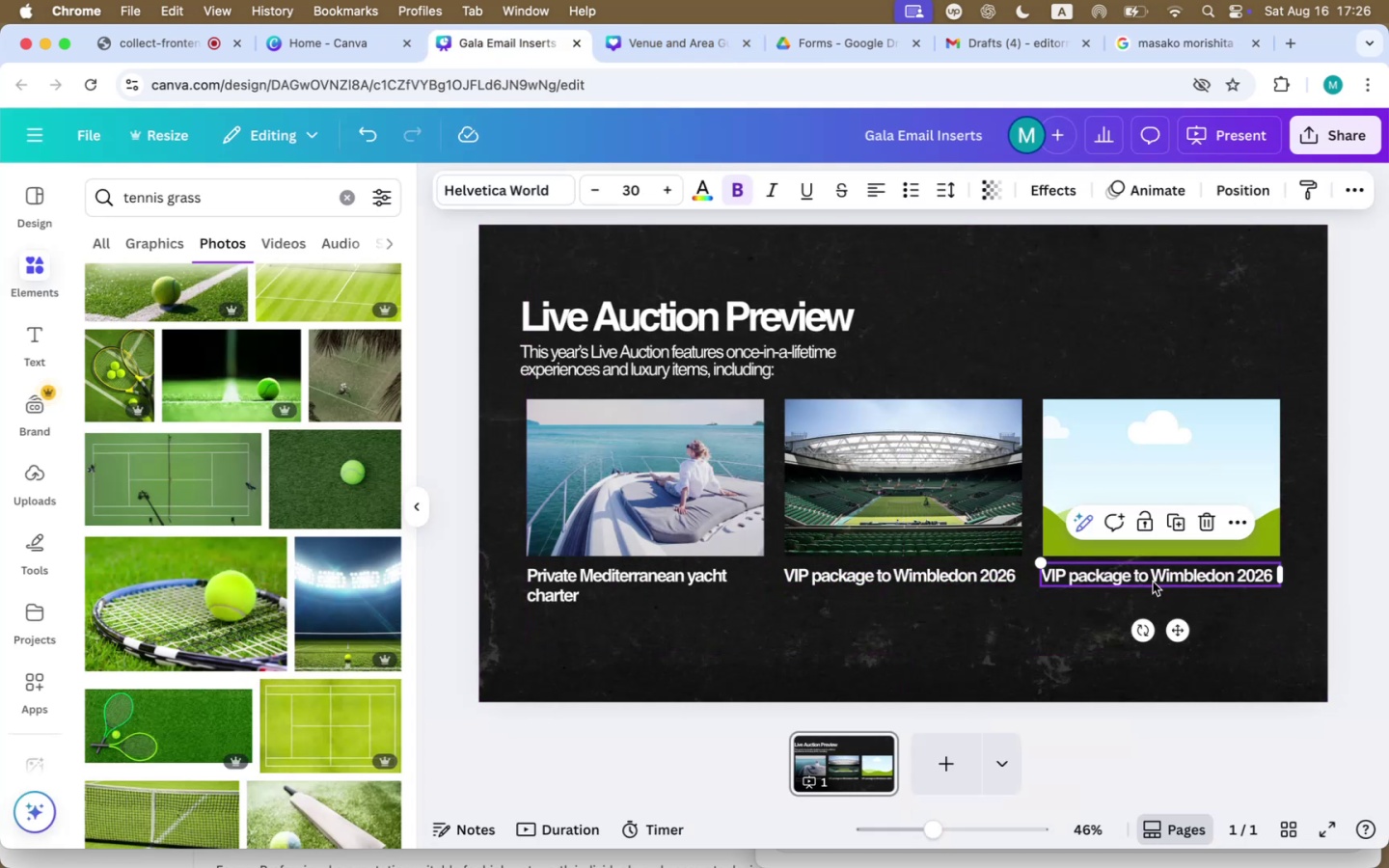 
key(Meta+V)
 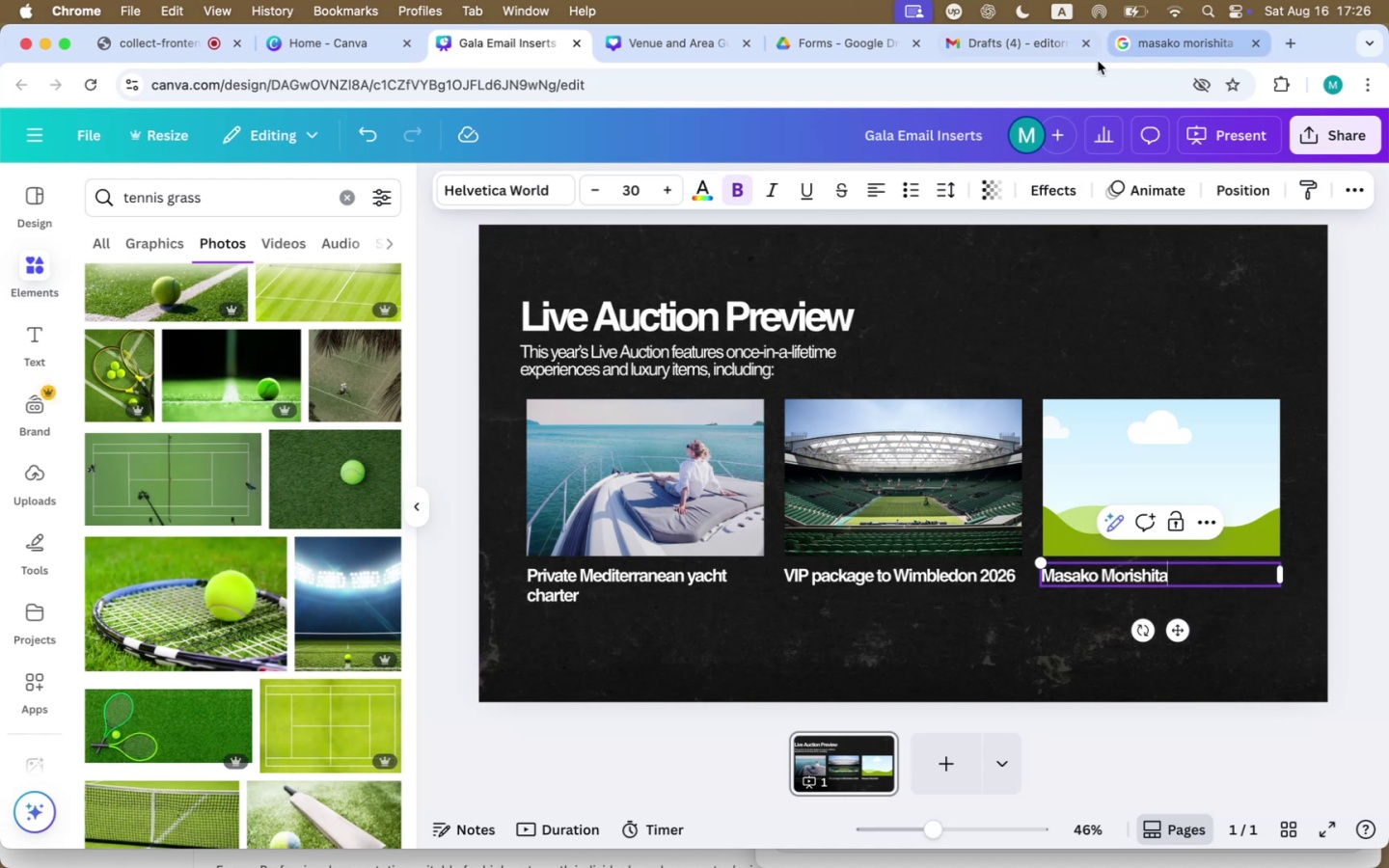 
left_click_drag(start_coordinate=[978, 43], to_coordinate=[972, 48])
 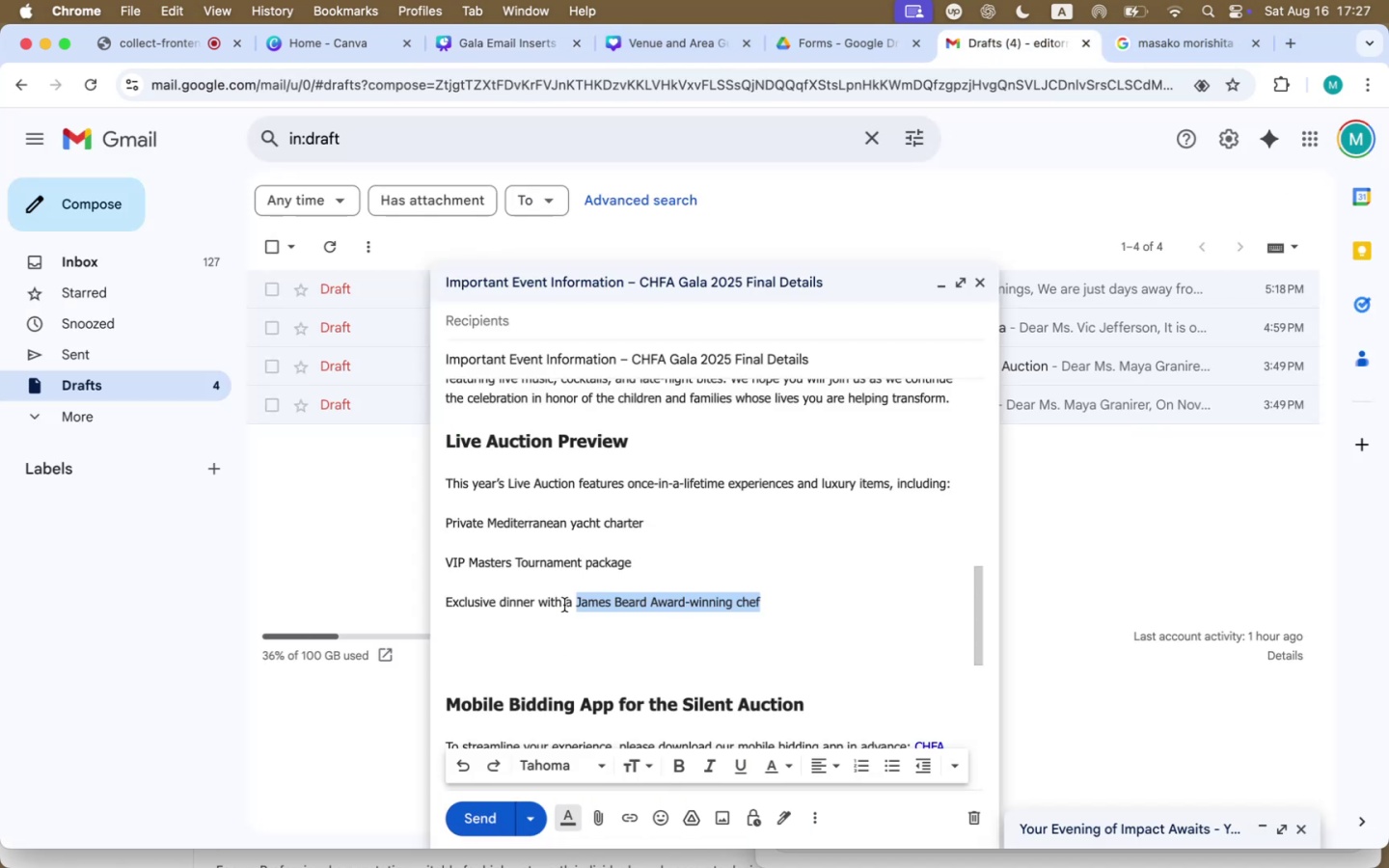 
left_click_drag(start_coordinate=[572, 603], to_coordinate=[418, 604])
 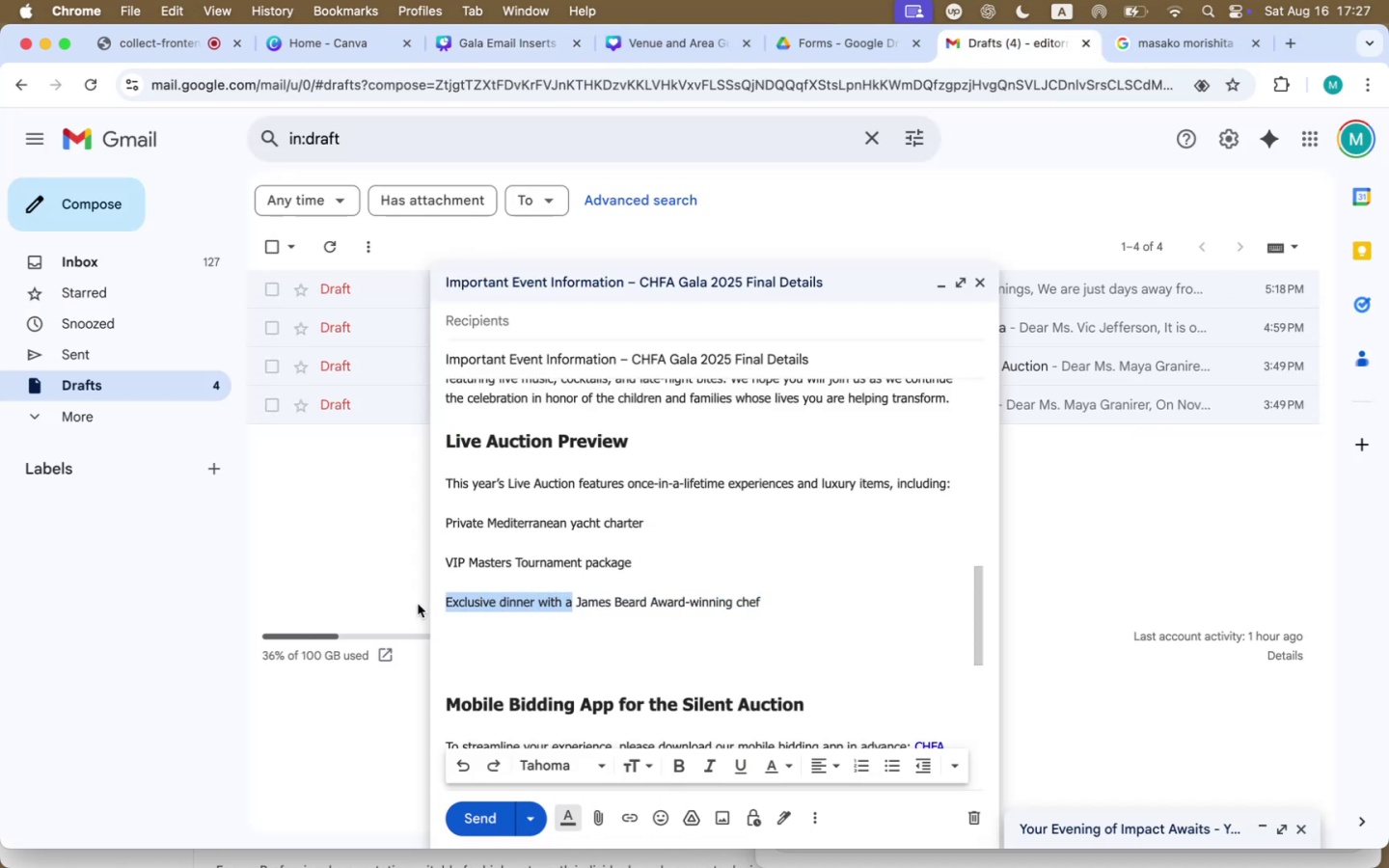 
left_click([564, 596])
 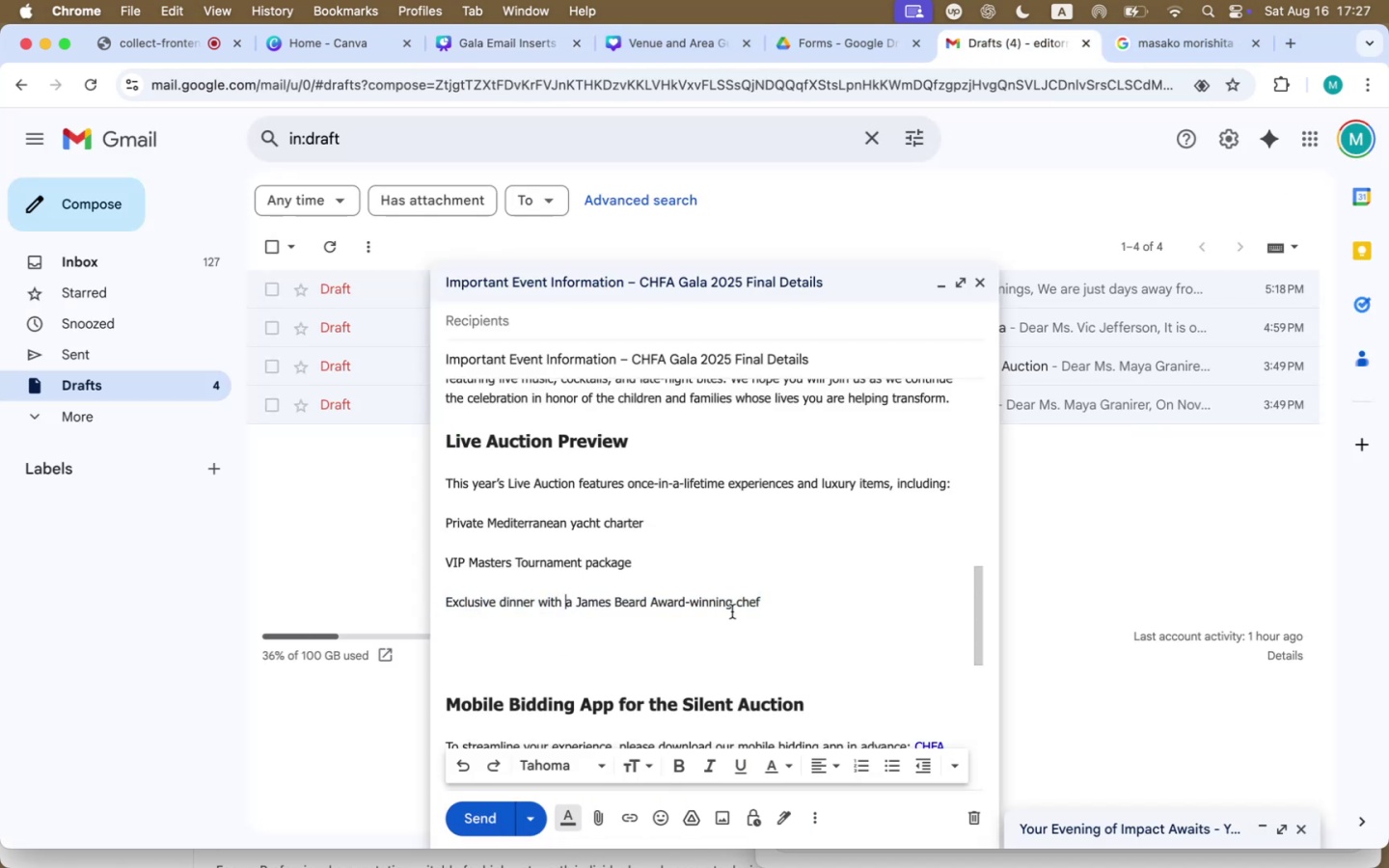 
left_click_drag(start_coordinate=[762, 603], to_coordinate=[438, 602])
 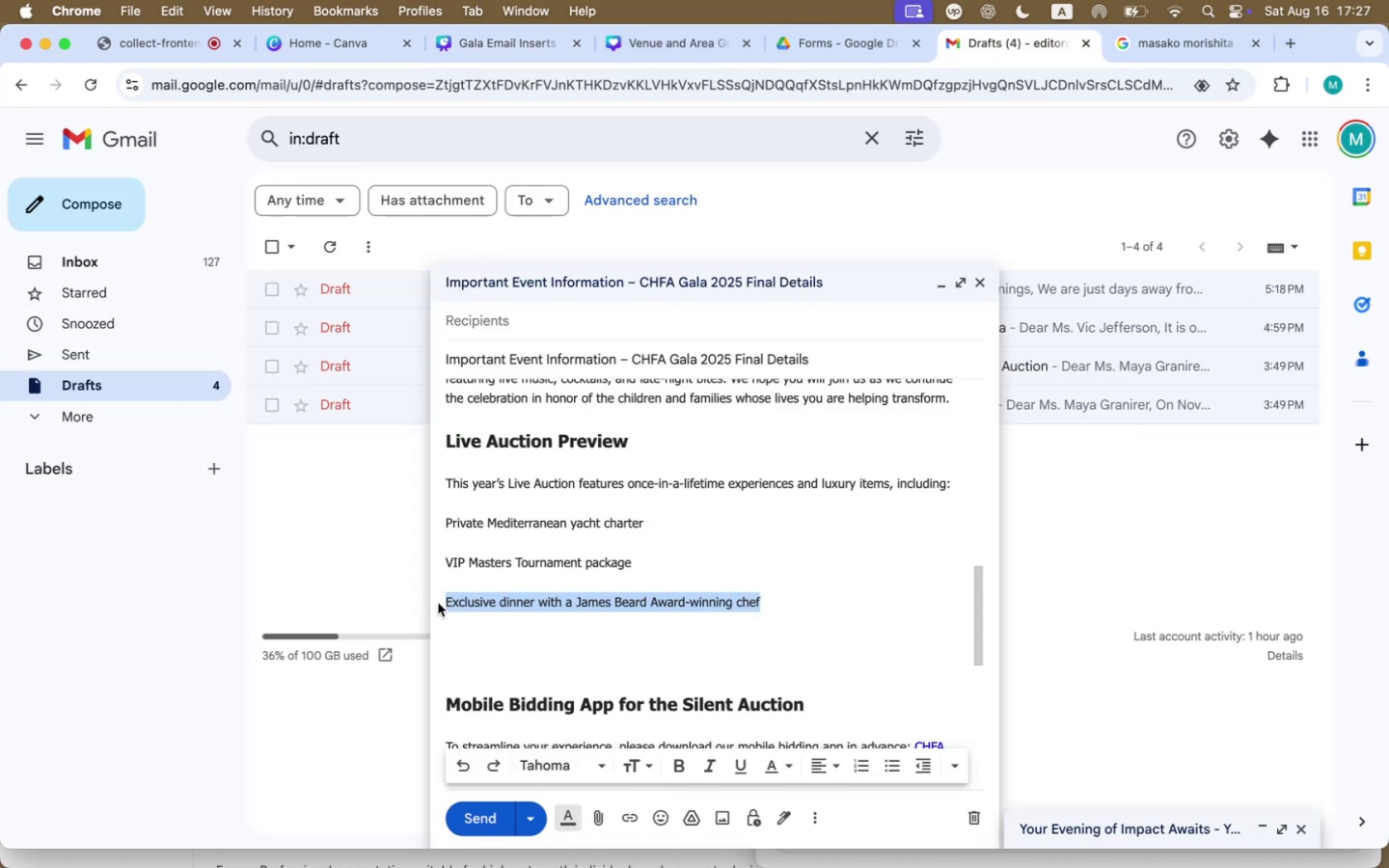 
key(Meta+CommandLeft)
 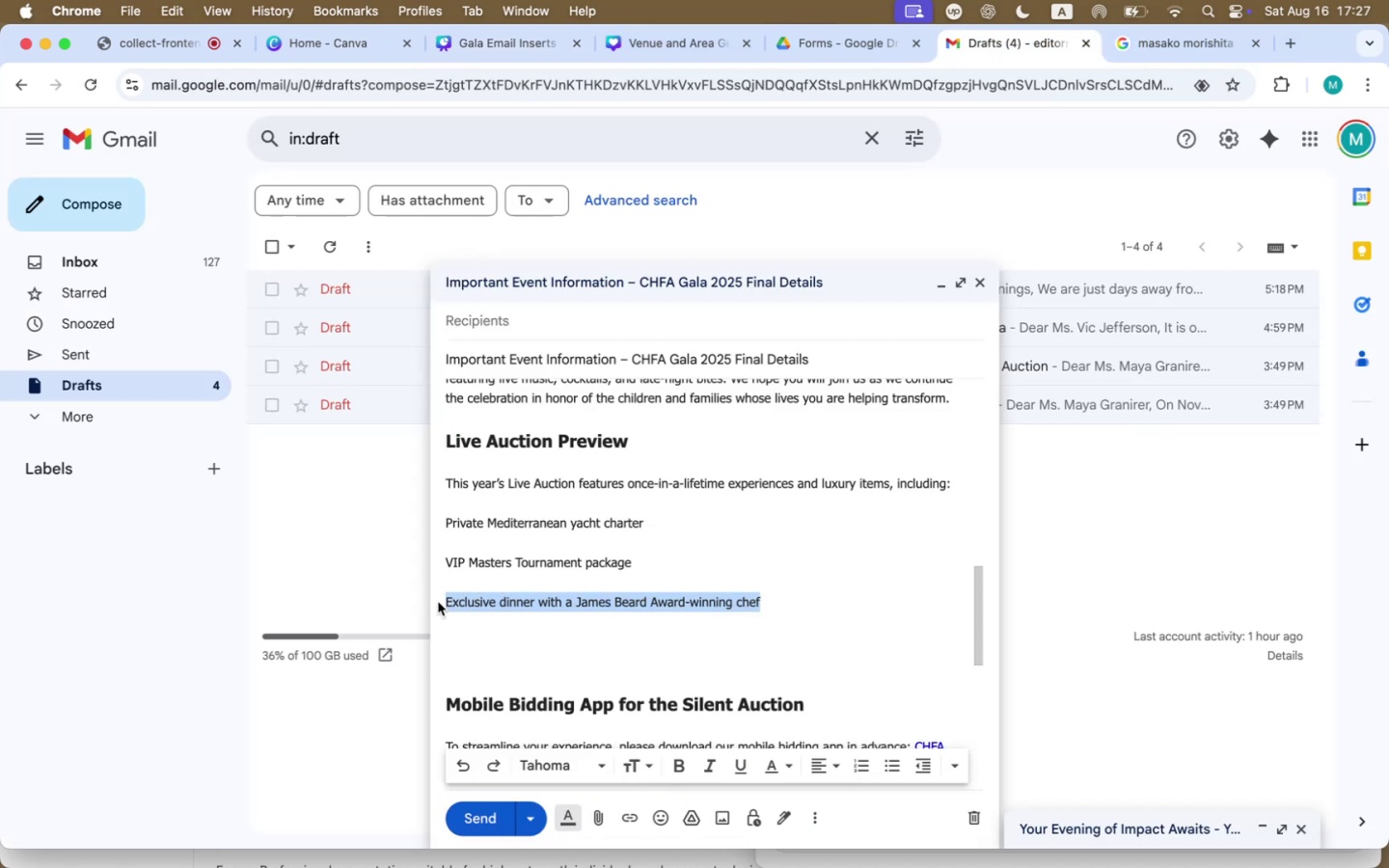 
key(Meta+C)
 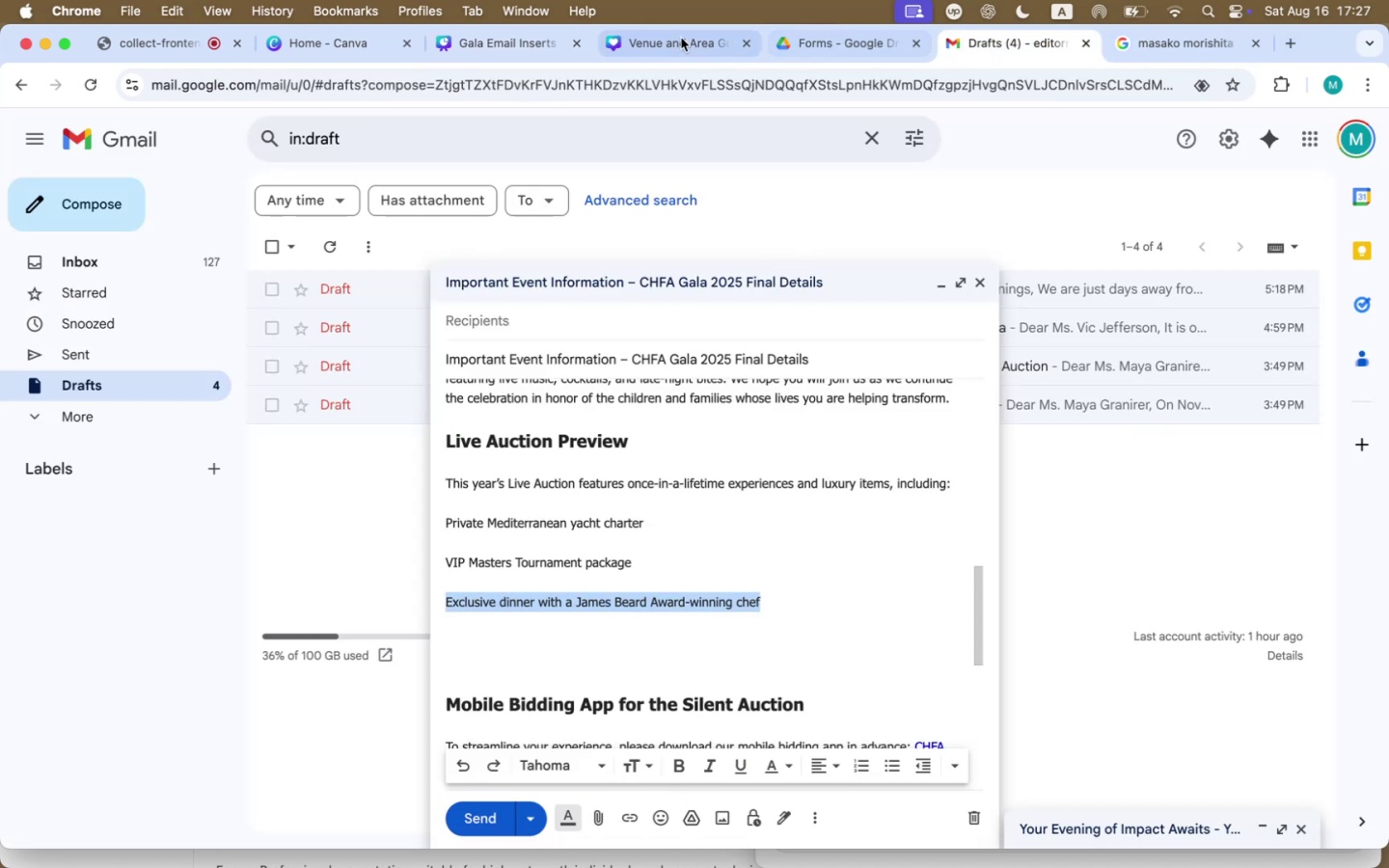 
left_click([500, 50])
 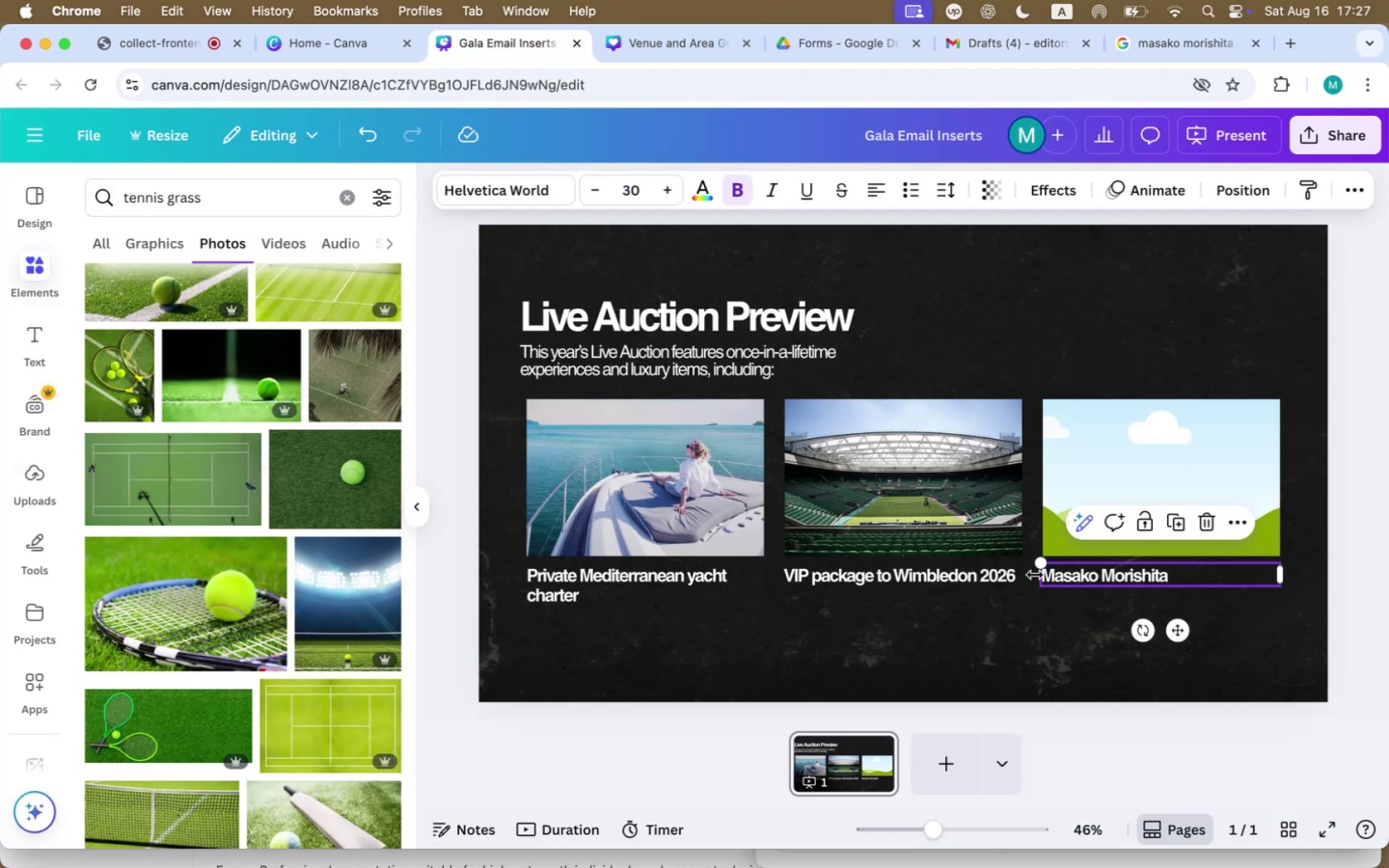 
left_click([1052, 571])
 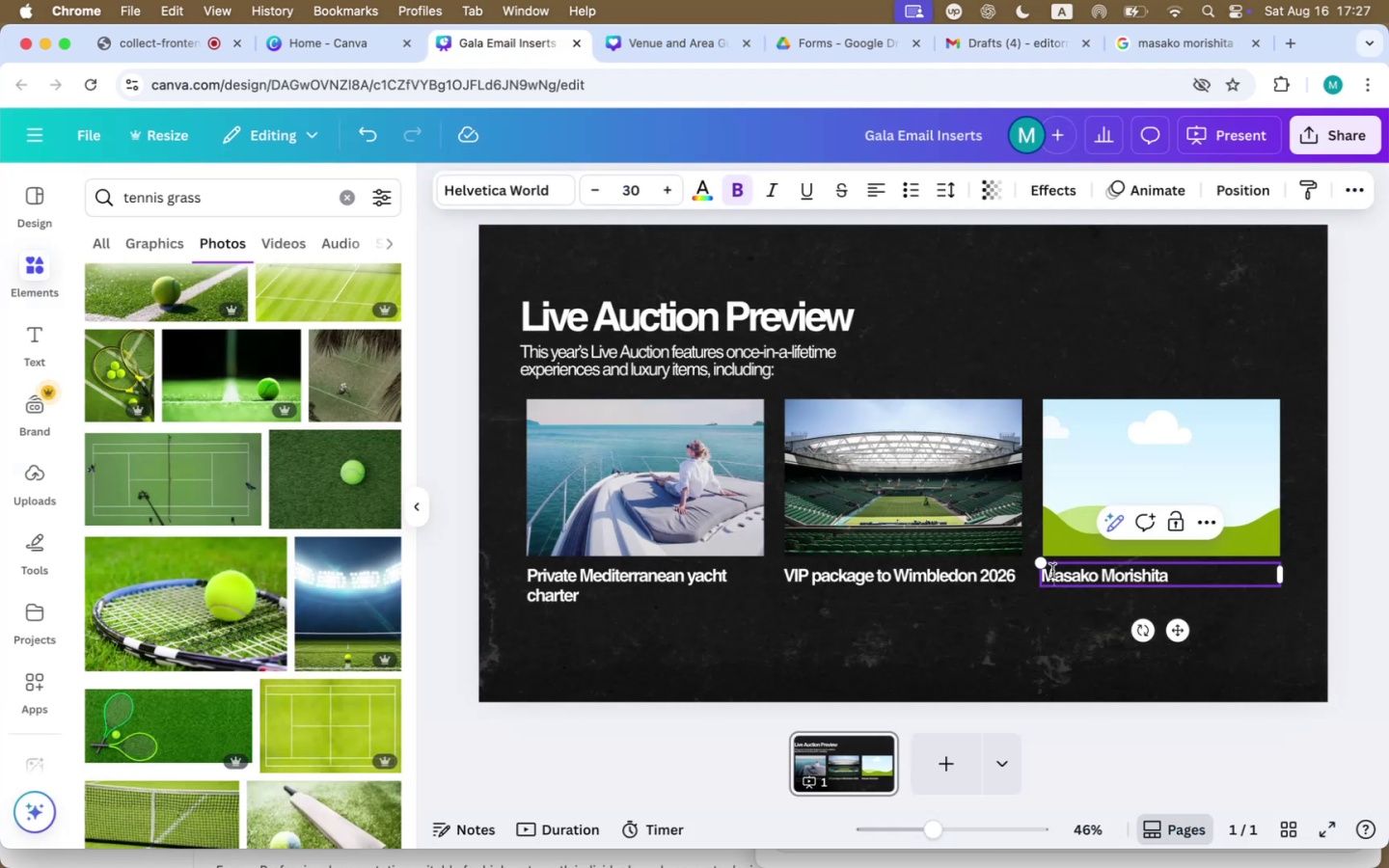 
key(ArrowLeft)
 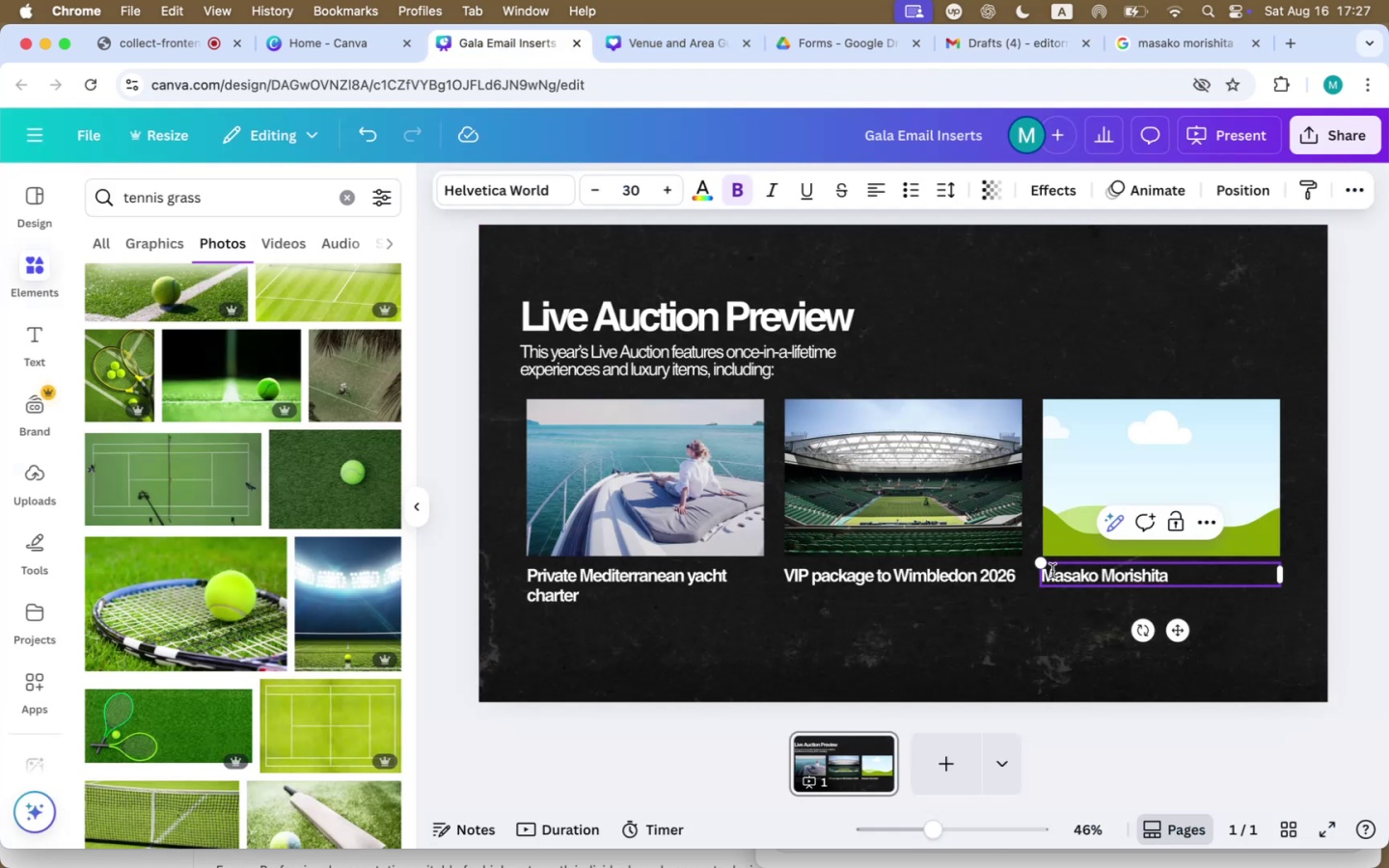 
key(Meta+CommandLeft)
 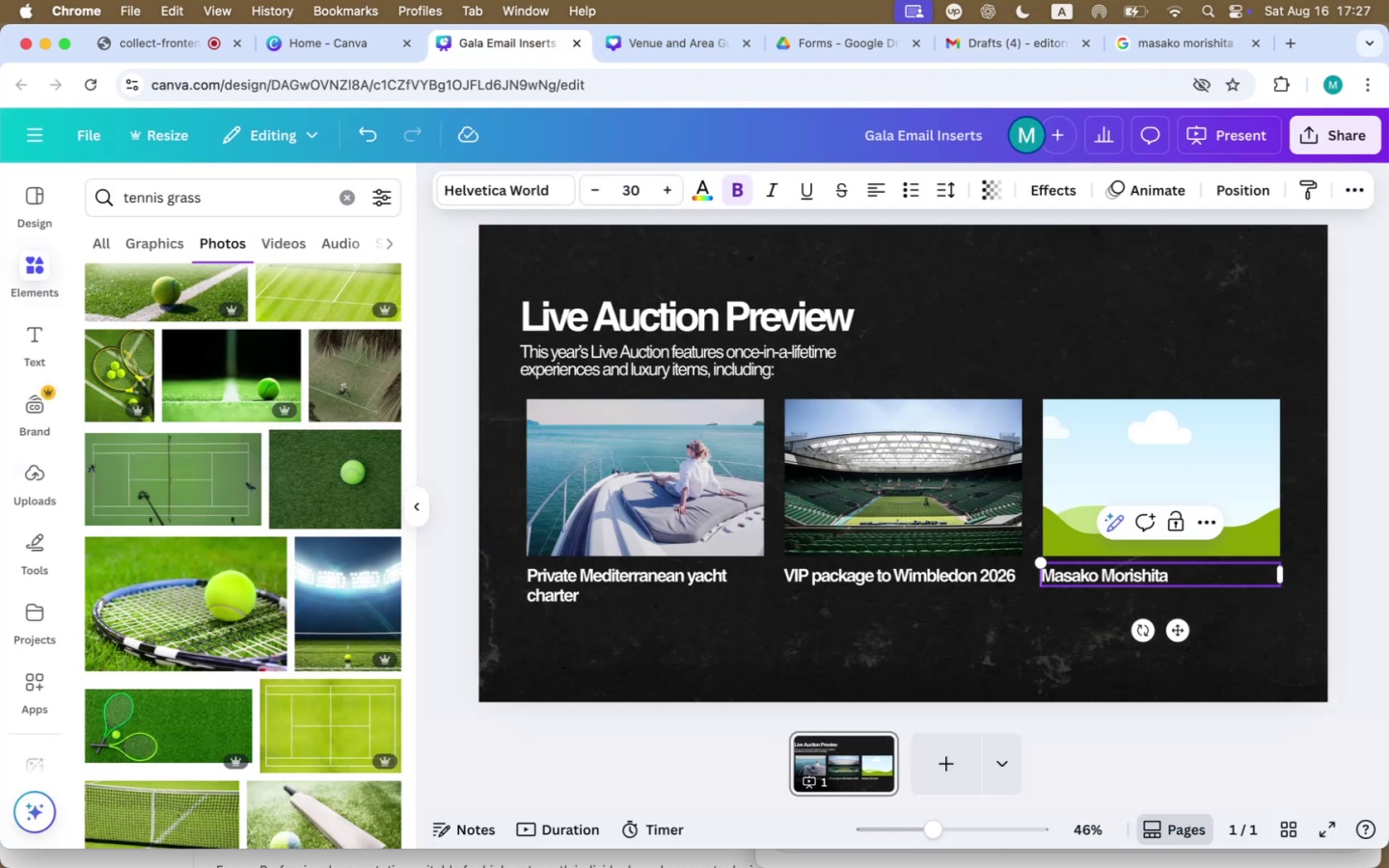 
key(Meta+V)
 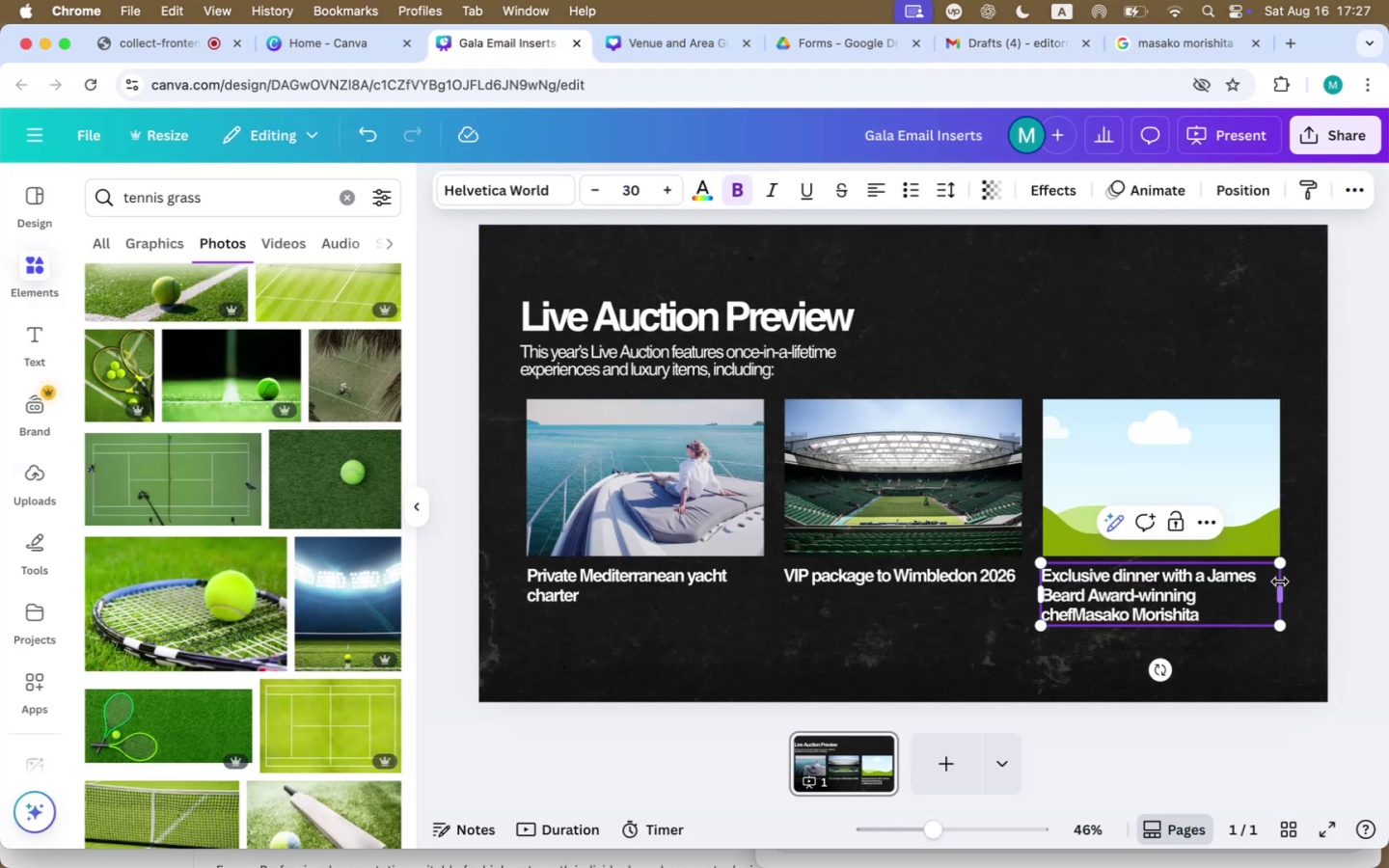 
left_click([1203, 572])
 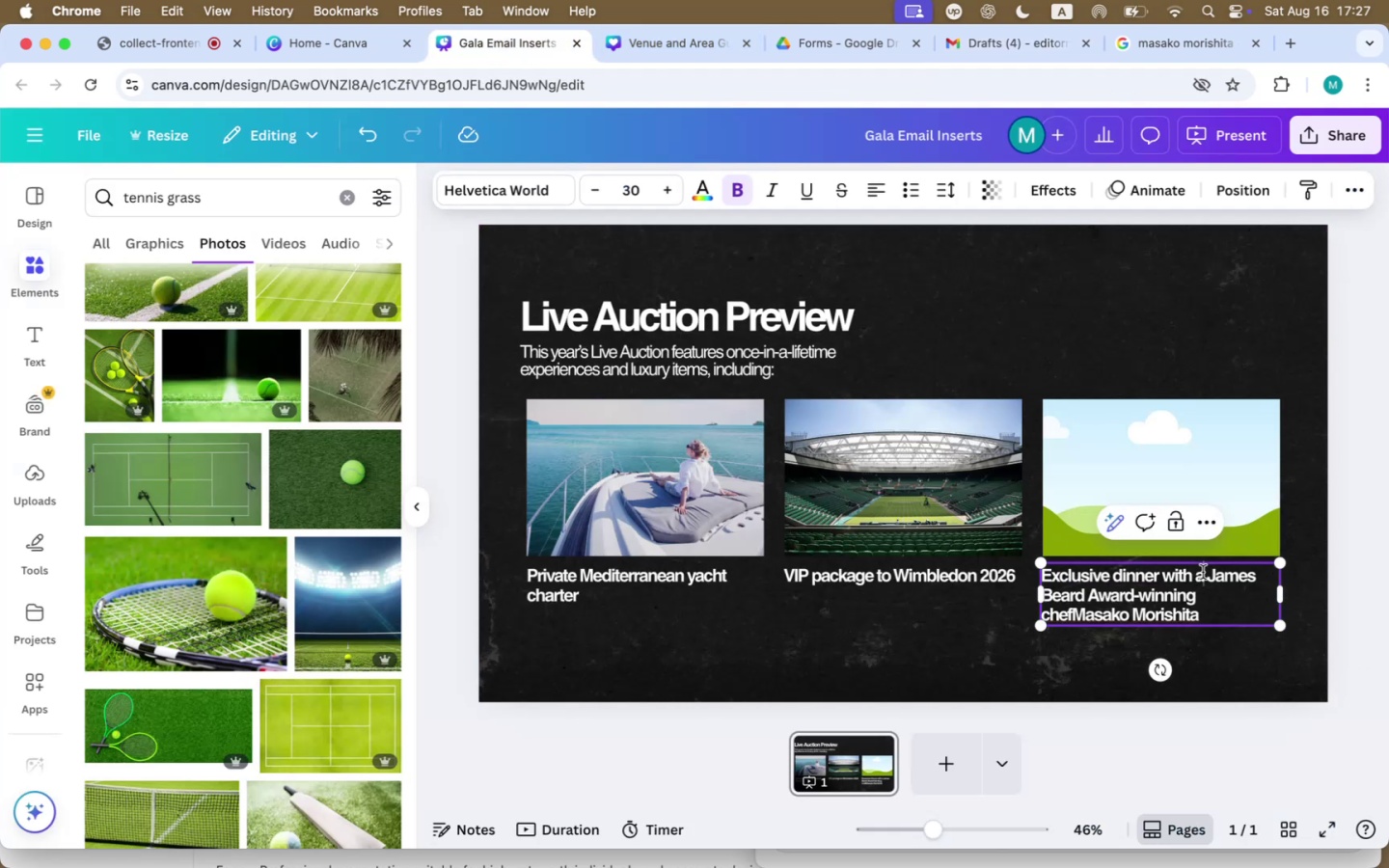 
key(Backspace)
 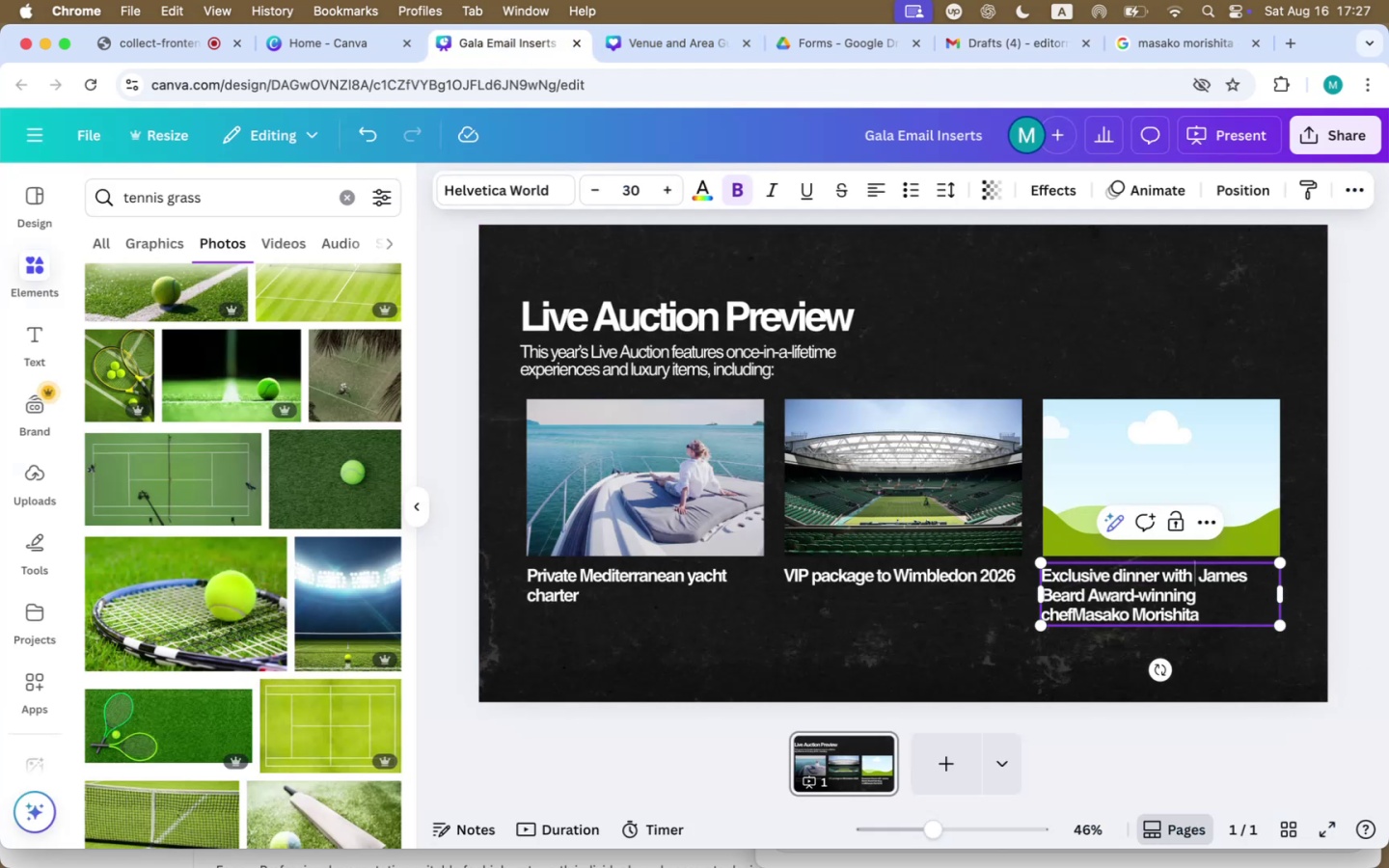 
key(Backspace)
 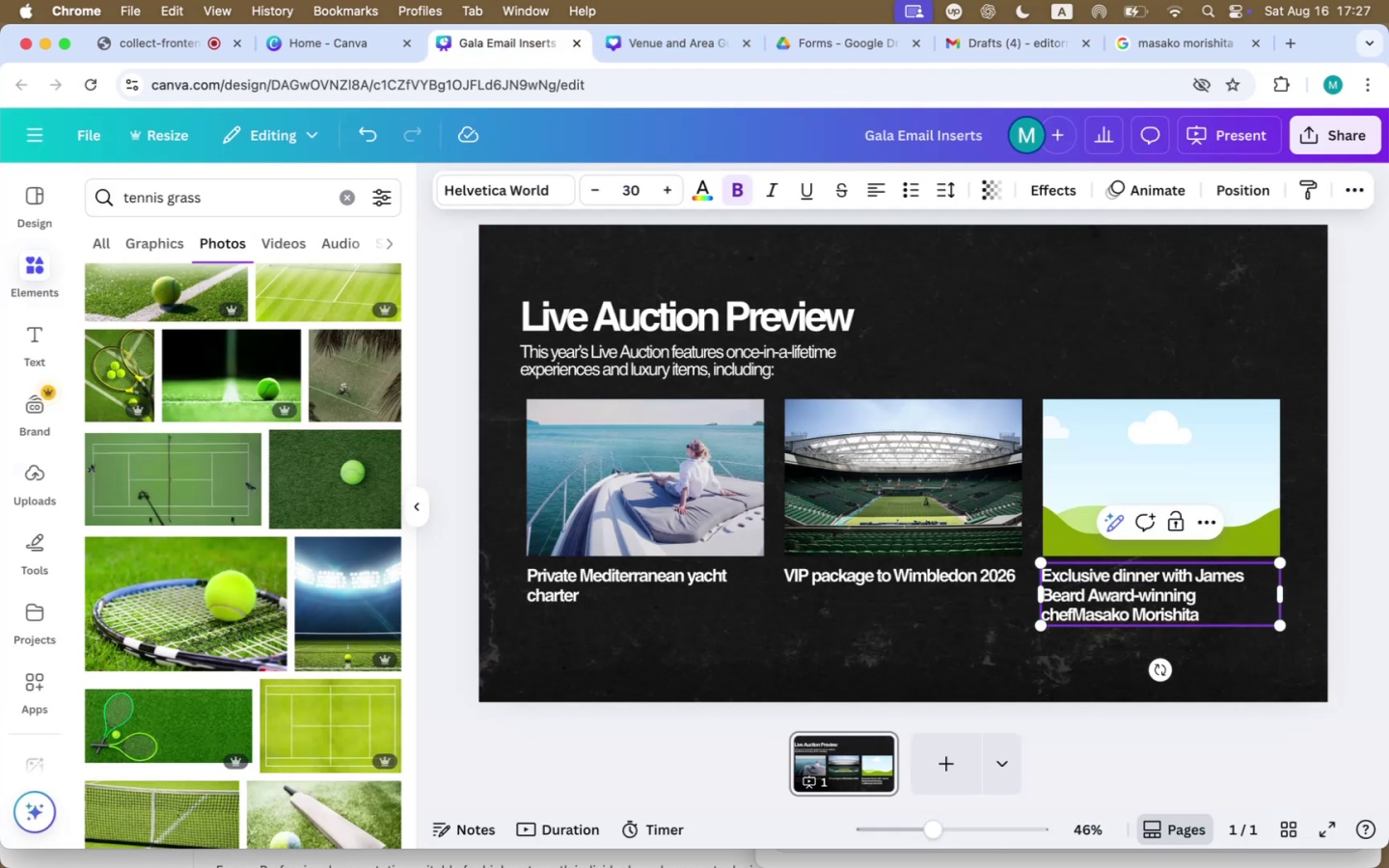 
left_click([1075, 611])
 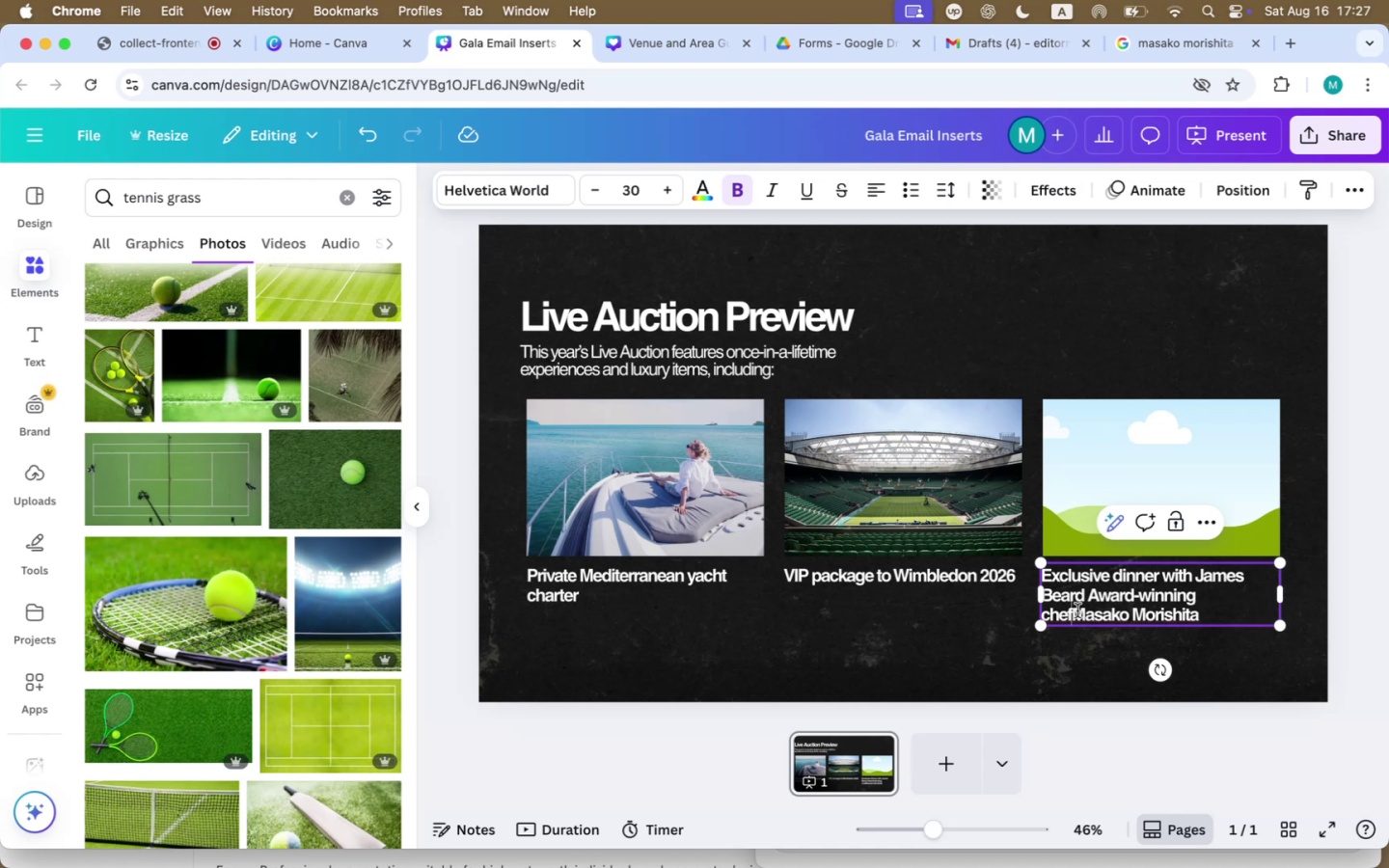 
key(Space)
 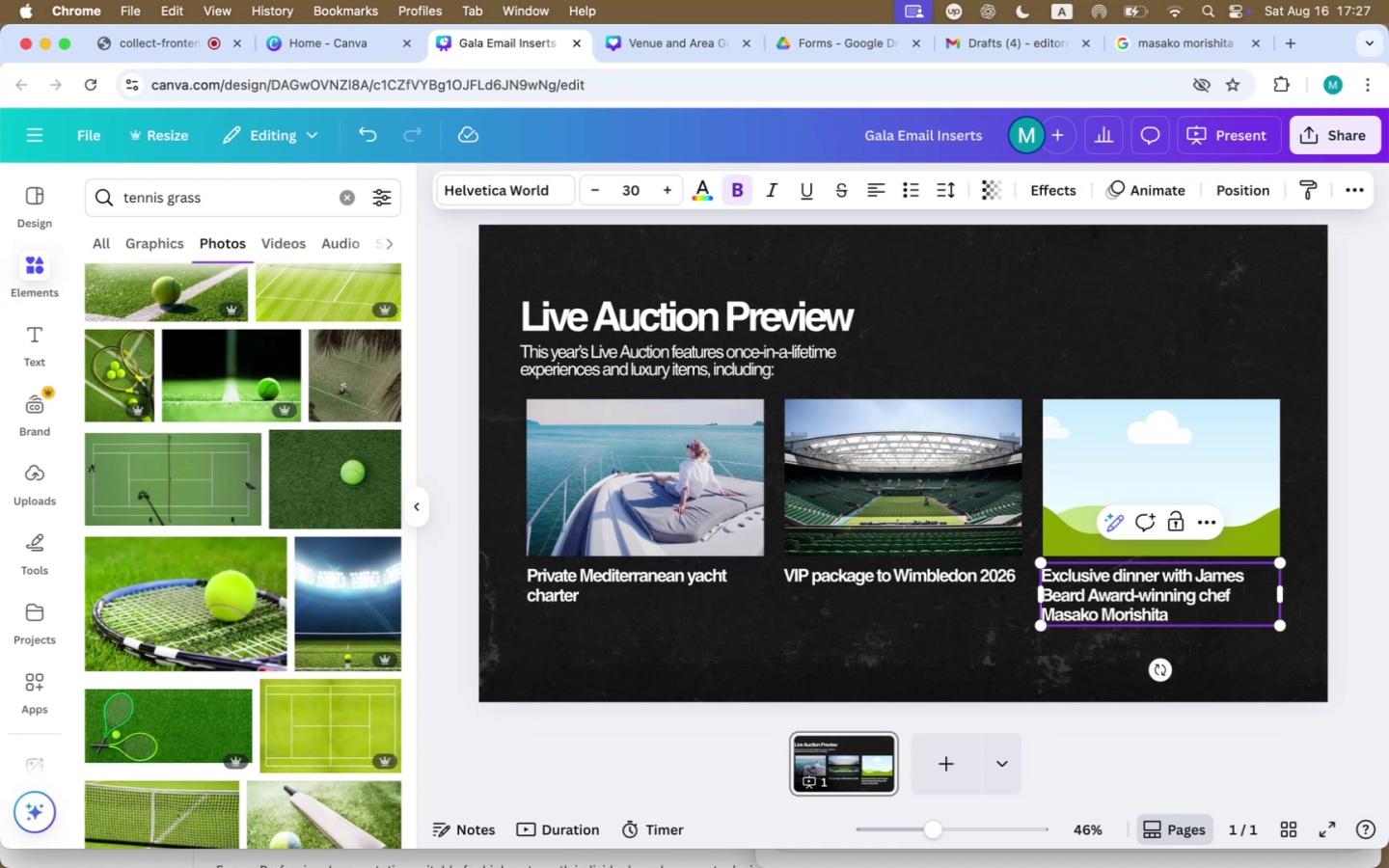 
left_click([1237, 672])
 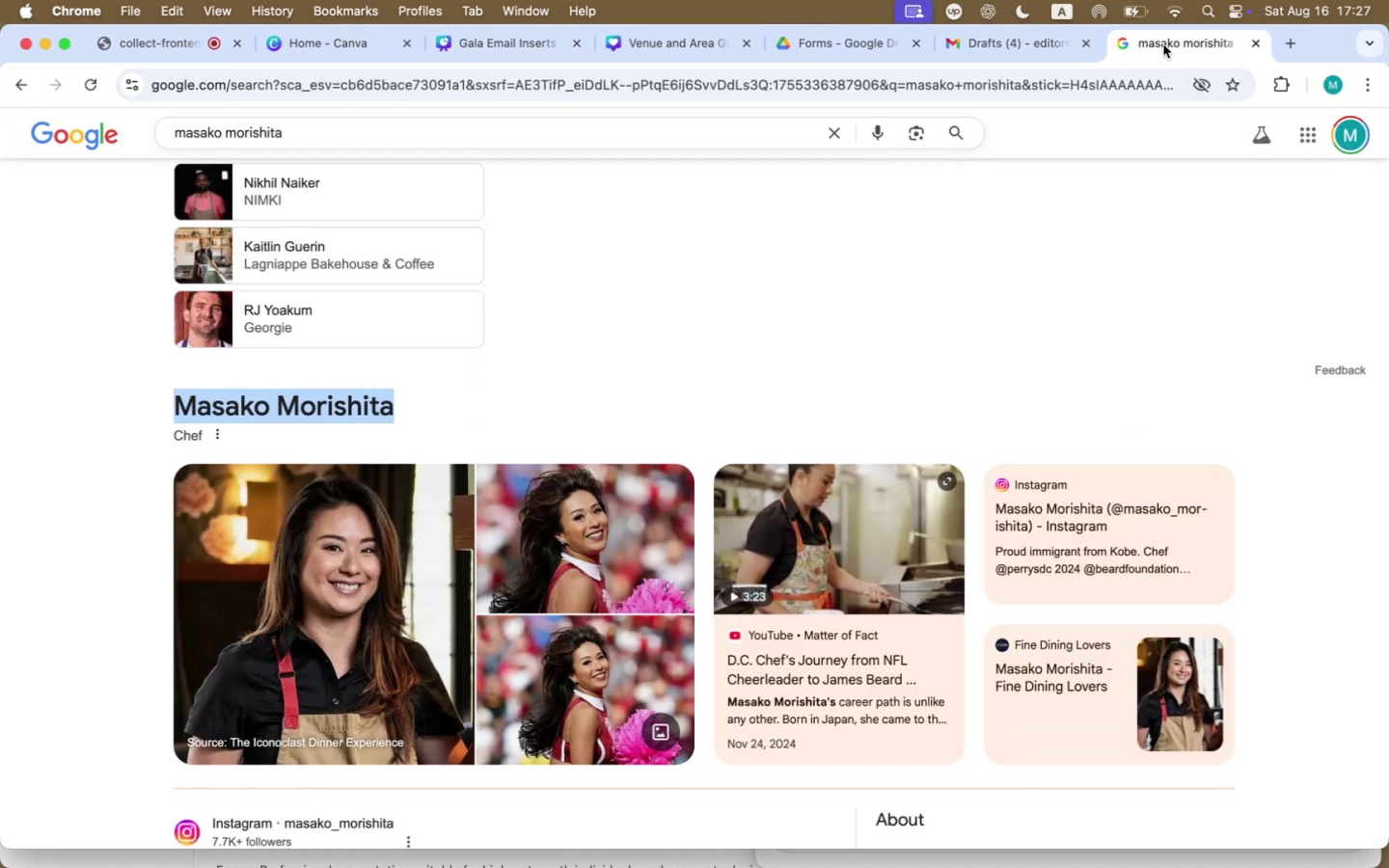 
left_click([259, 574])
 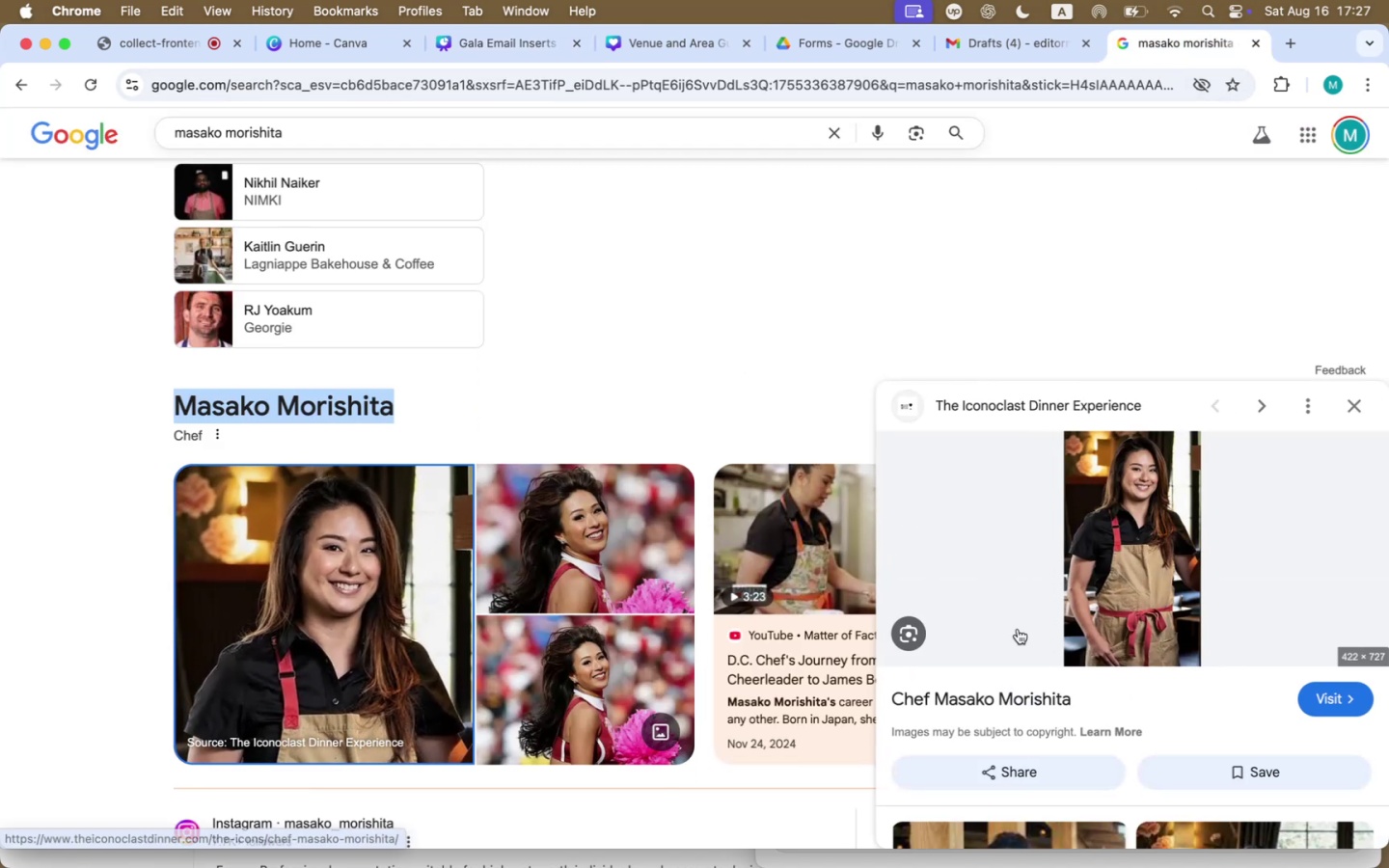 
right_click([1096, 548])
 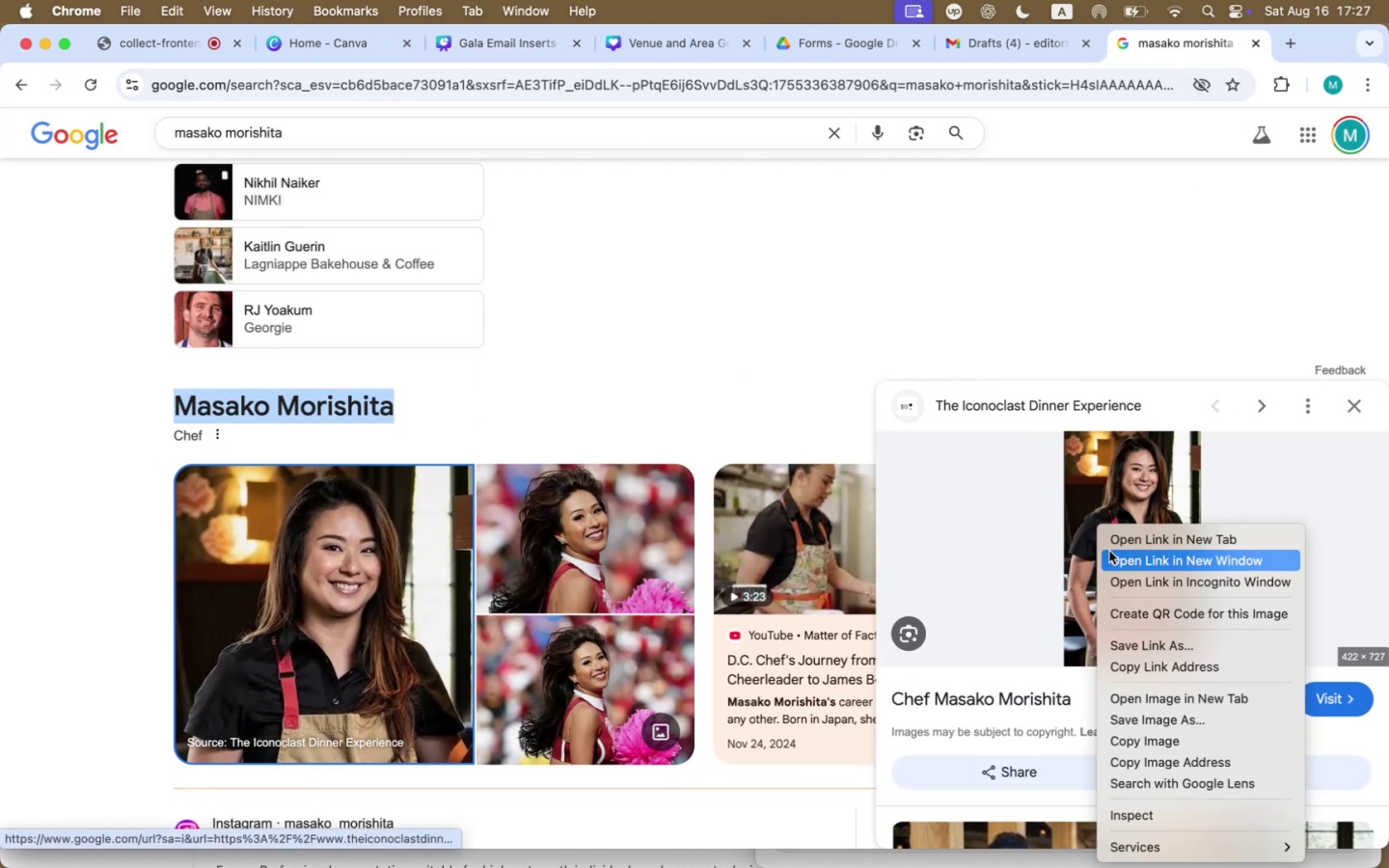 
left_click([742, 345])
 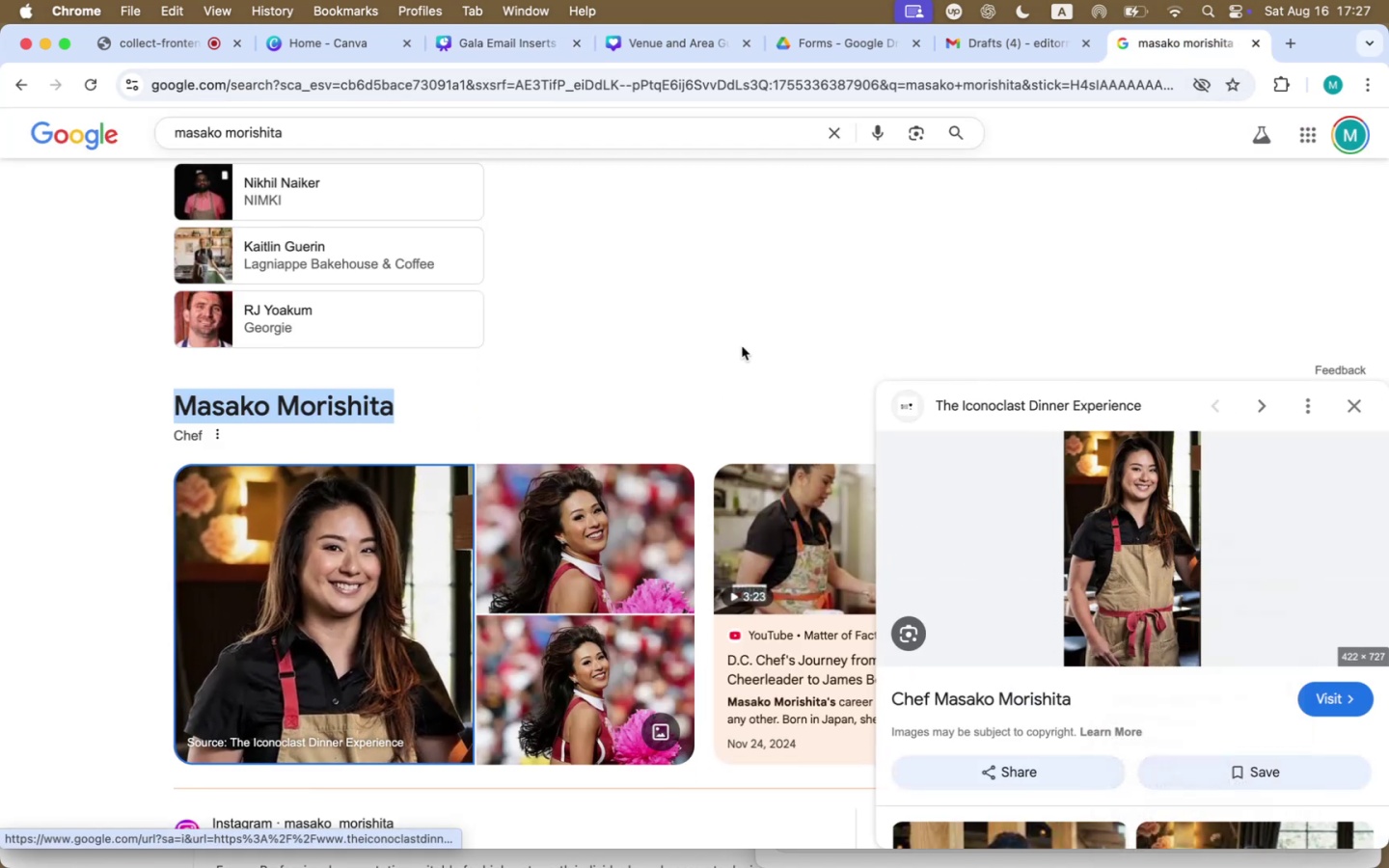 
scroll: coordinate [420, 576], scroll_direction: up, amount: 140.0
 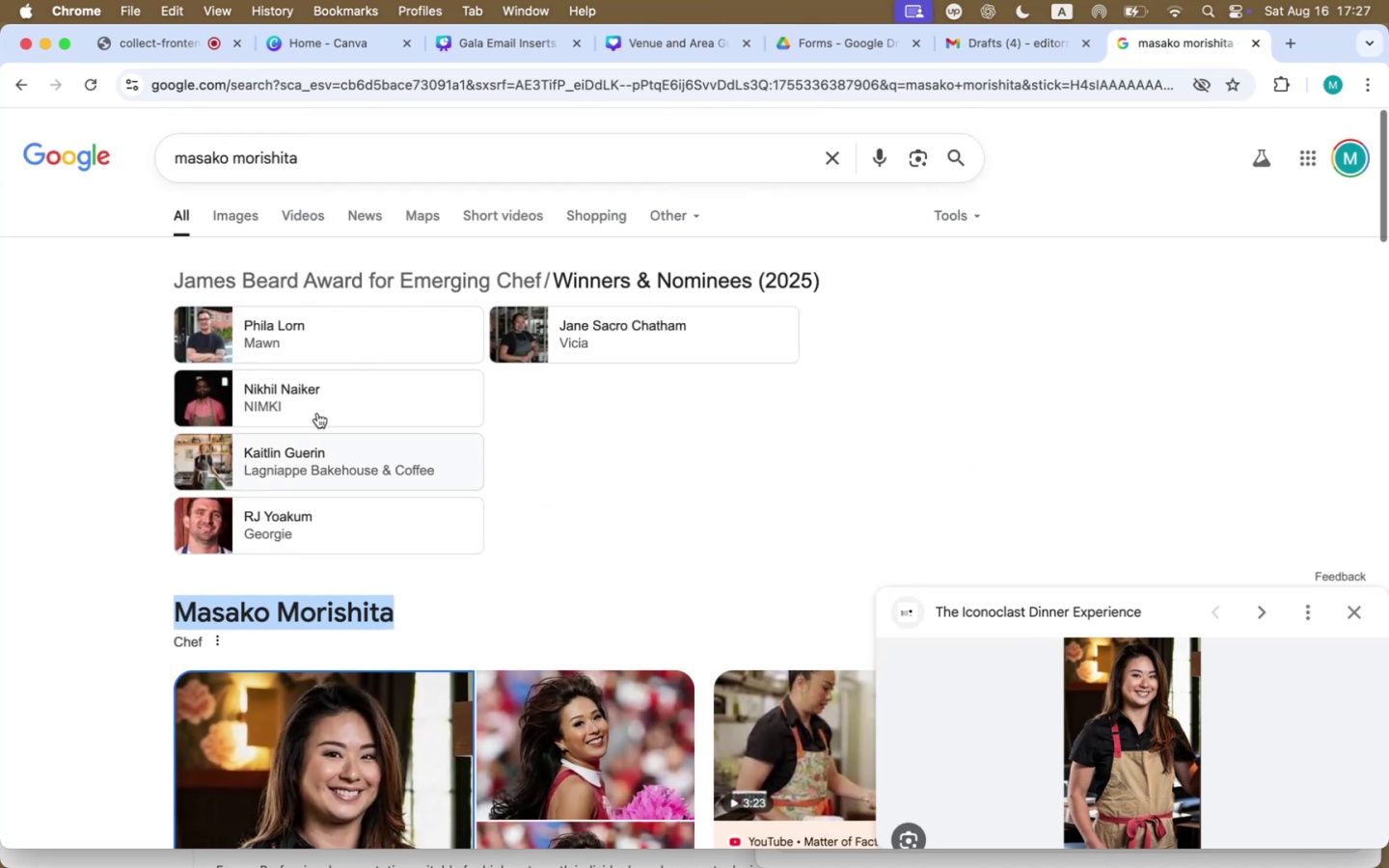 
left_click([258, 221])
 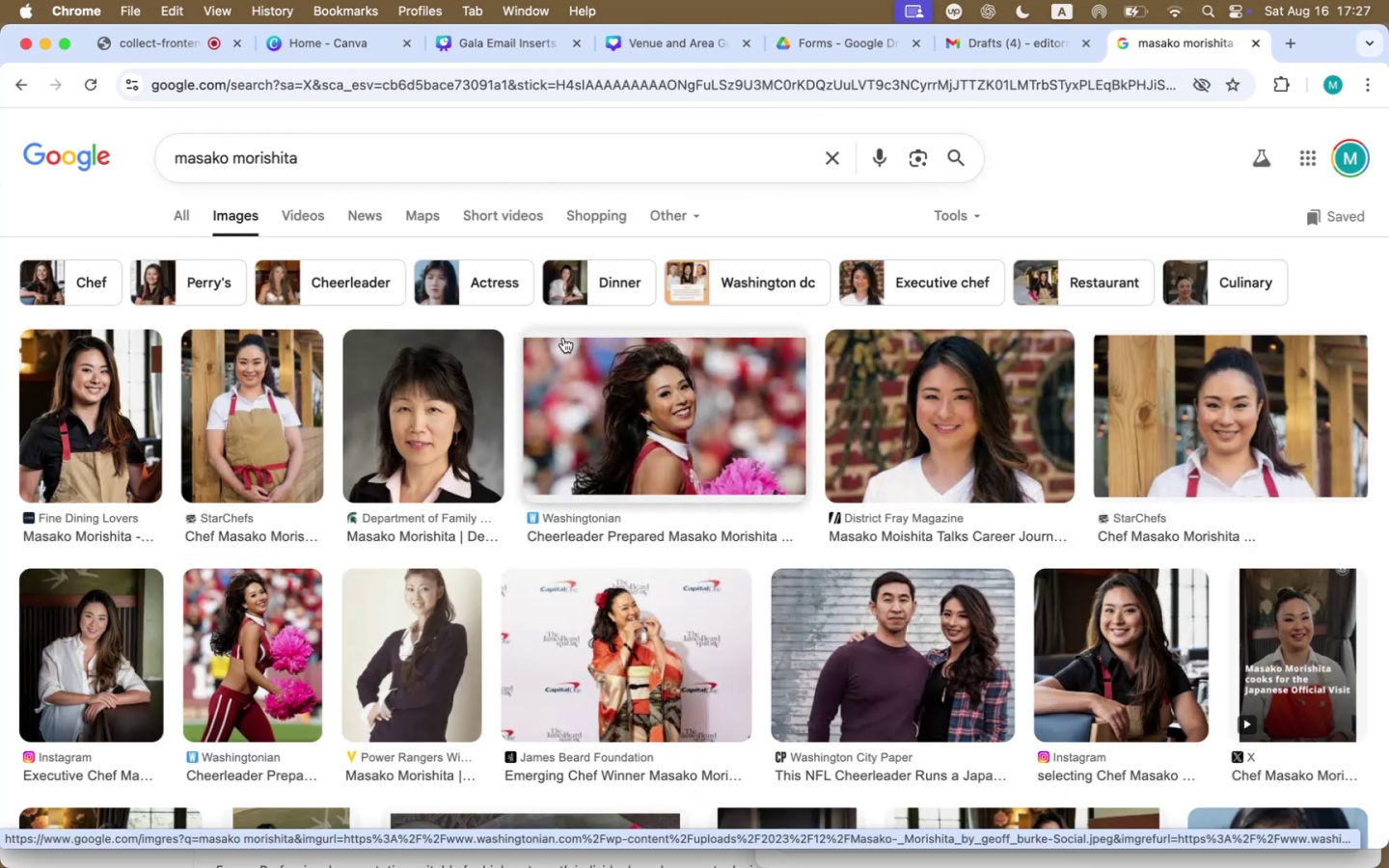 
wait(7.35)
 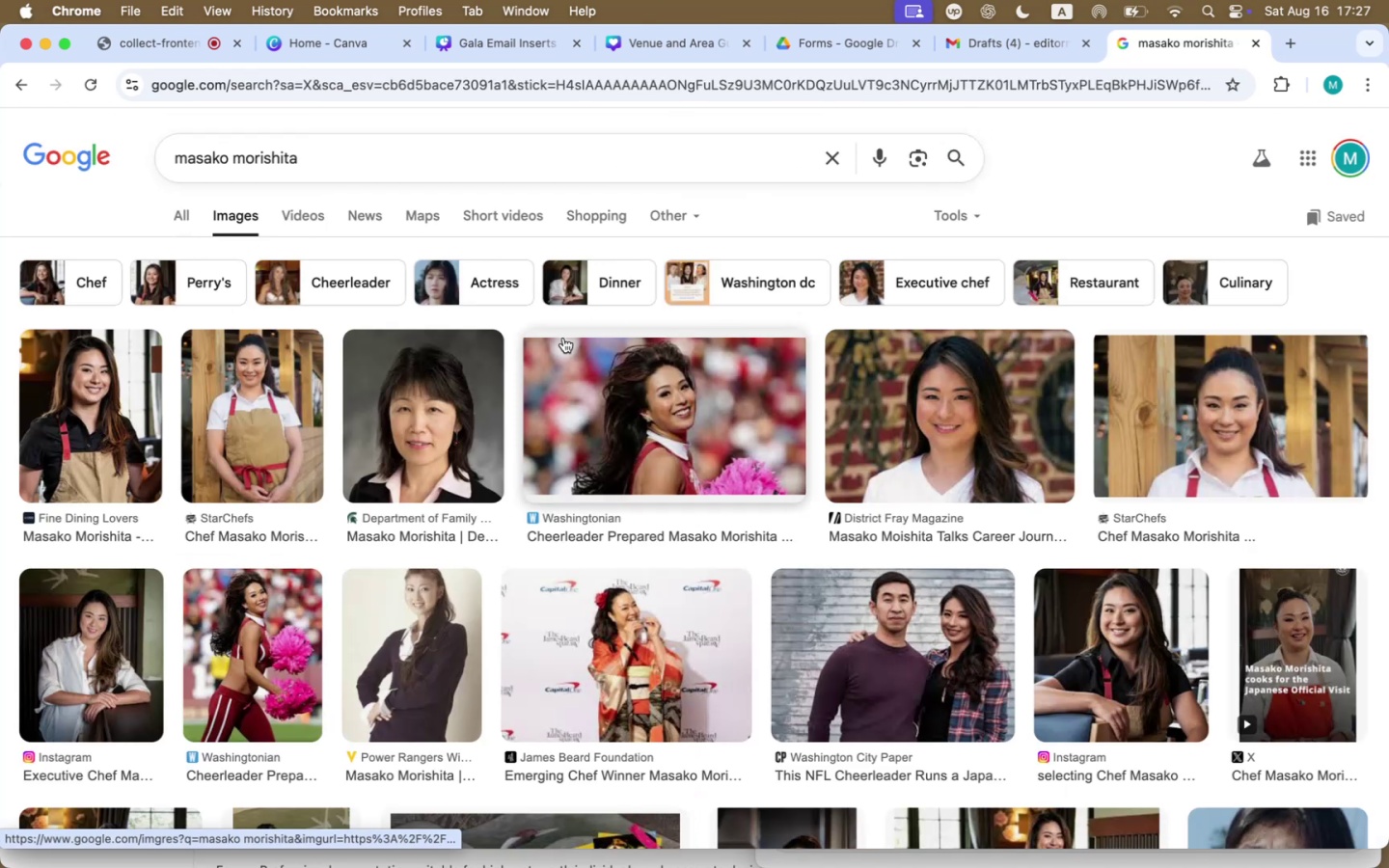 
left_click([1177, 450])
 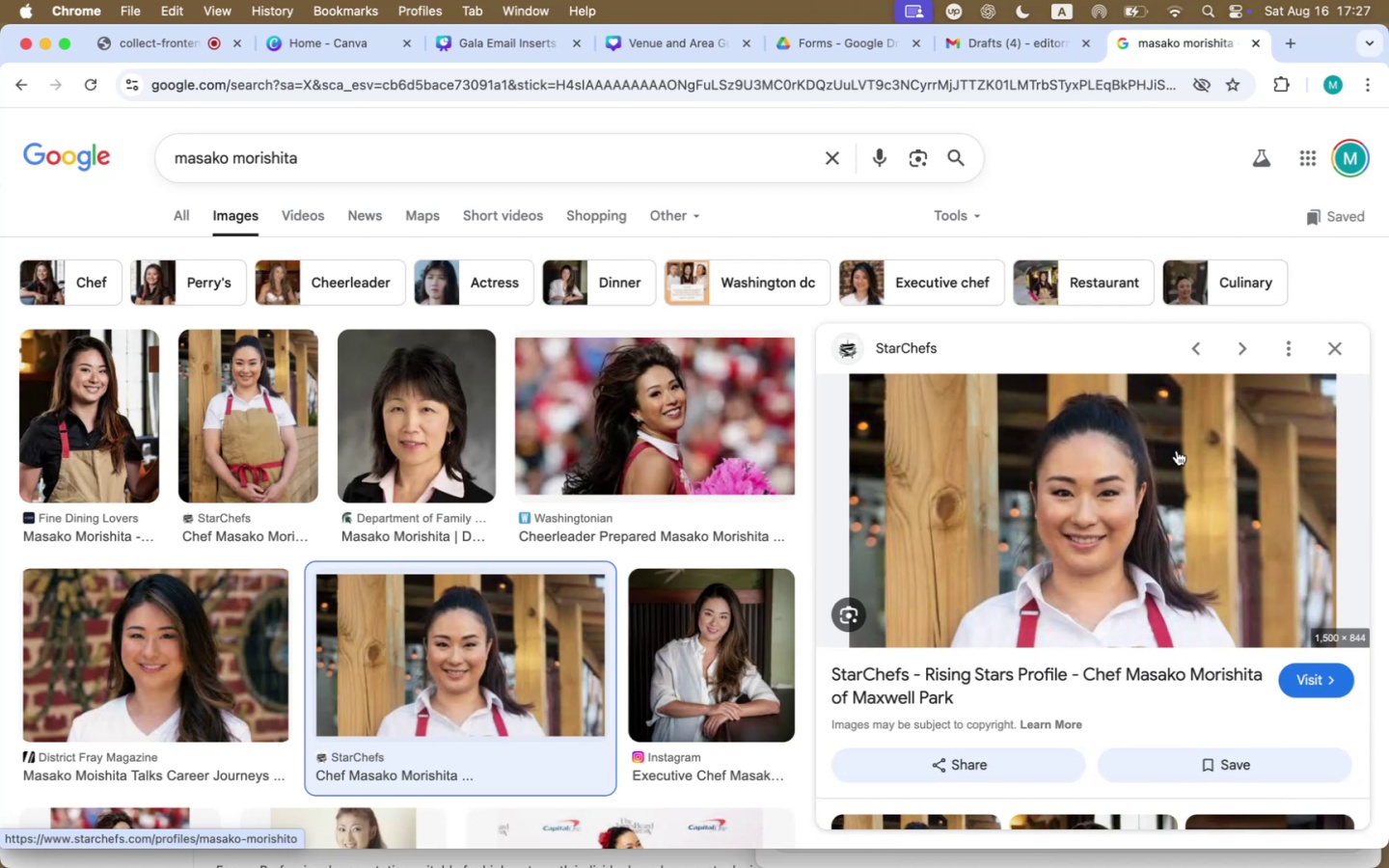 
wait(7.1)
 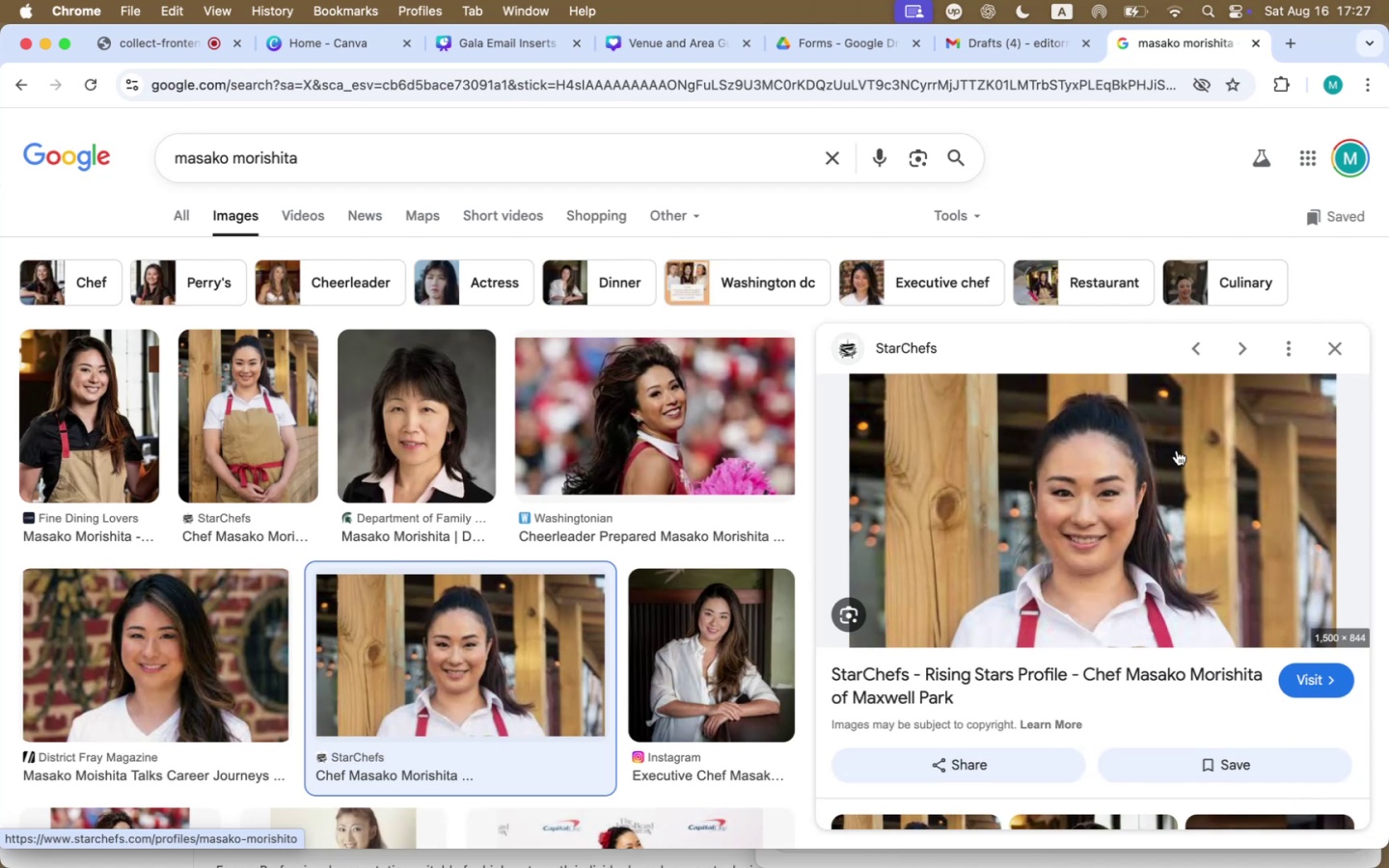 
left_click([106, 378])
 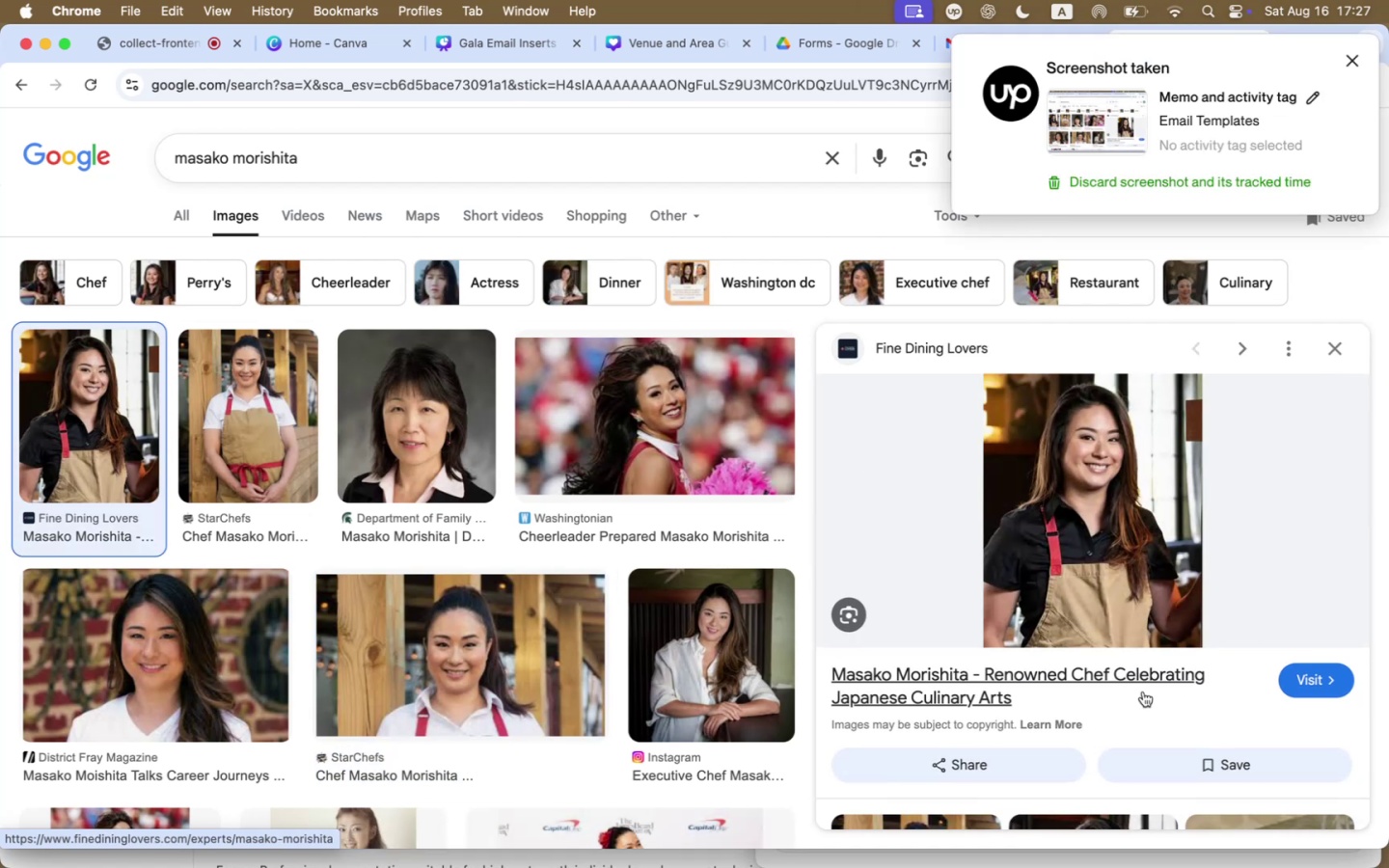 
scroll: coordinate [1112, 688], scroll_direction: down, amount: 38.0
 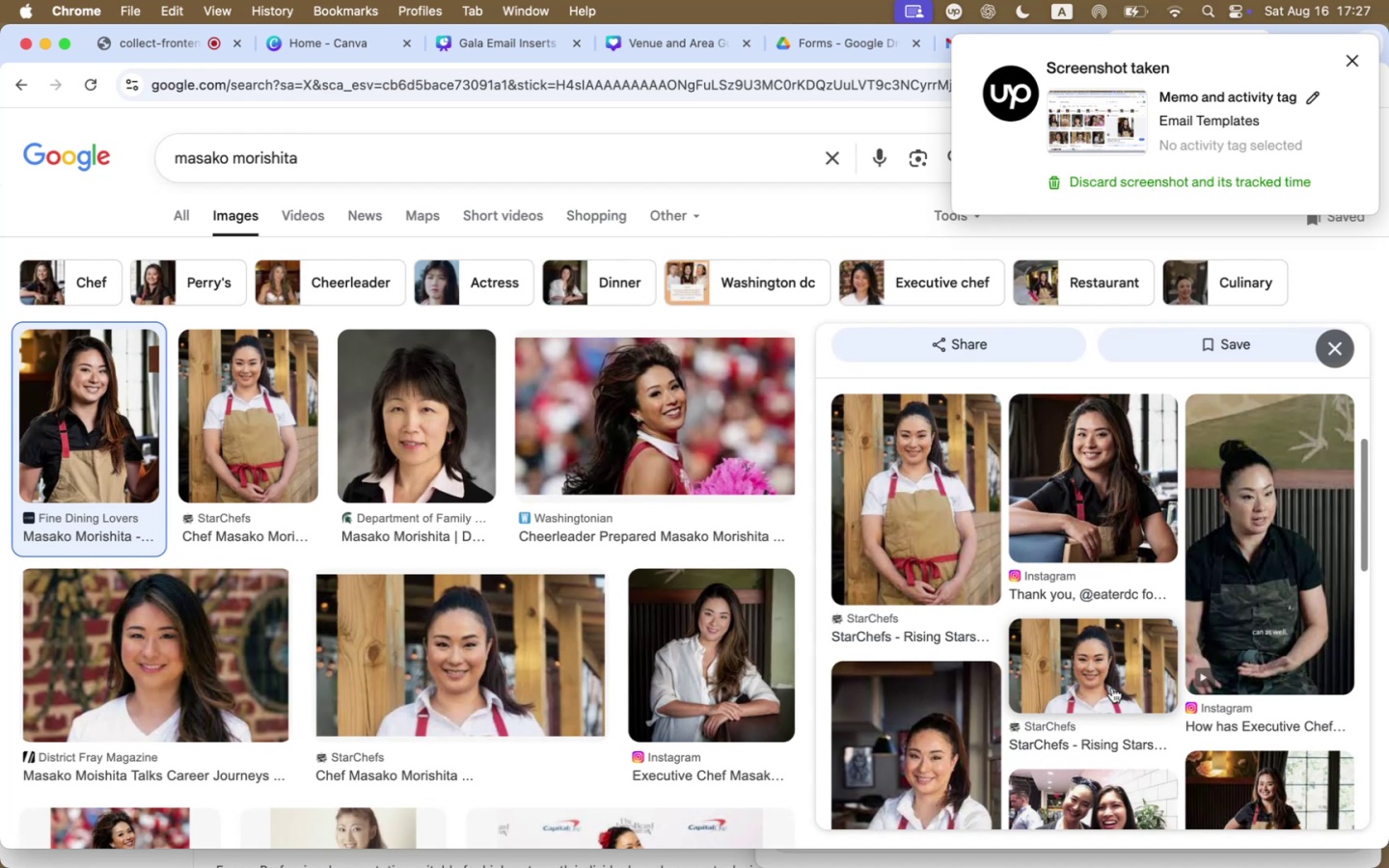 
left_click([1058, 479])
 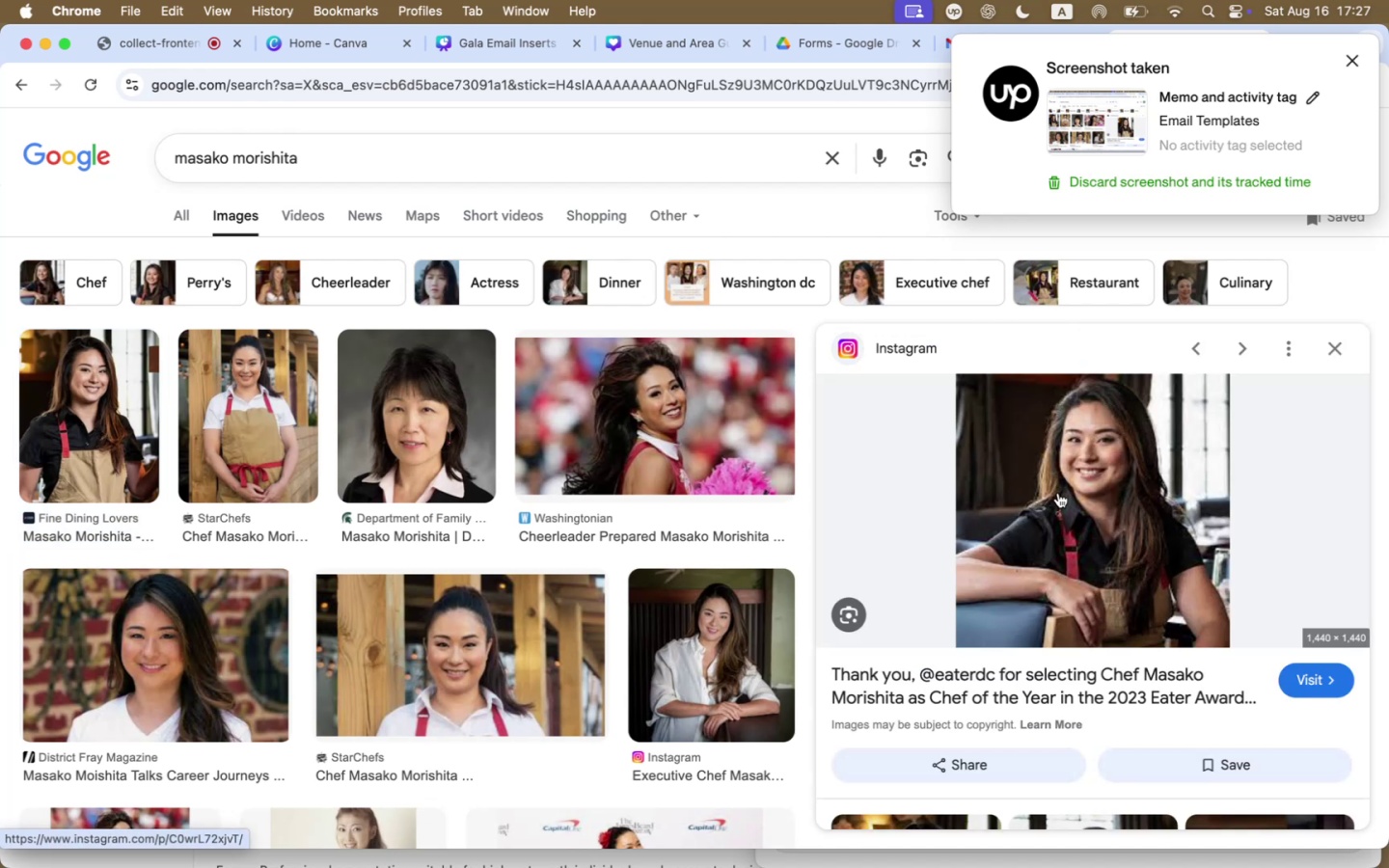 
right_click([1058, 493])
 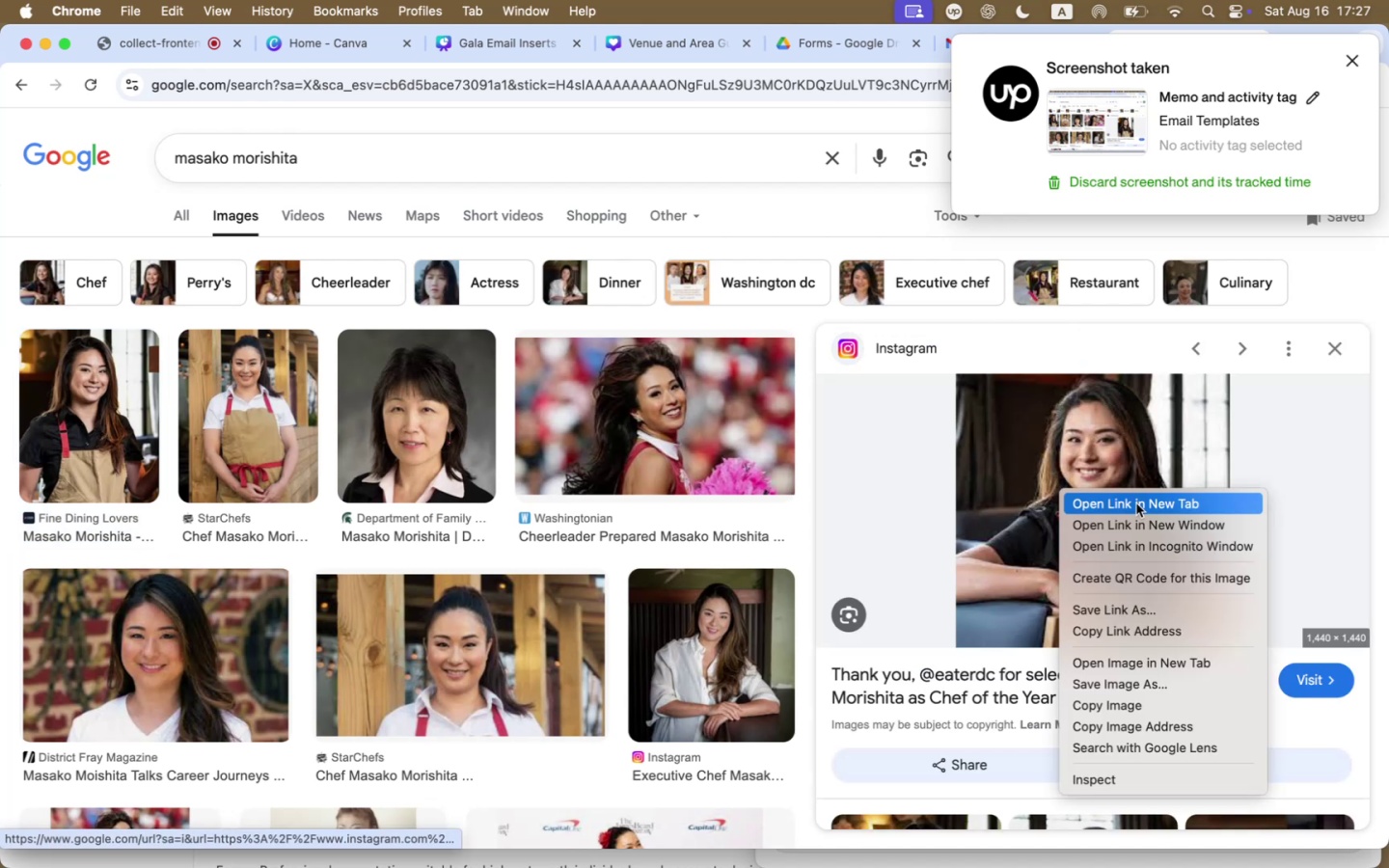 
left_click([1118, 662])
 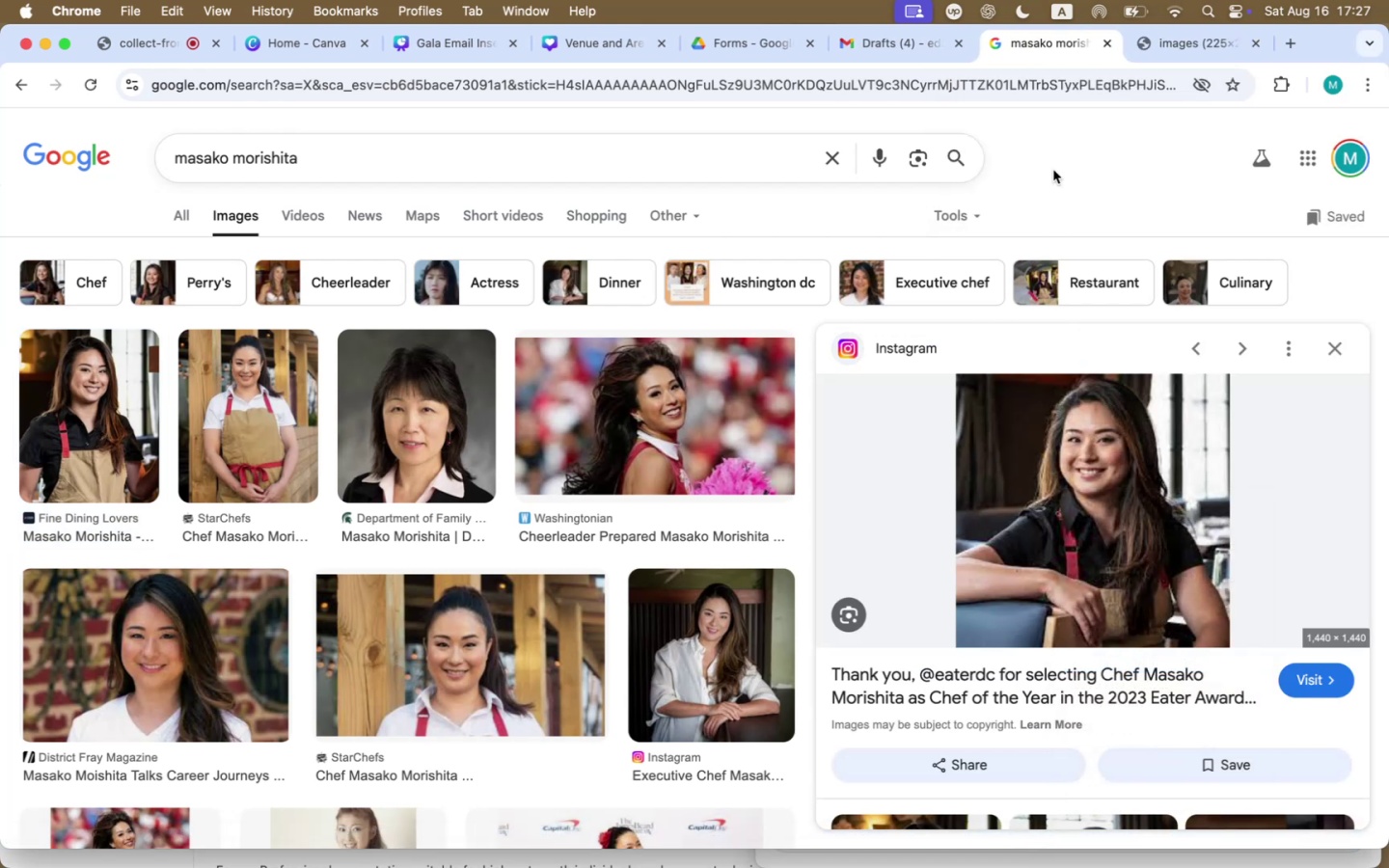 
left_click([1191, 50])
 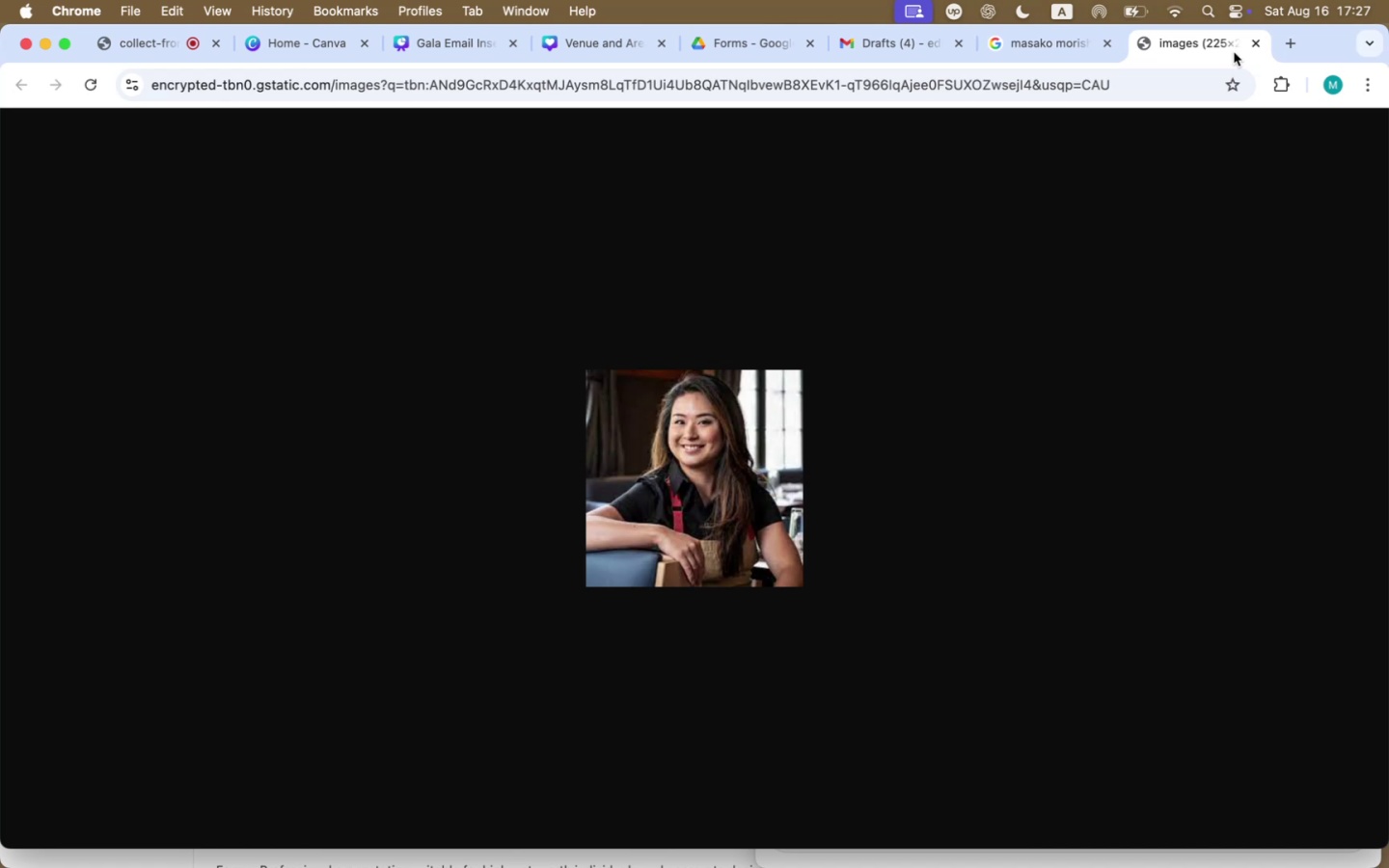 
left_click([1256, 46])
 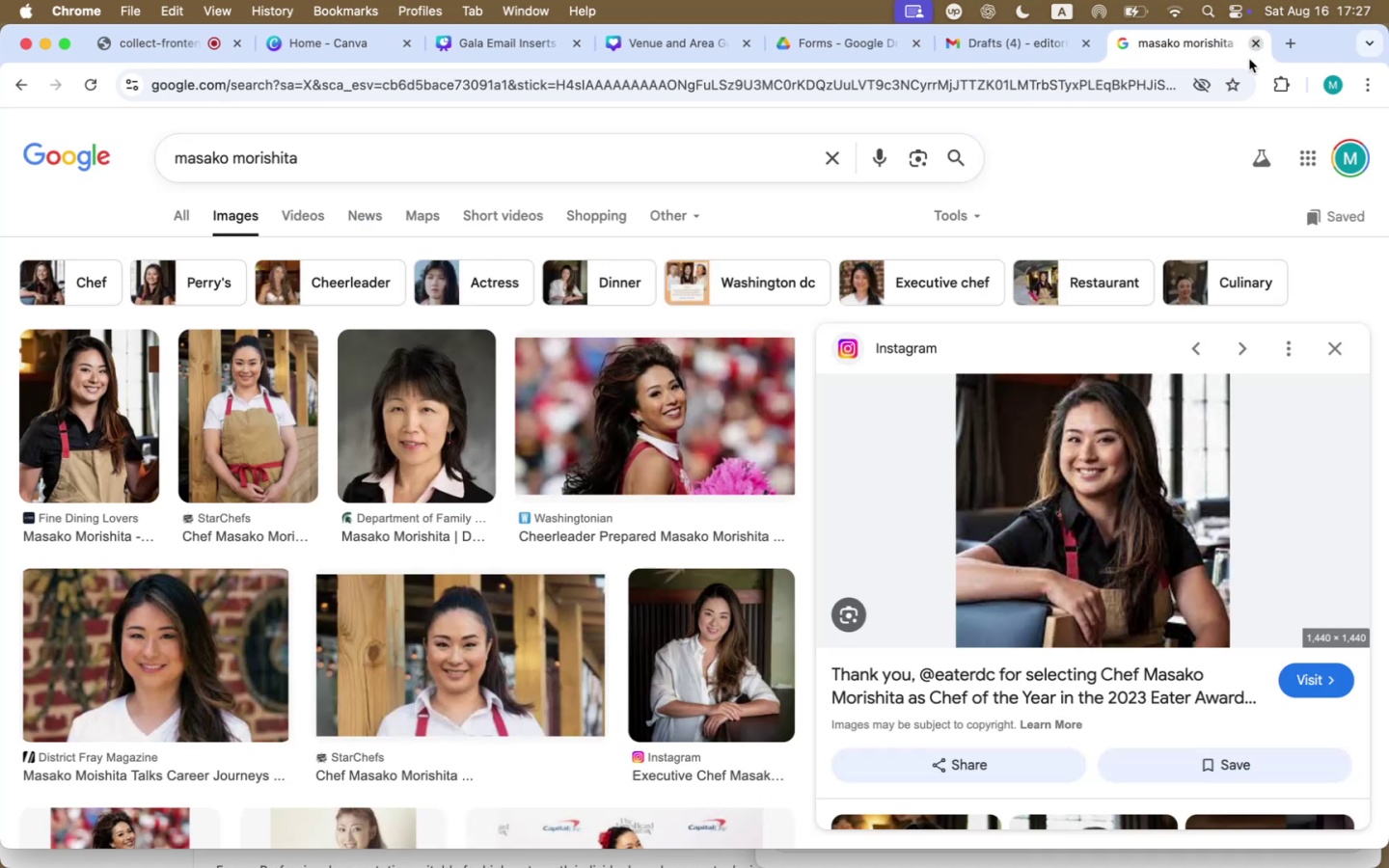 
scroll: coordinate [1114, 546], scroll_direction: down, amount: 57.0
 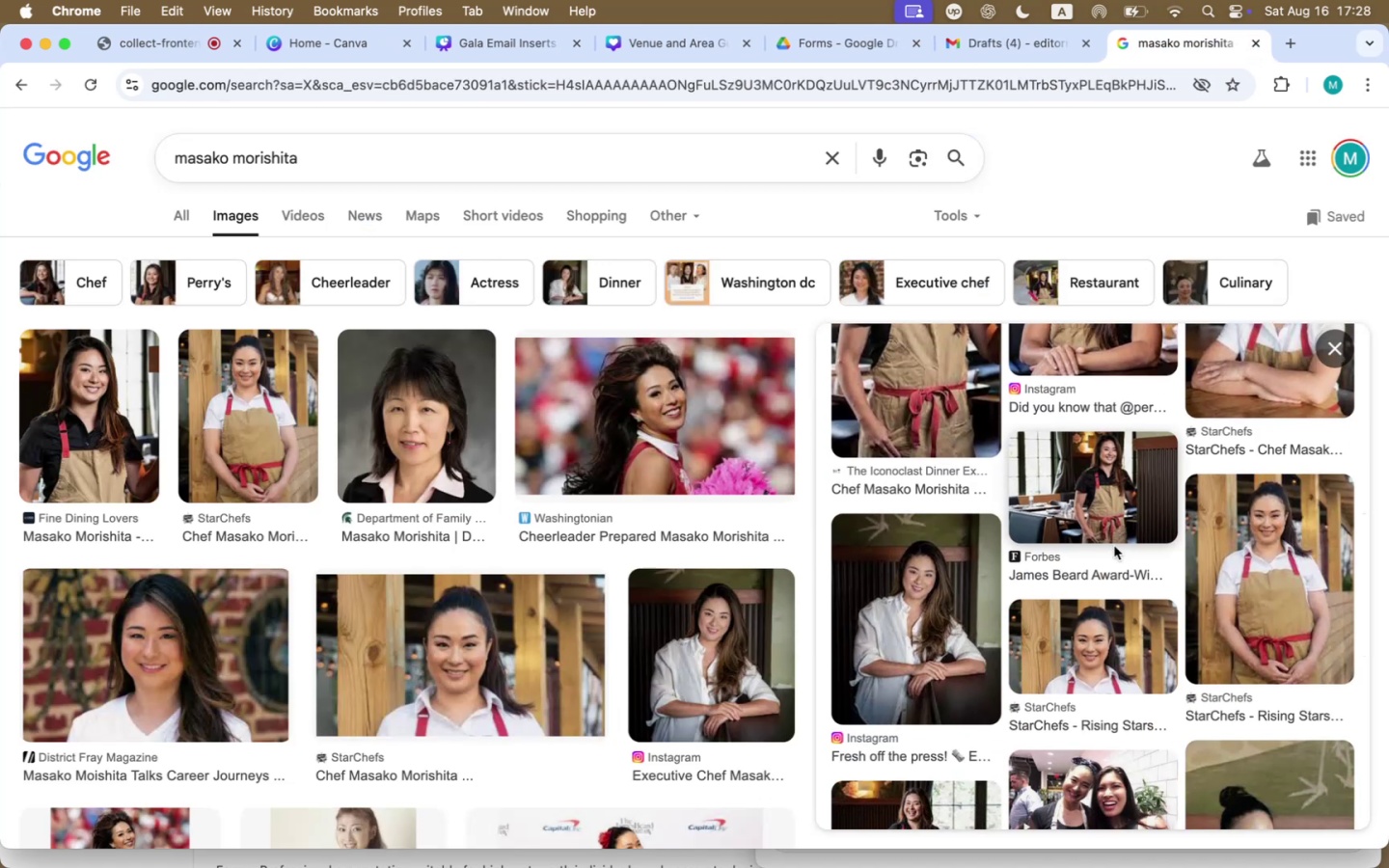 
left_click([1106, 506])
 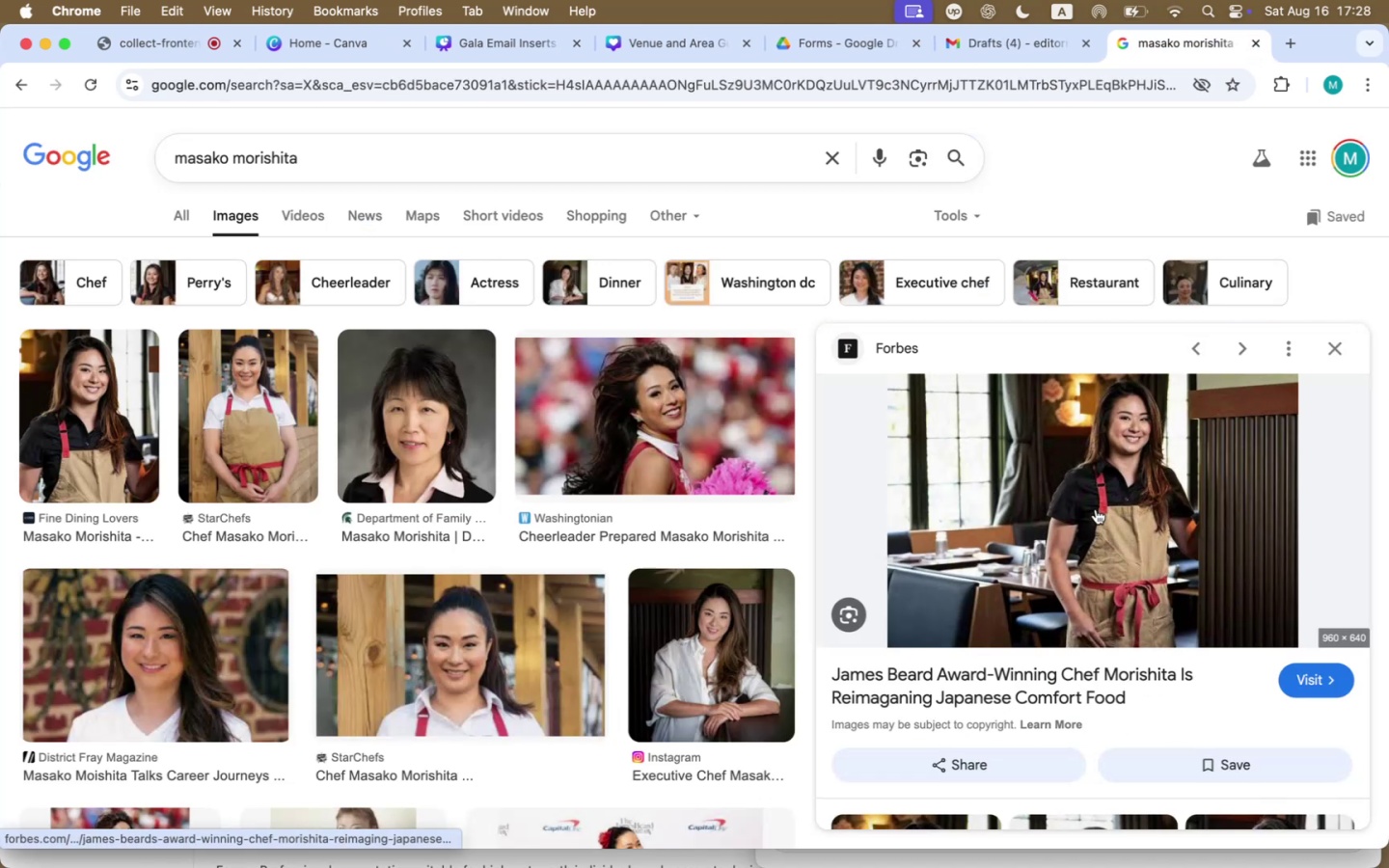 
right_click([1076, 498])
 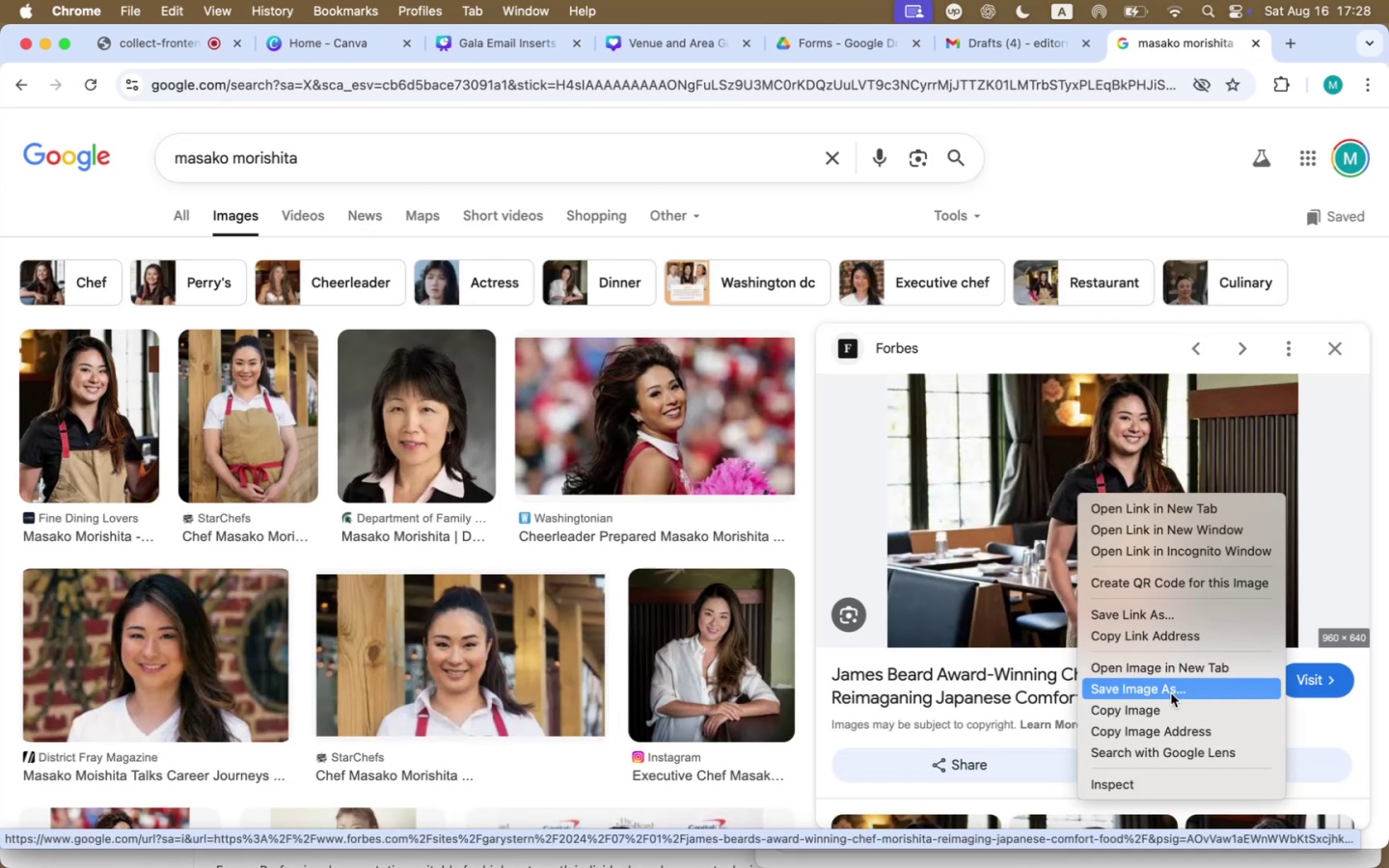 
left_click([1176, 675])
 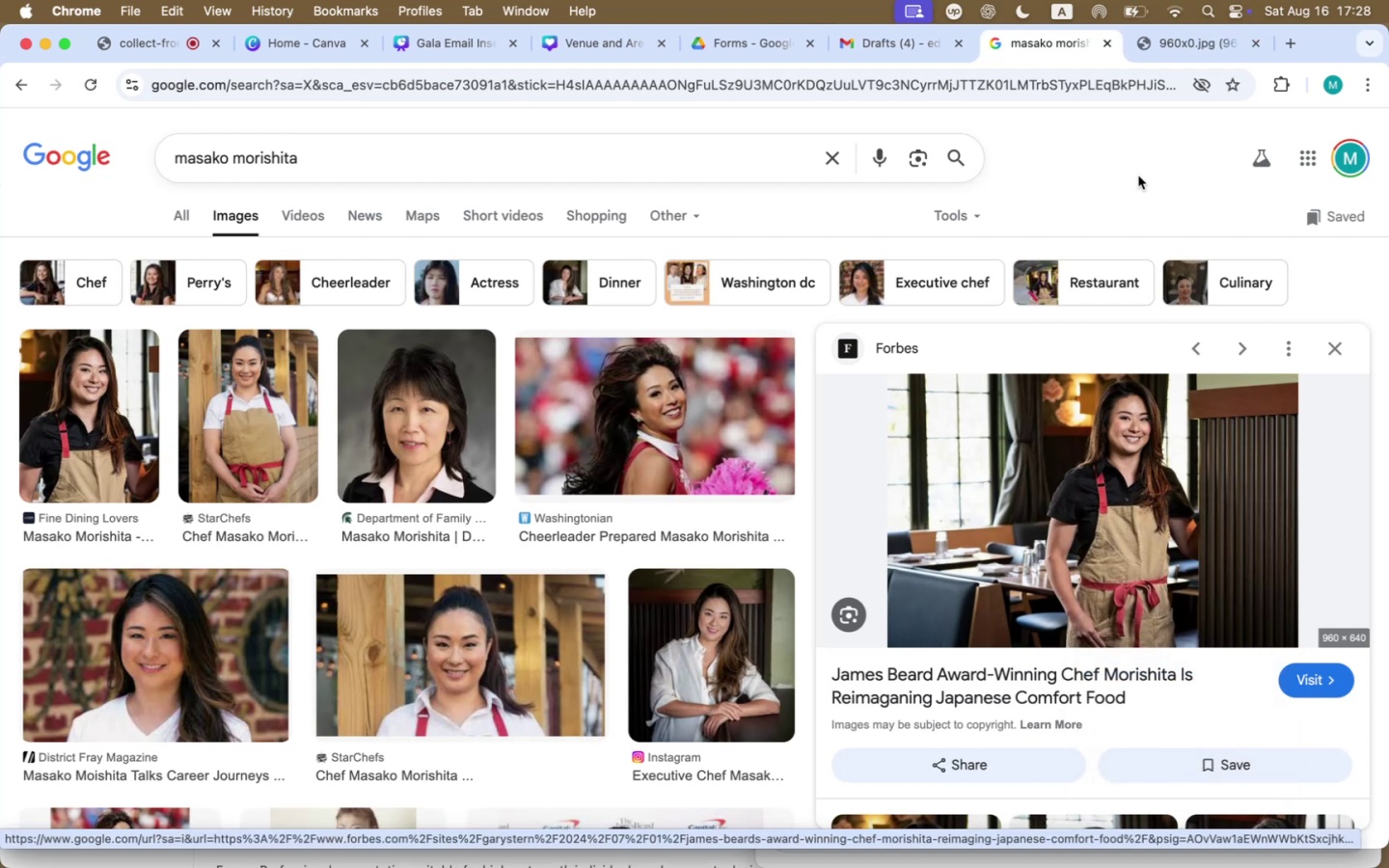 
left_click([1193, 50])
 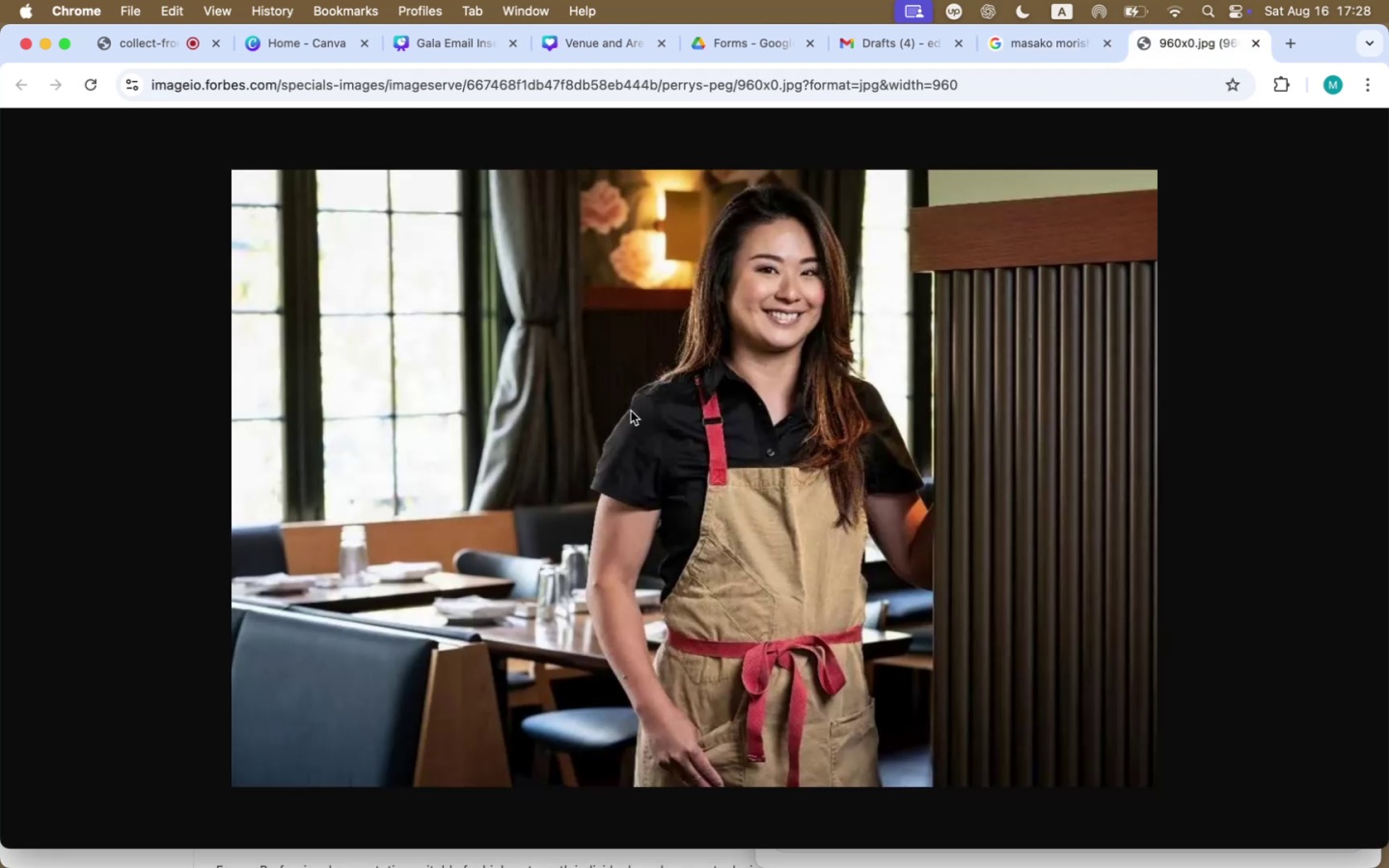 
right_click([631, 411])
 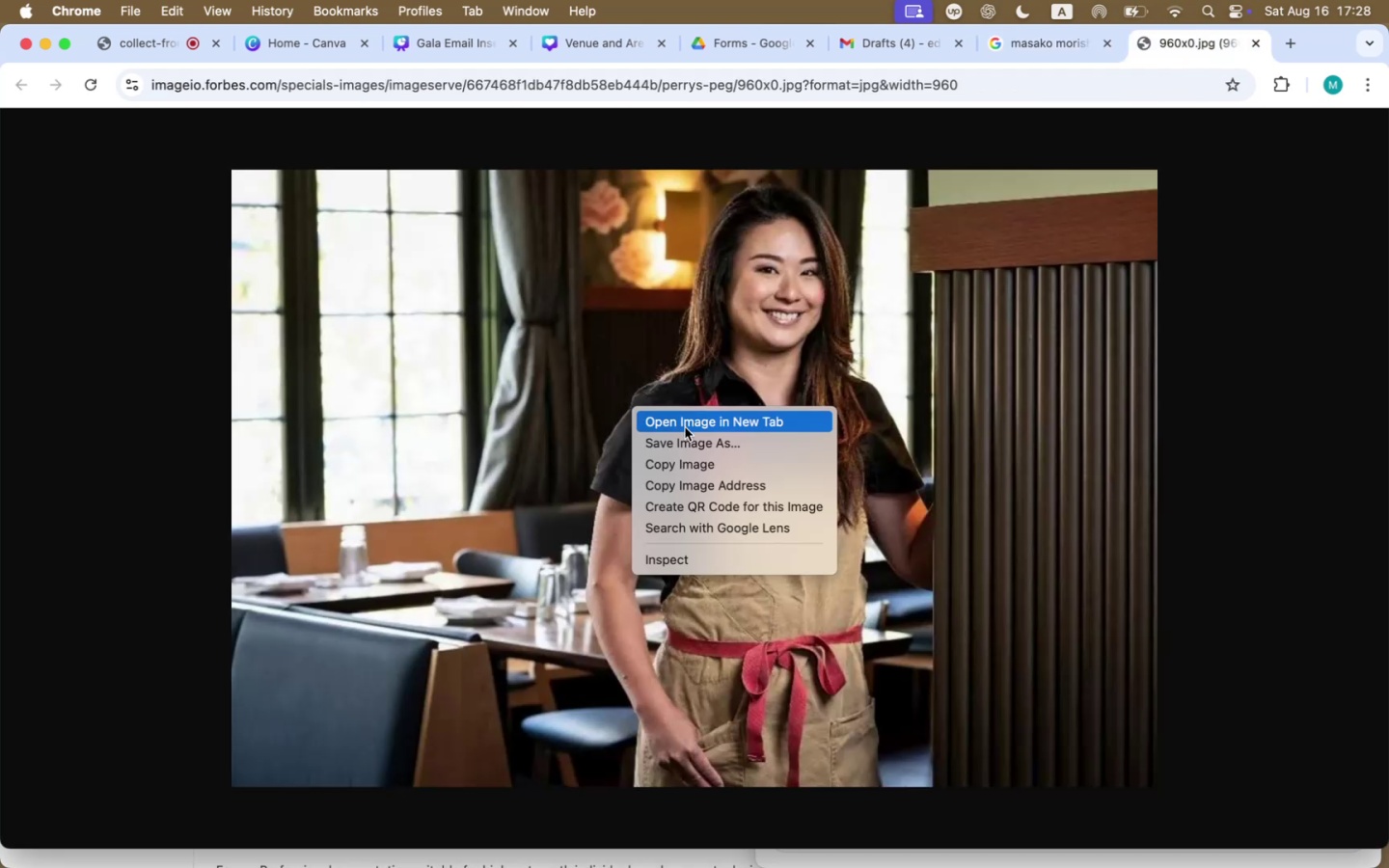 
left_click([691, 459])
 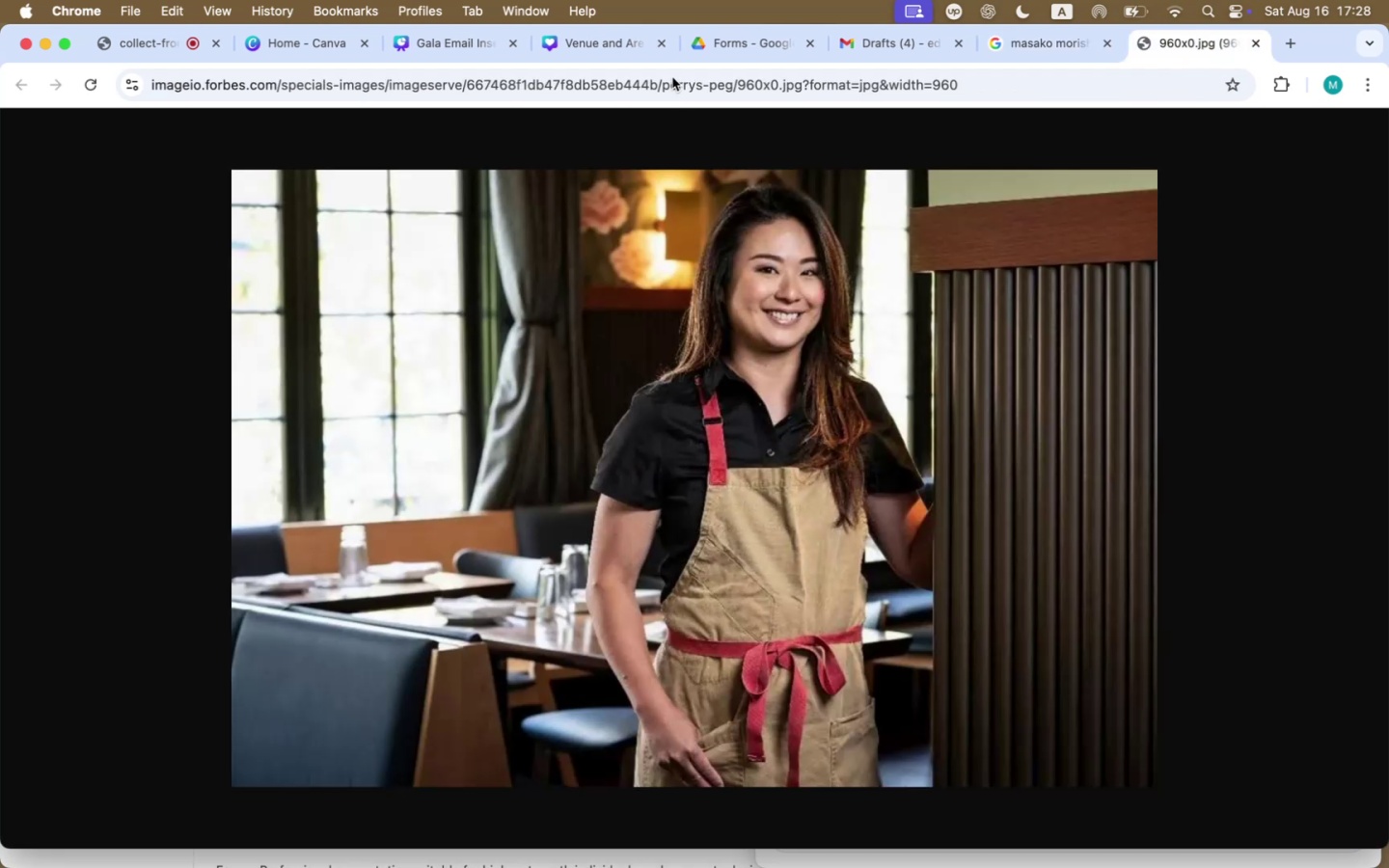 
left_click([452, 52])
 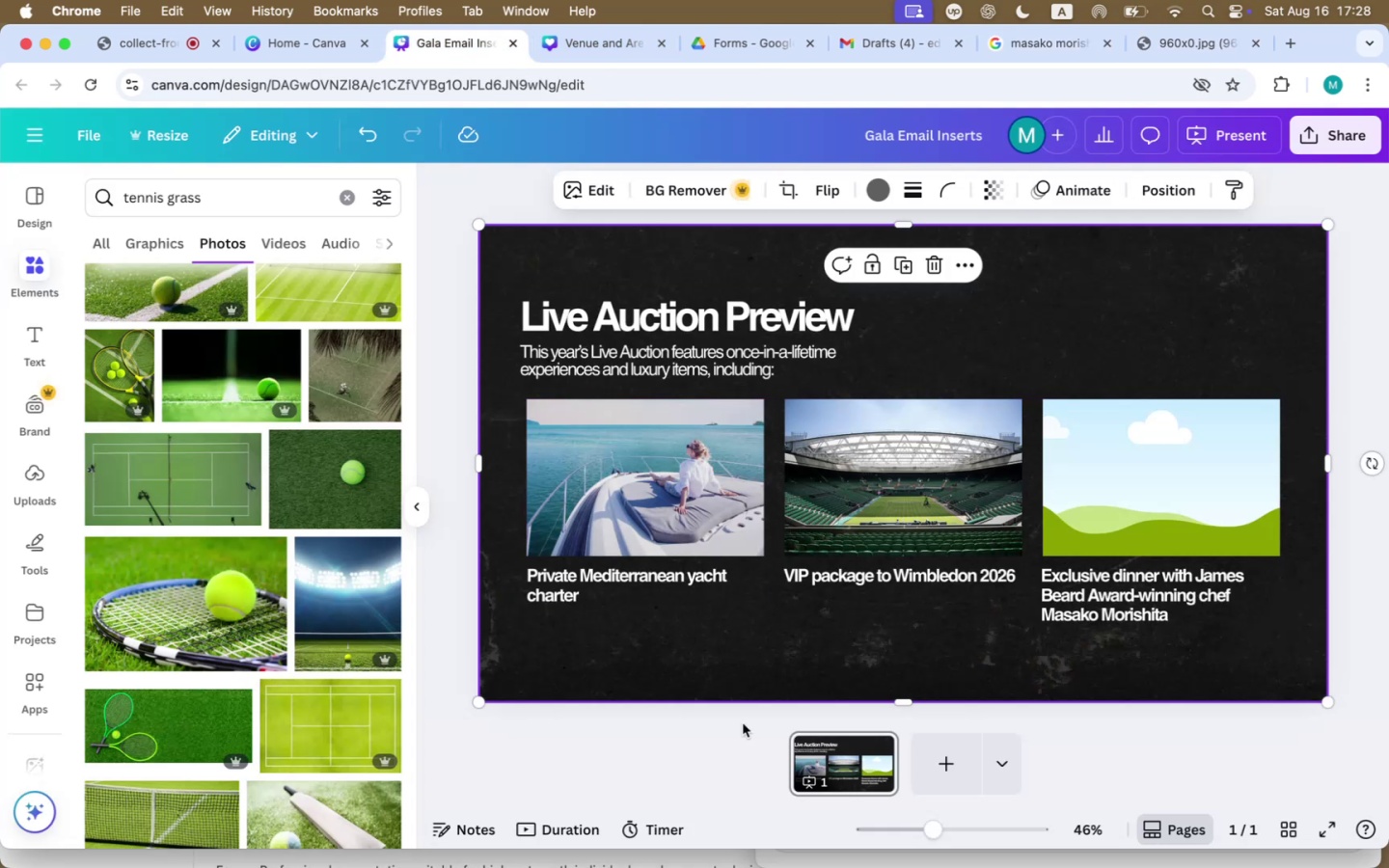 
left_click([753, 659])
 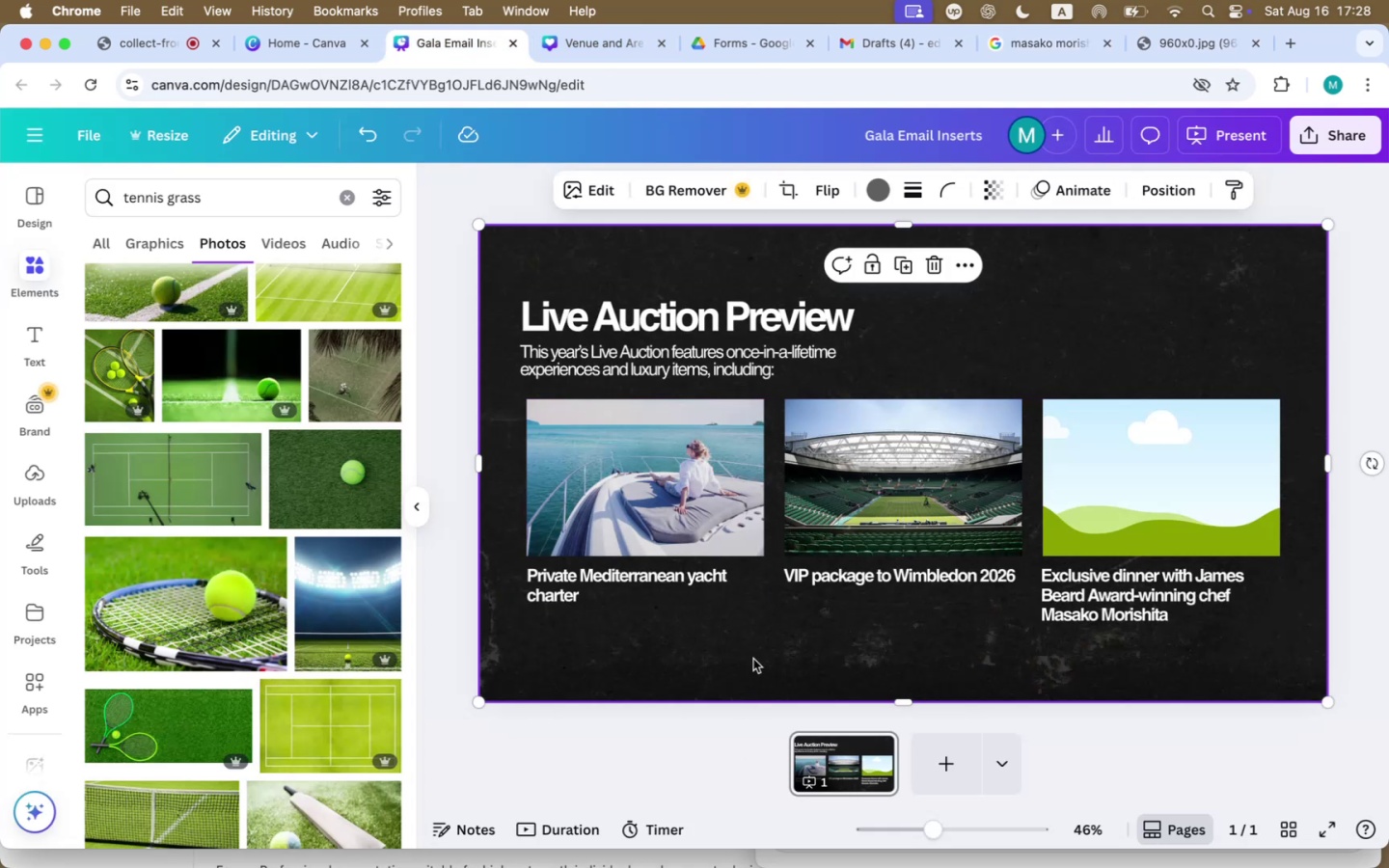 
key(Meta+CommandLeft)
 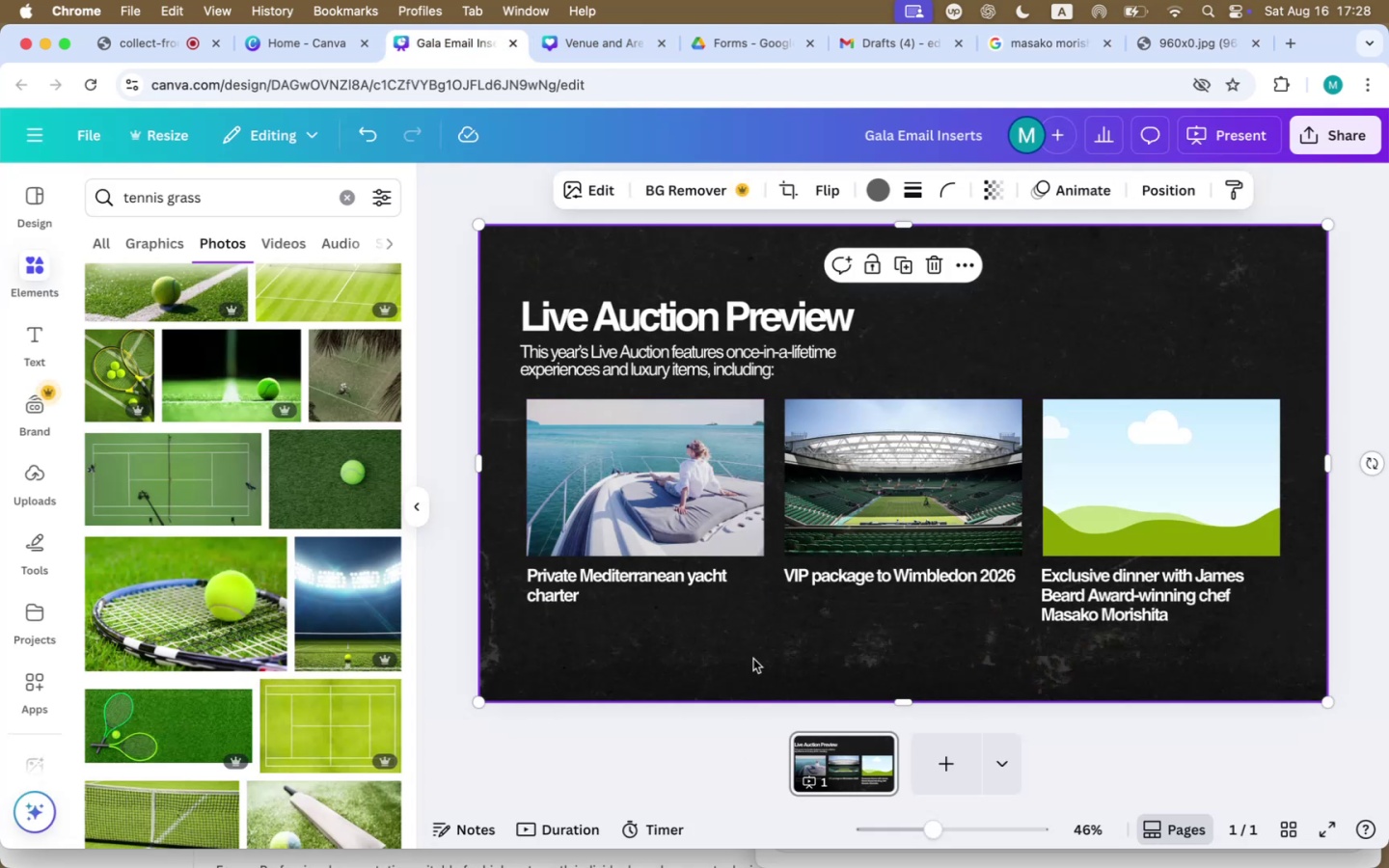 
key(Meta+V)
 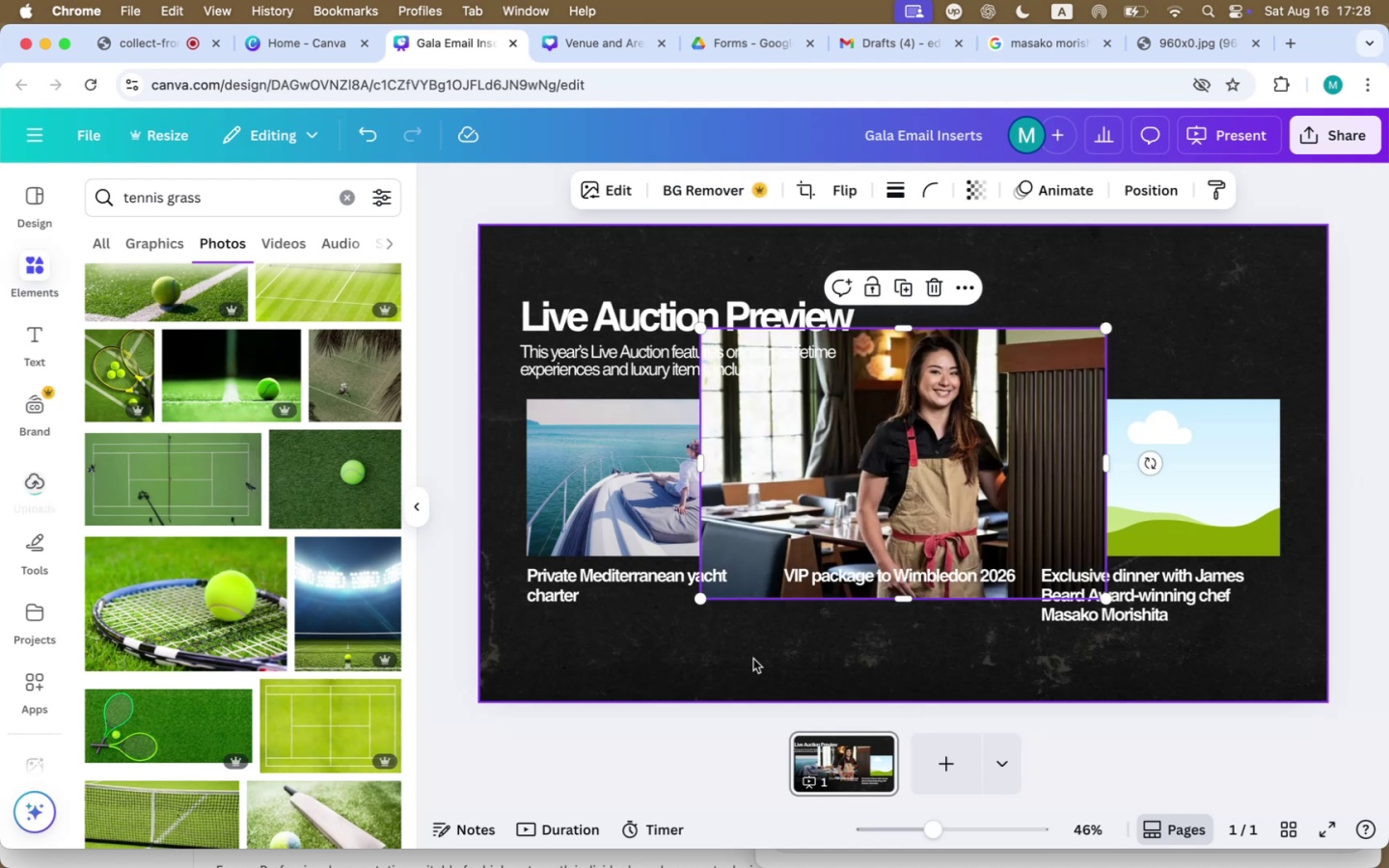 
left_click_drag(start_coordinate=[905, 424], to_coordinate=[1091, 451])
 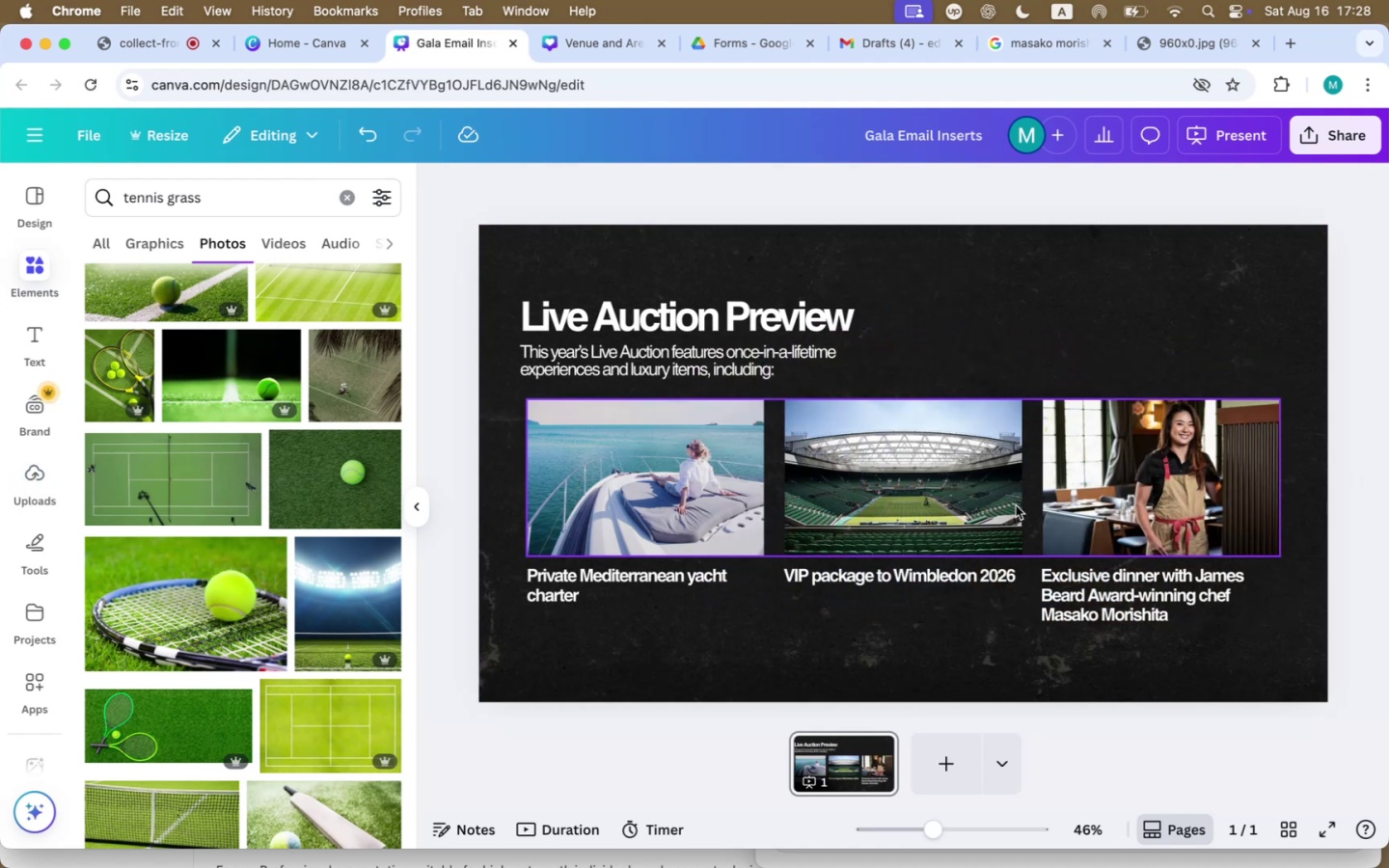 
wait(7.11)
 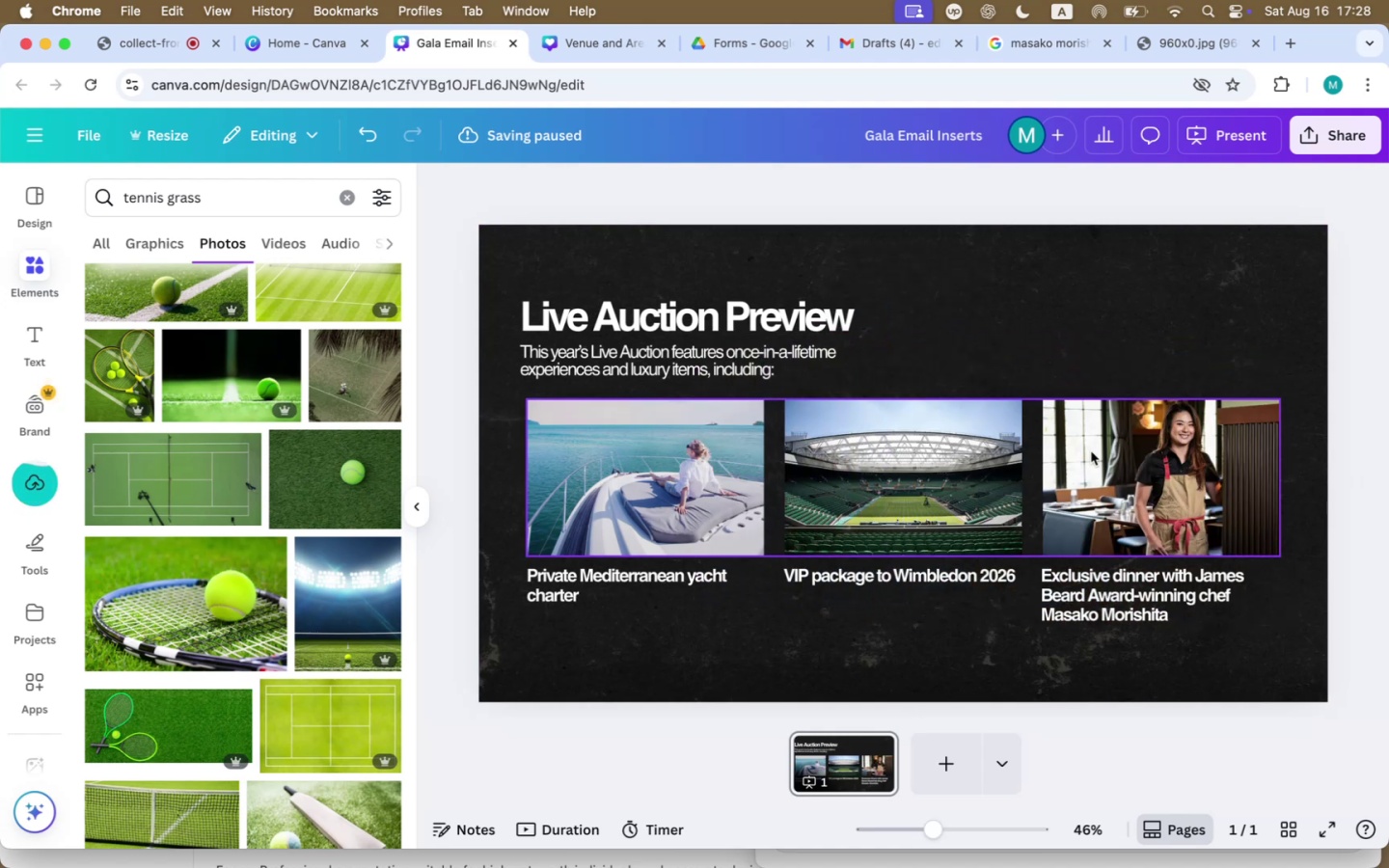 
left_click([635, 355])
 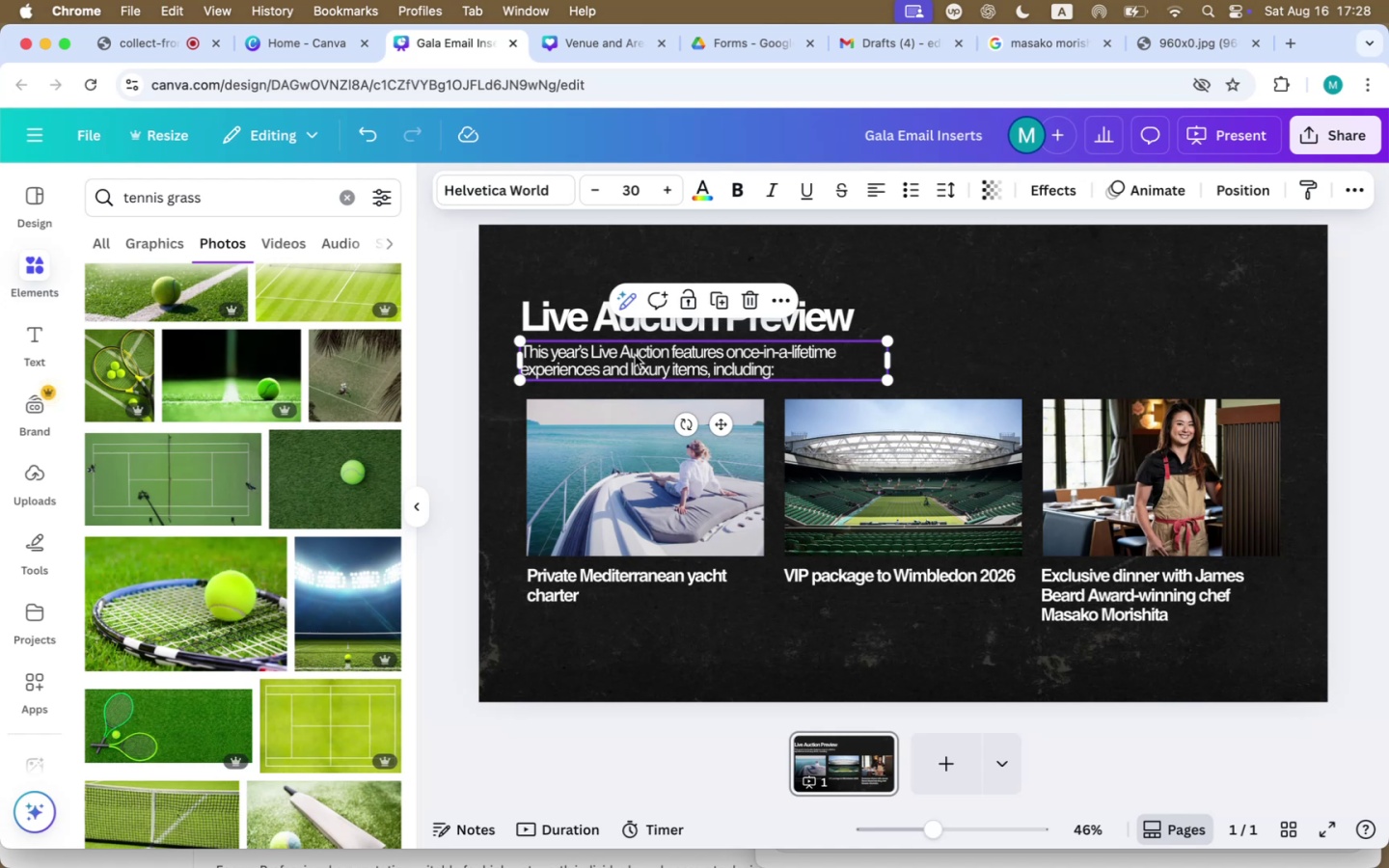 
hold_key(key=OptionLeft, duration=3.73)
left_click_drag(start_coordinate=[646, 363], to_coordinate=[829, 643])
 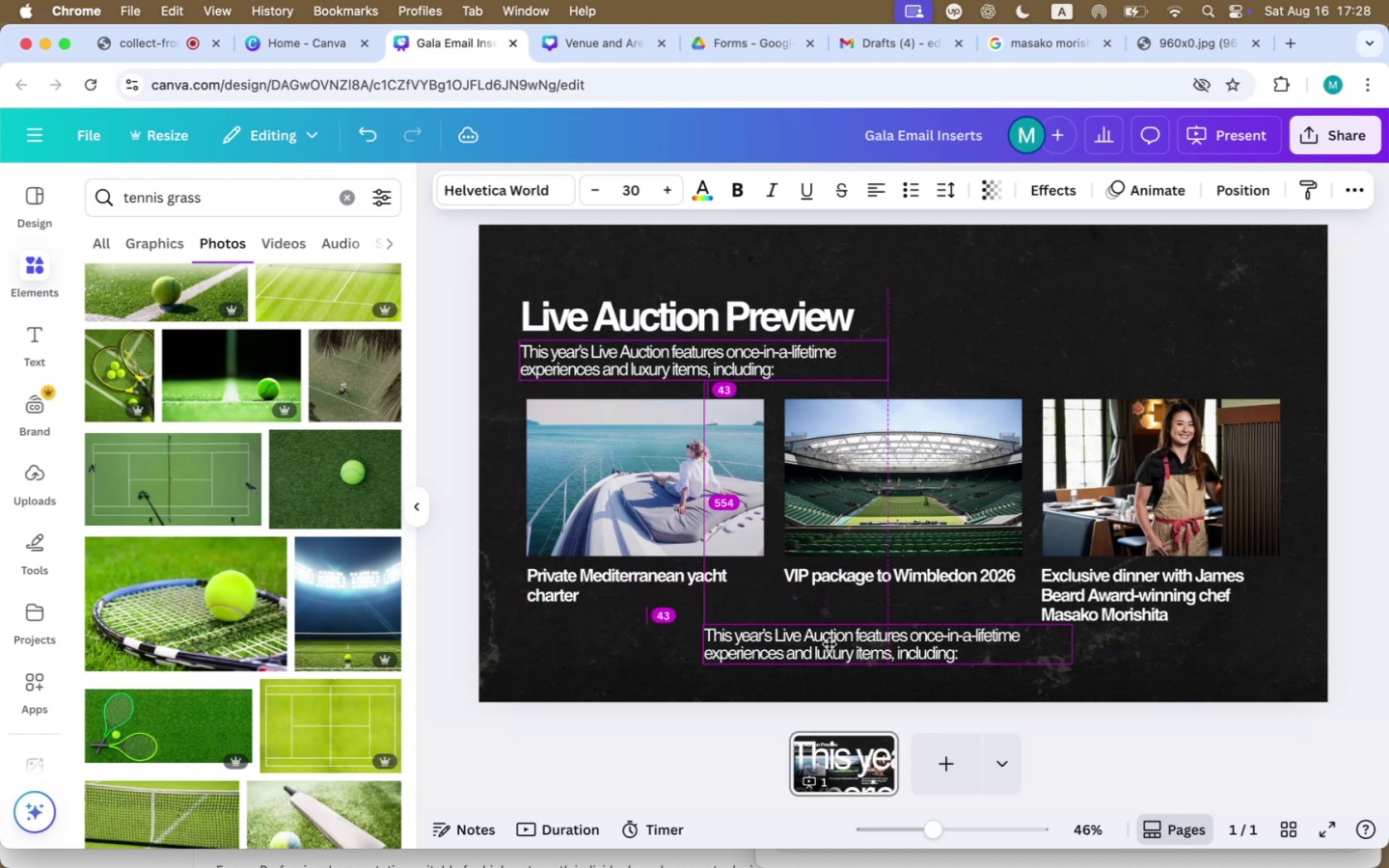 
double_click([828, 644])
 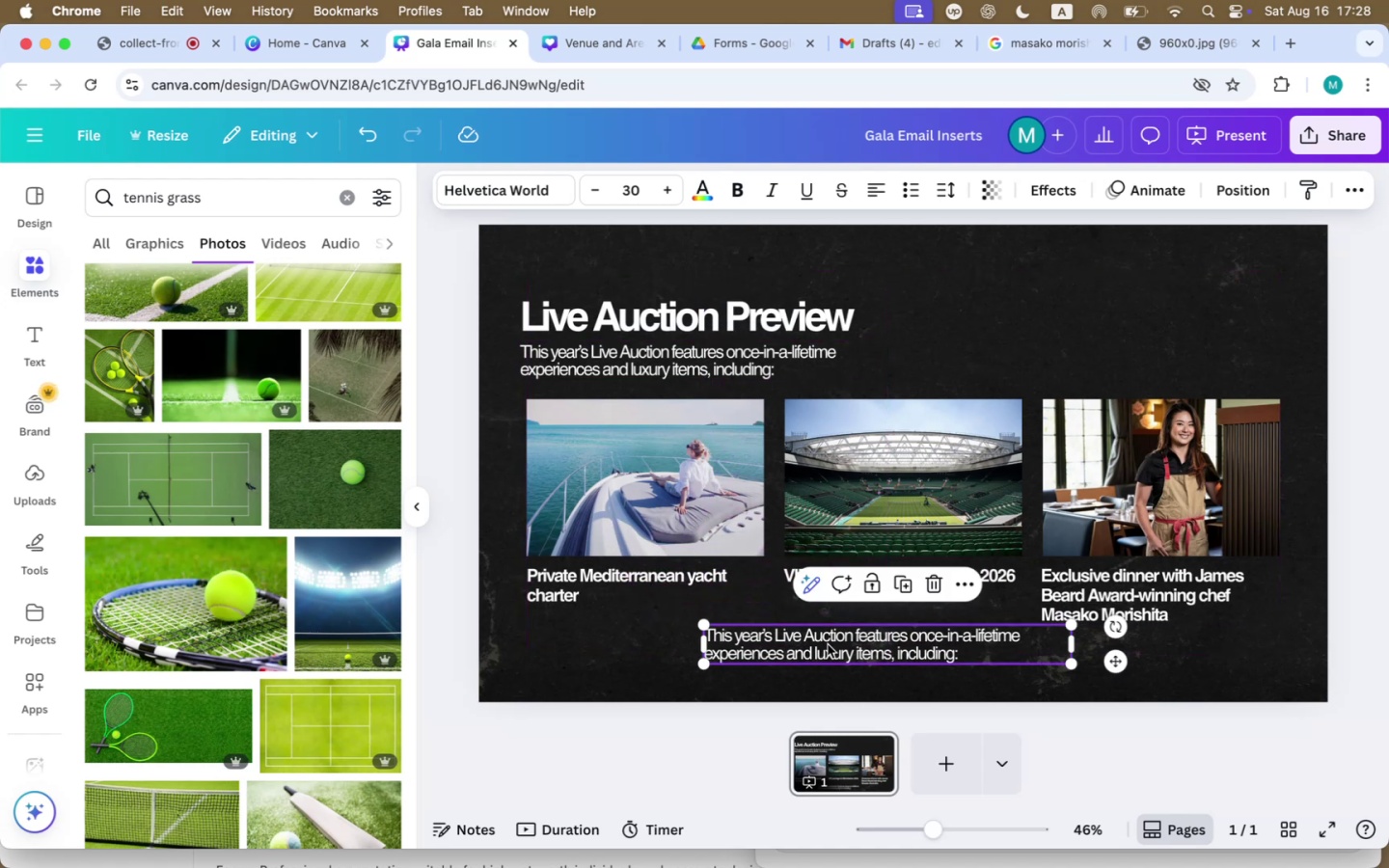 
triple_click([828, 644])
 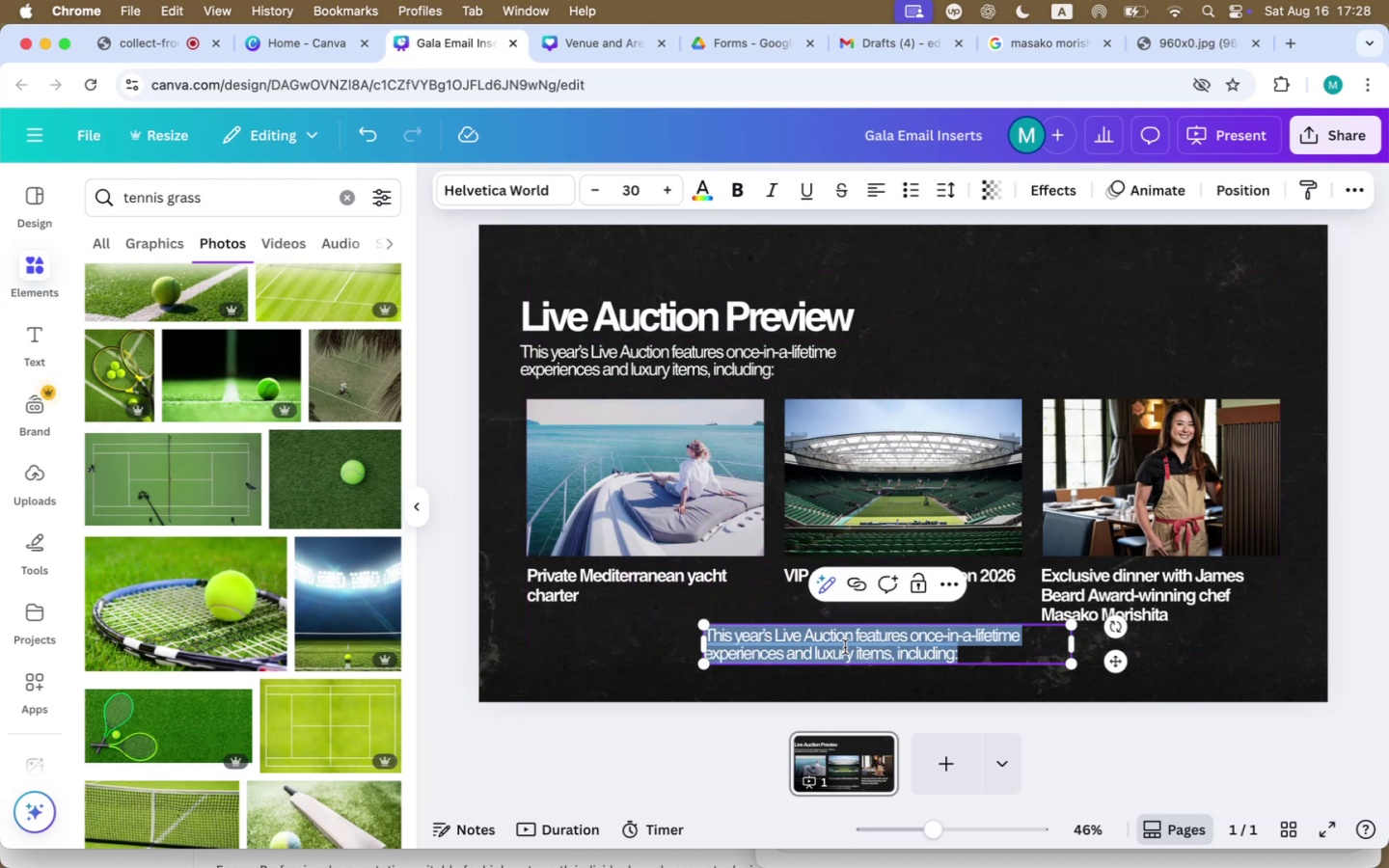 
type(+ p)
key(Backspace)
type(more items to be revealed at the event)
 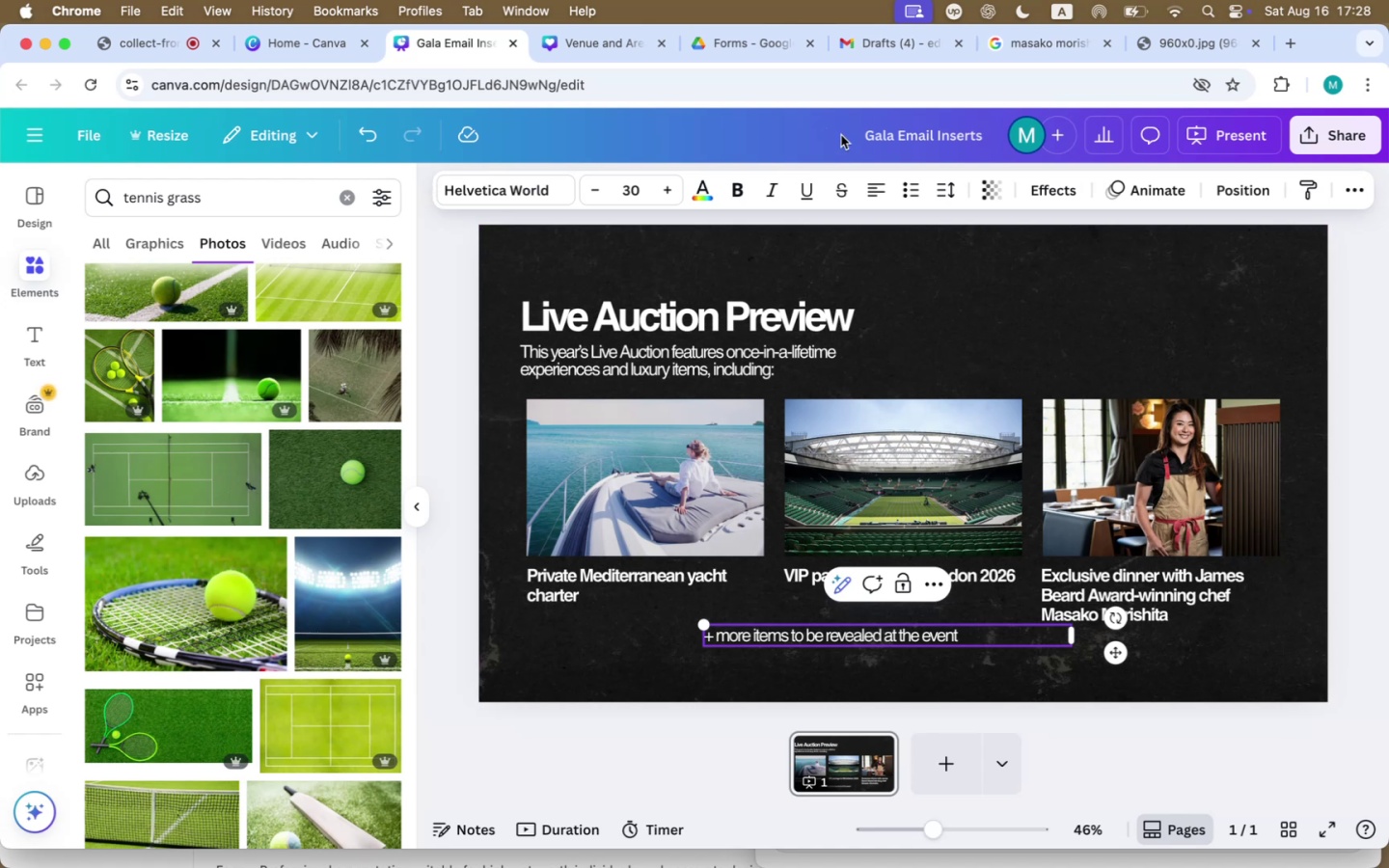 
wait(5.26)
 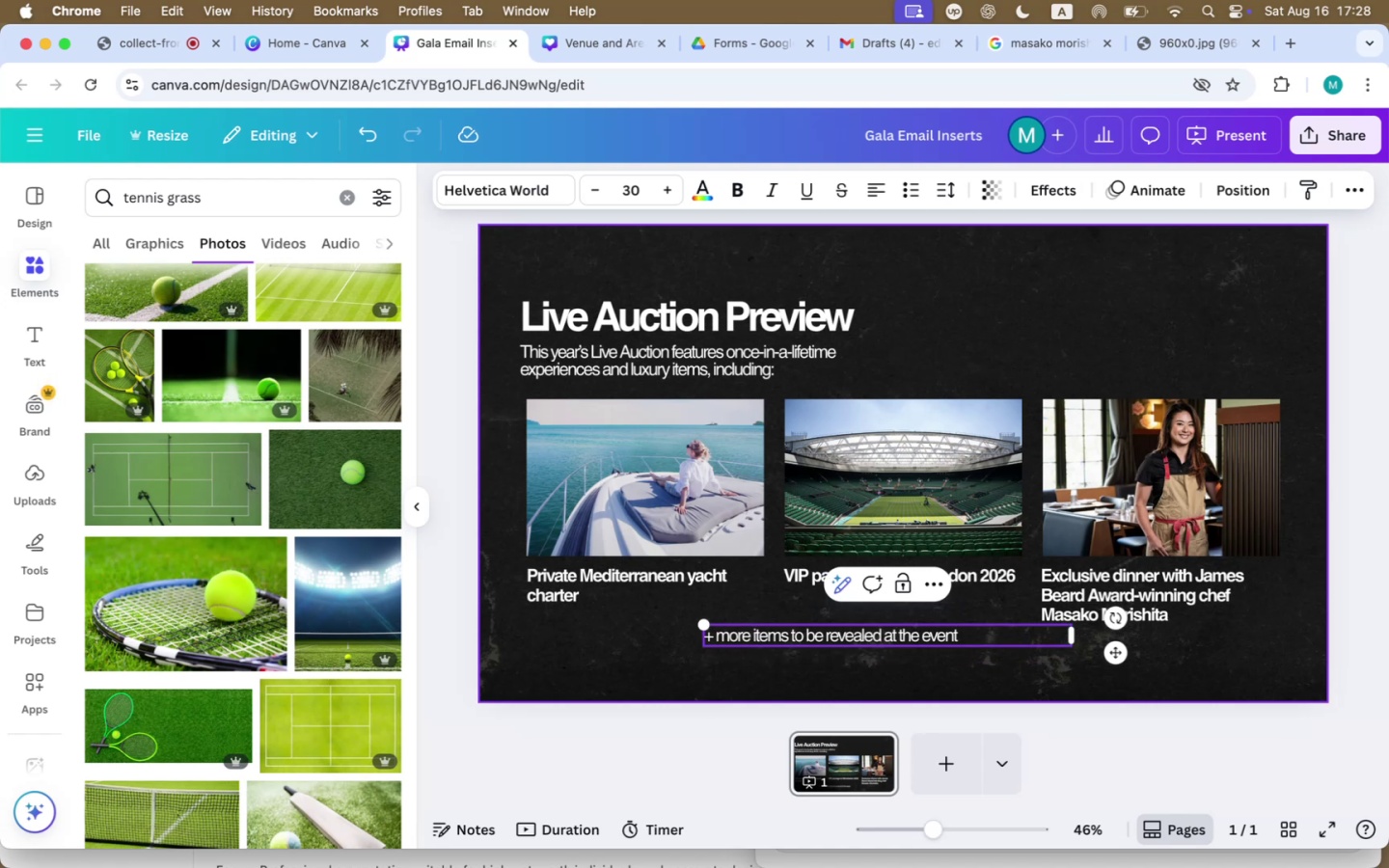 
key(Period)
 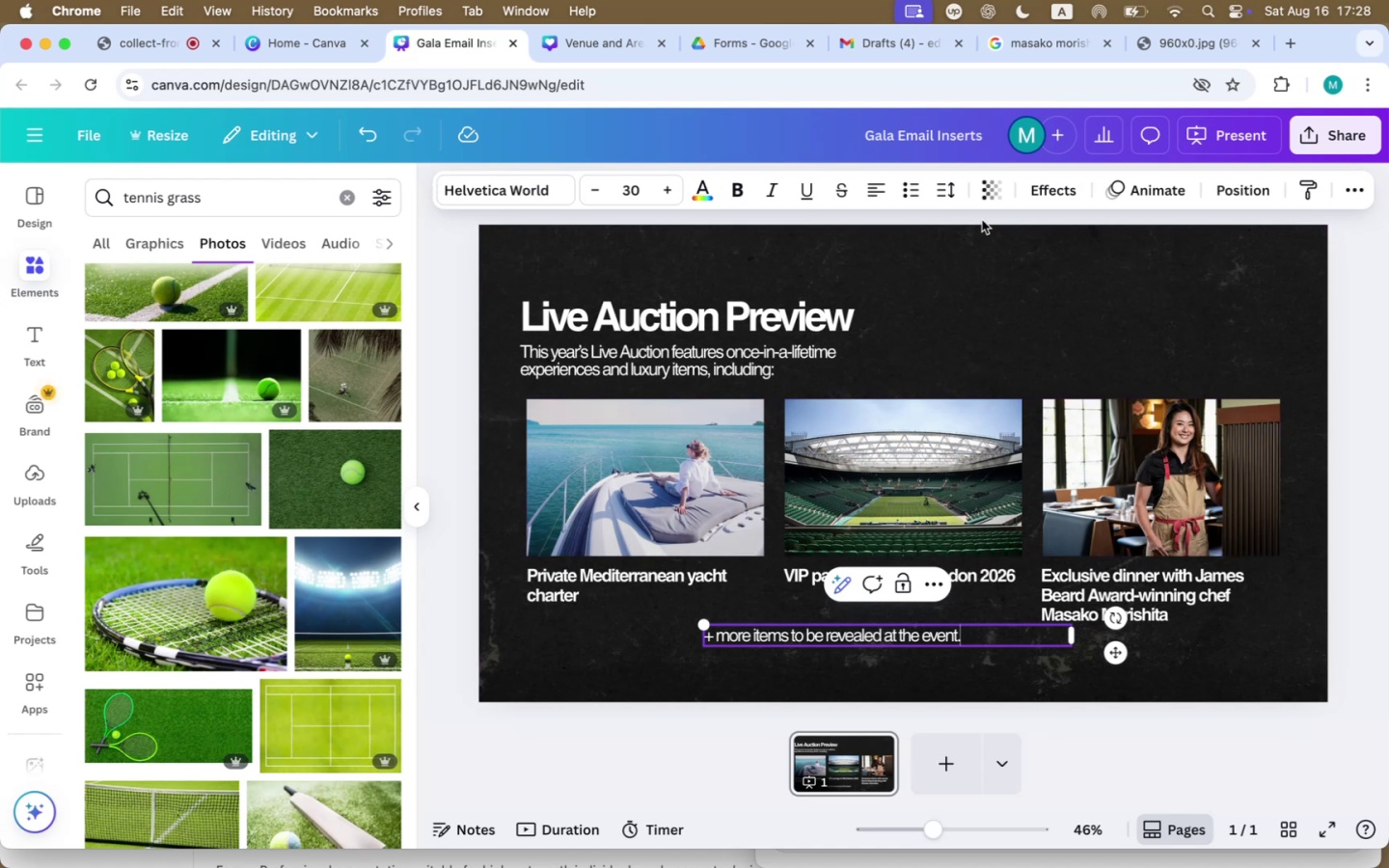 
left_click([886, 192])
 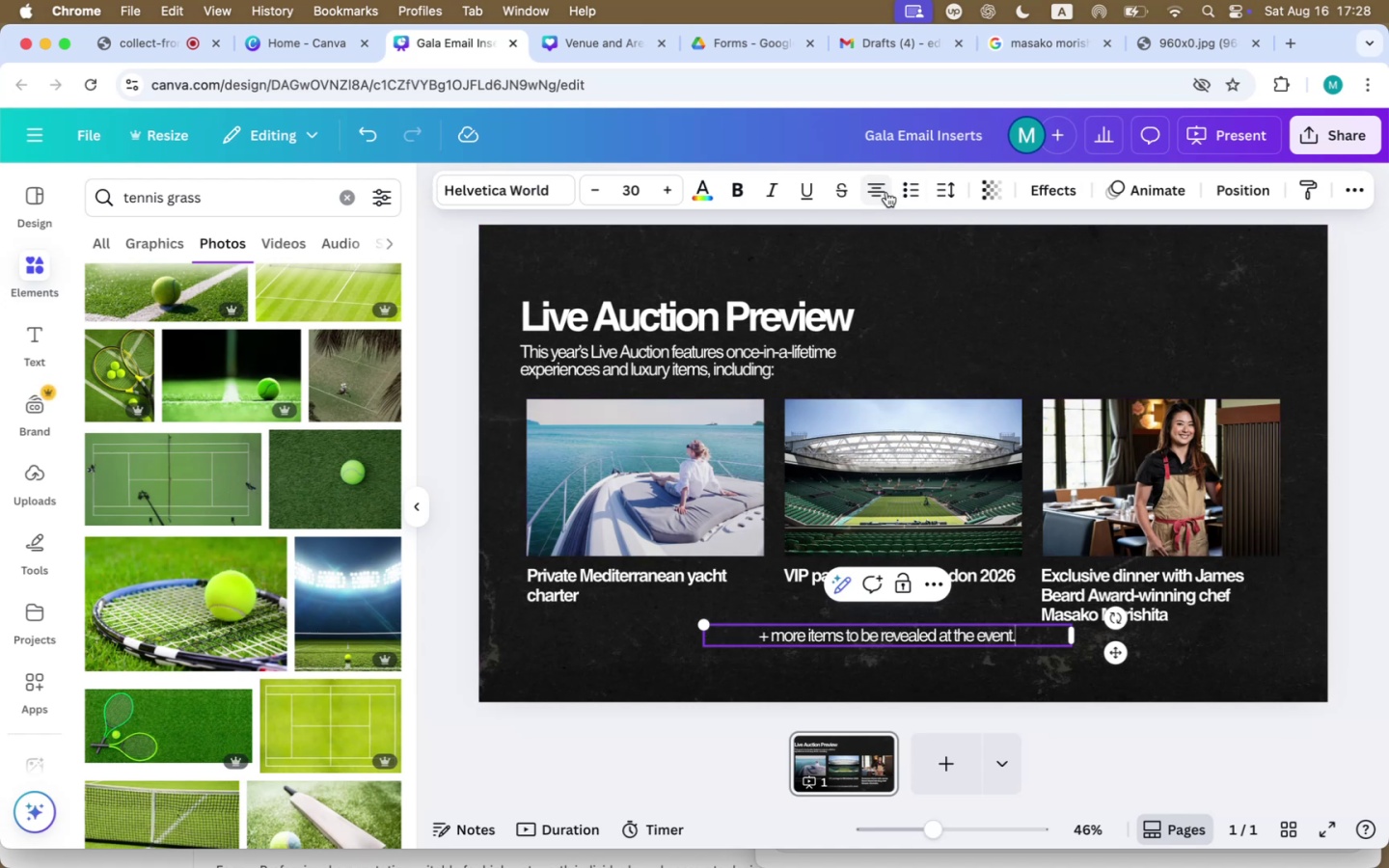 
left_click([886, 192])
 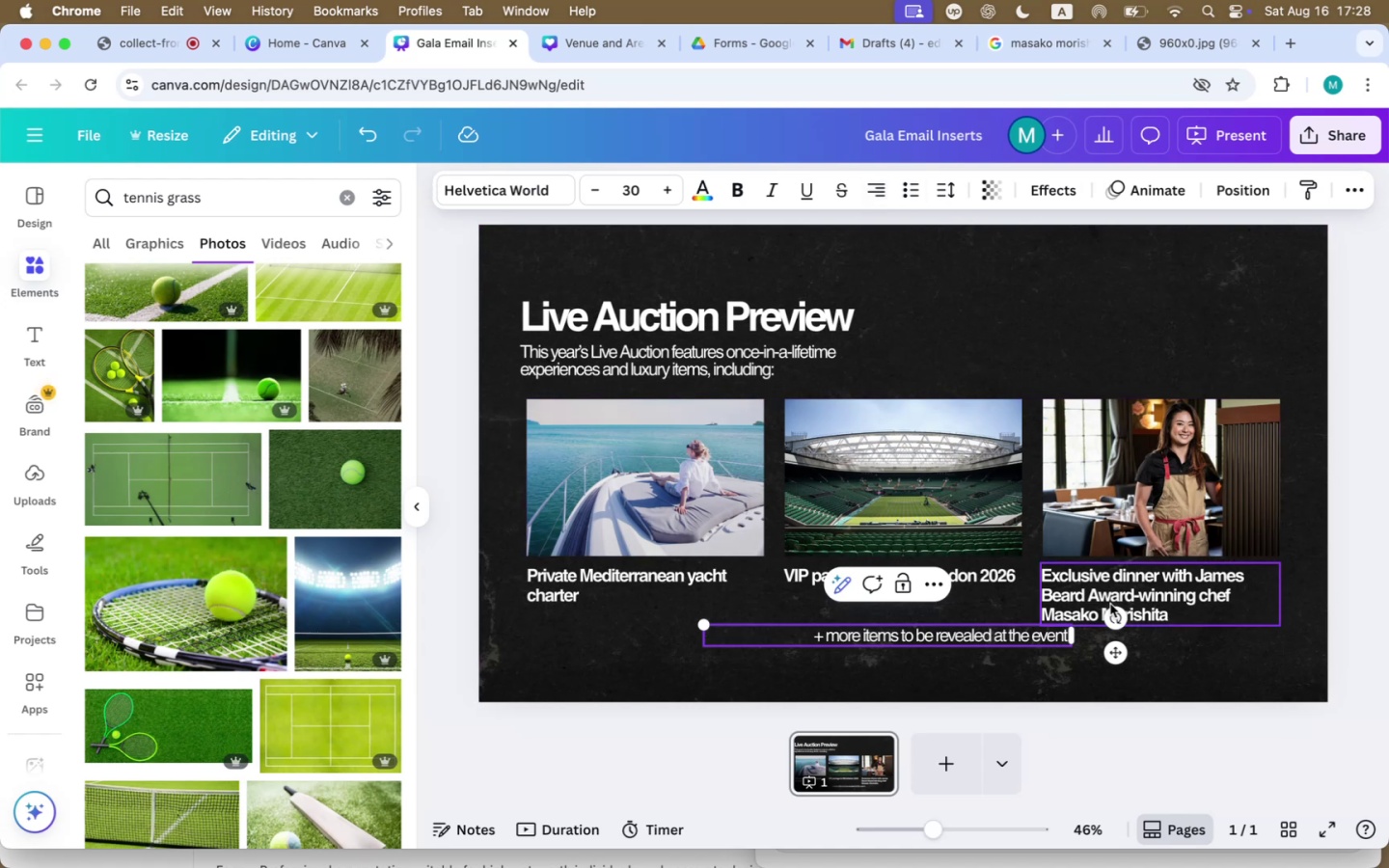 
left_click_drag(start_coordinate=[1114, 654], to_coordinate=[1322, 663])
 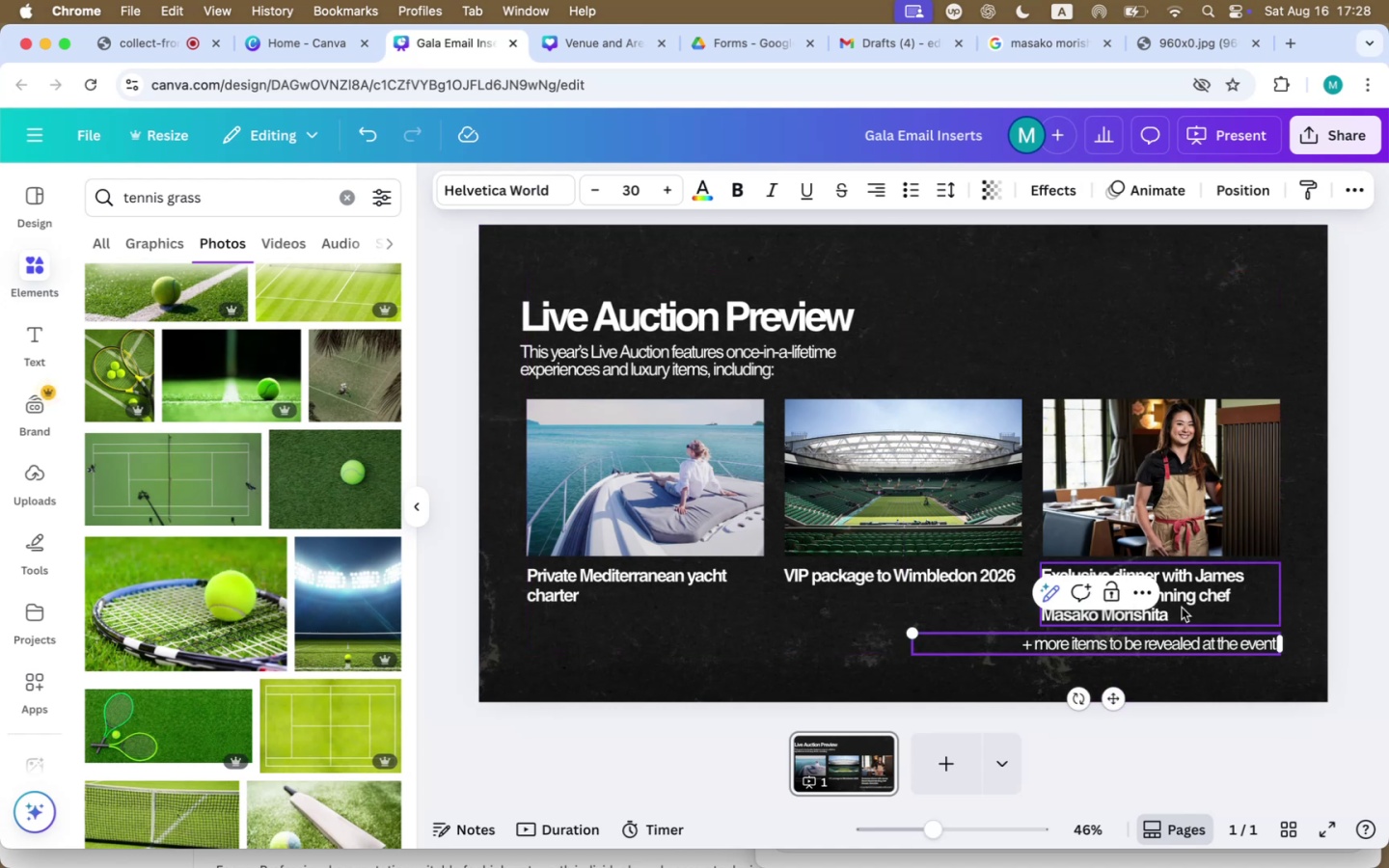 
left_click([950, 489])
 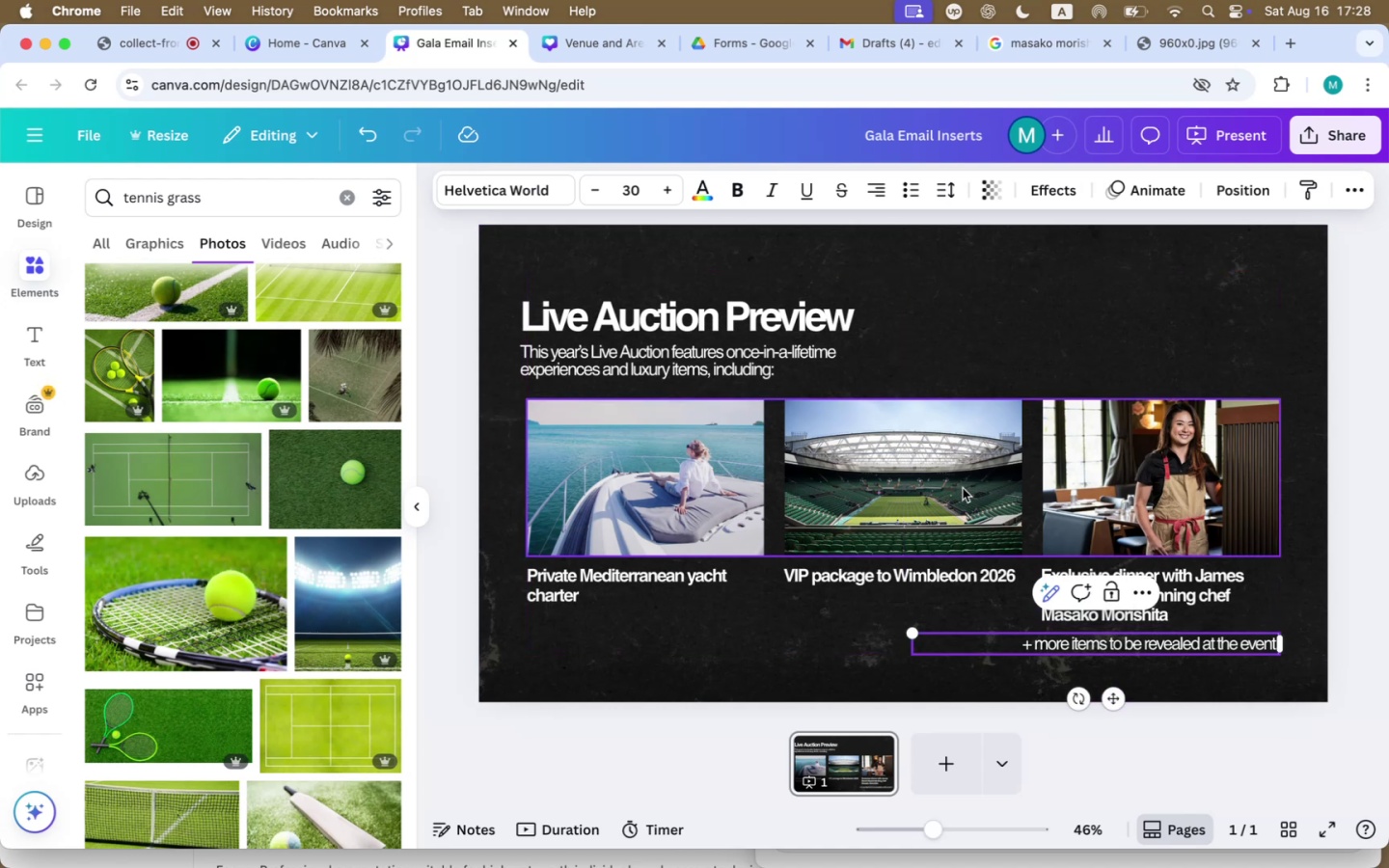 
hold_key(key=ShiftLeft, duration=1.2)
 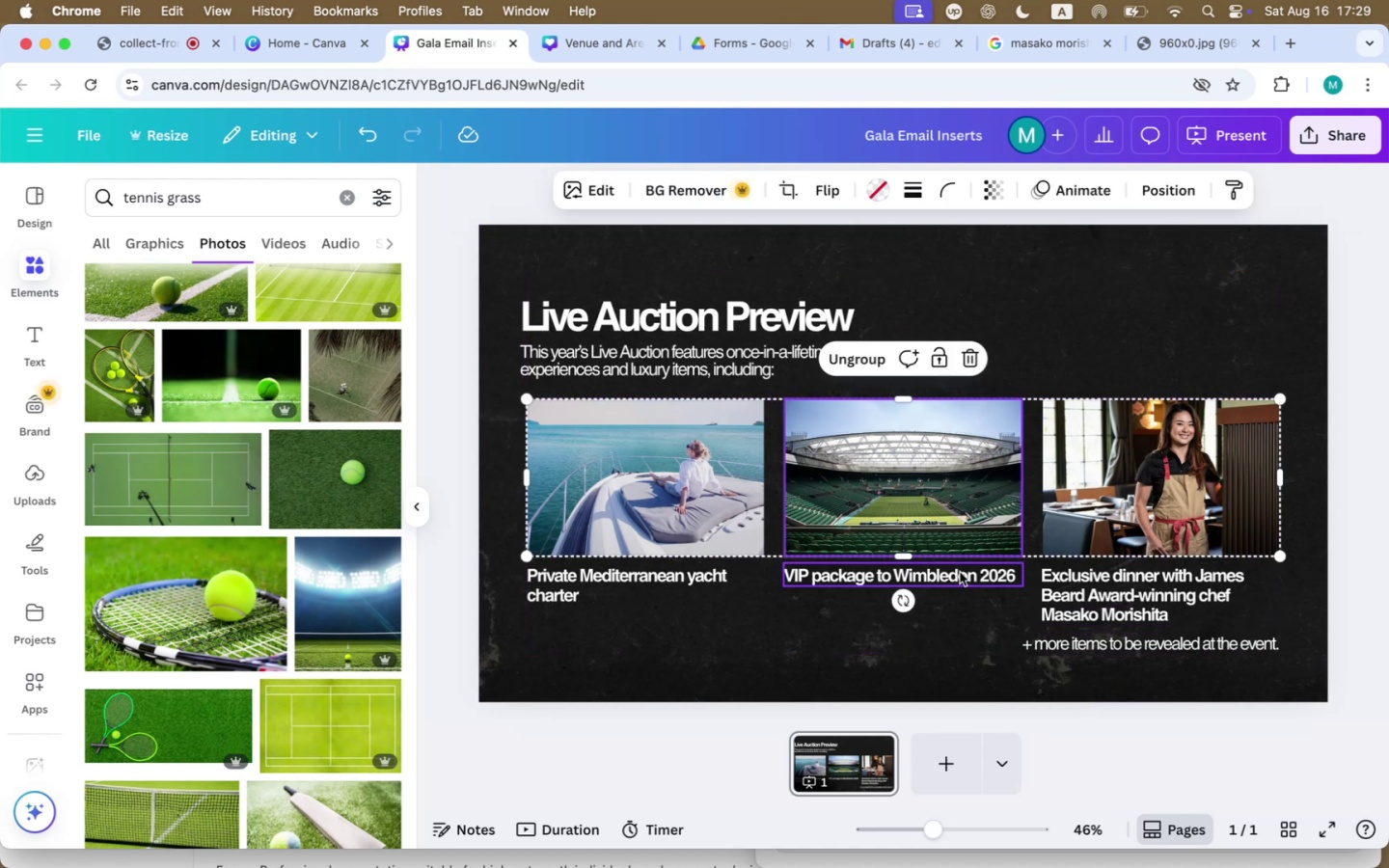 
left_click([809, 627])
 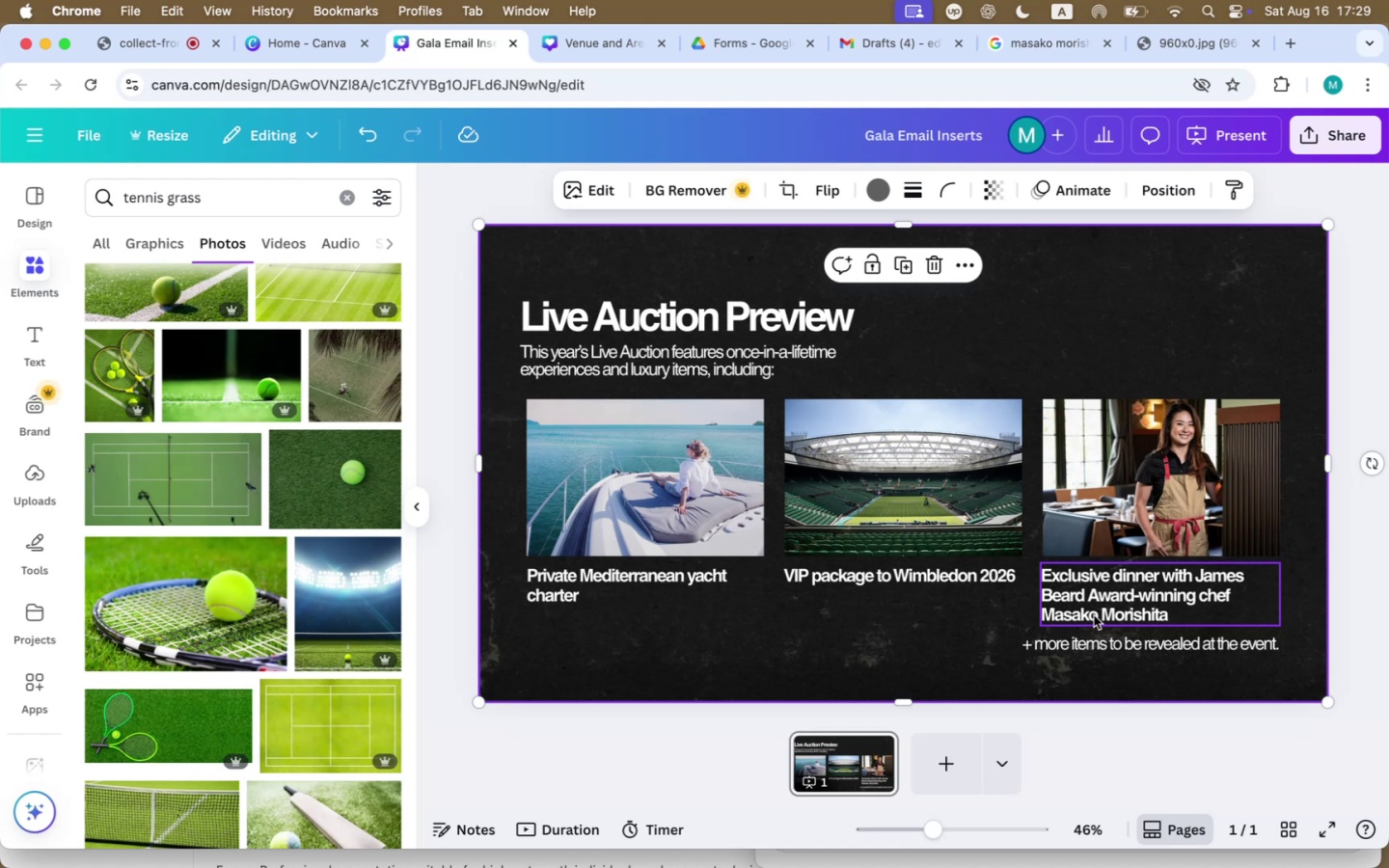 
wait(7.13)
 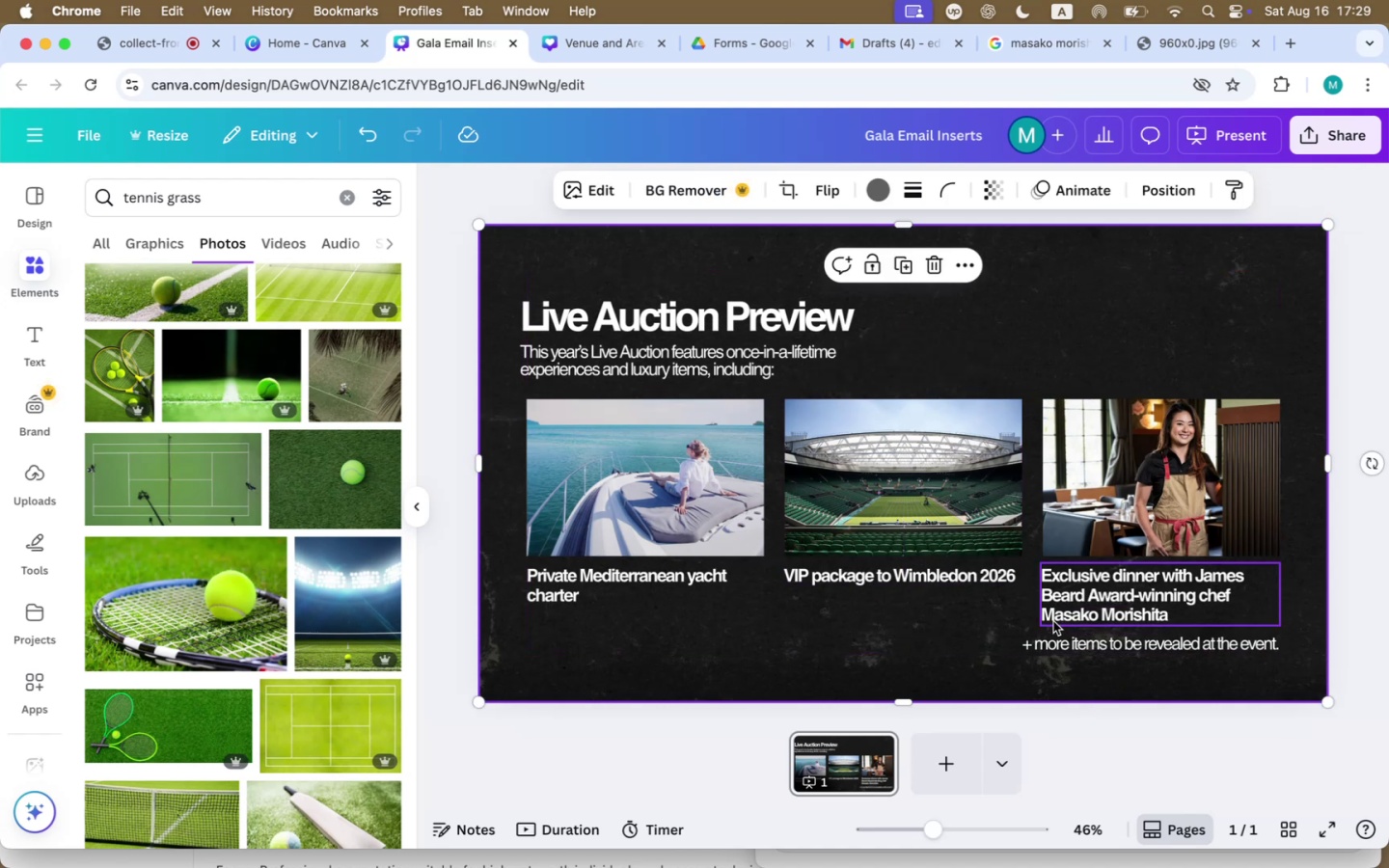 
double_click([1100, 610])
 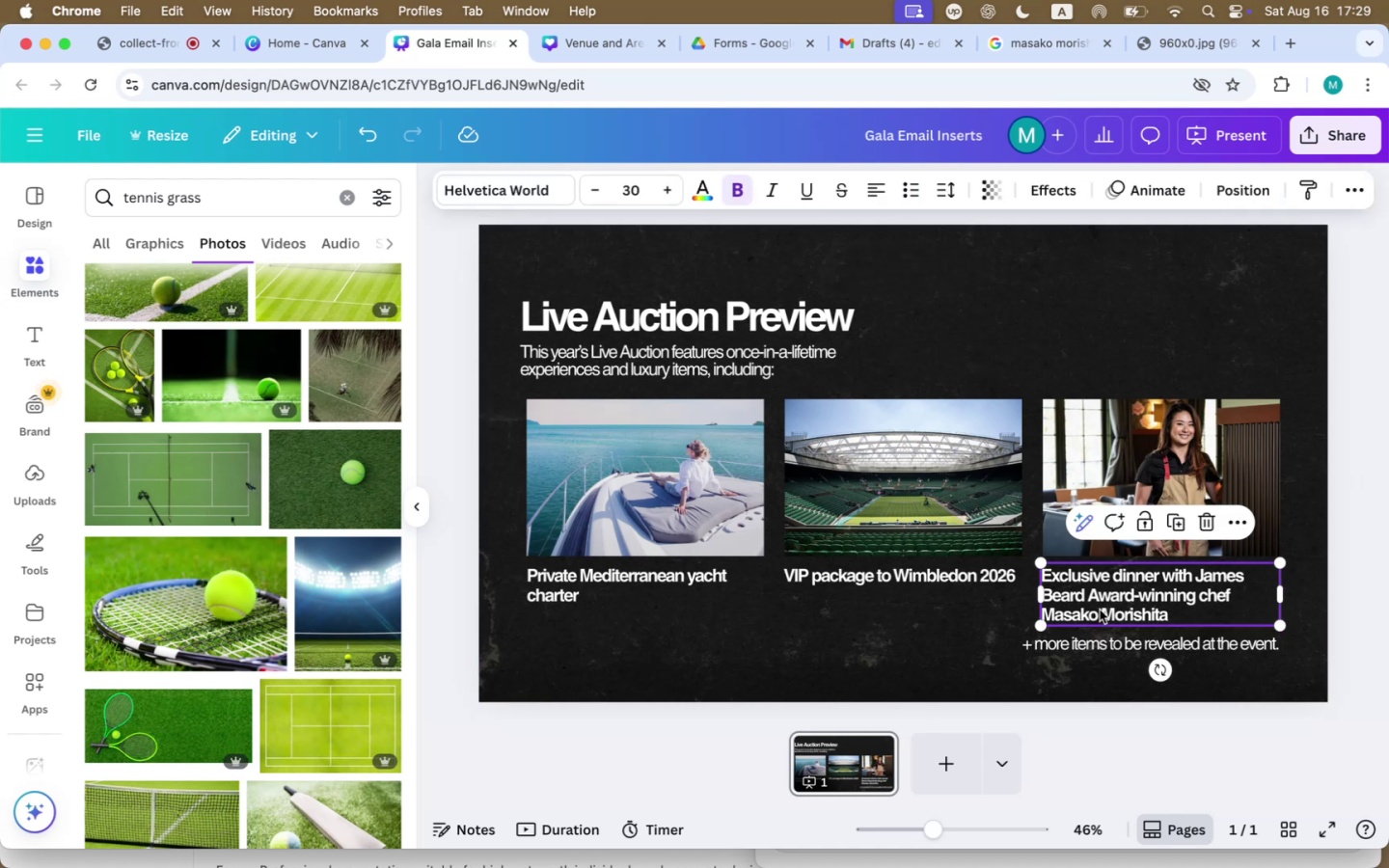 
triple_click([1095, 577])
 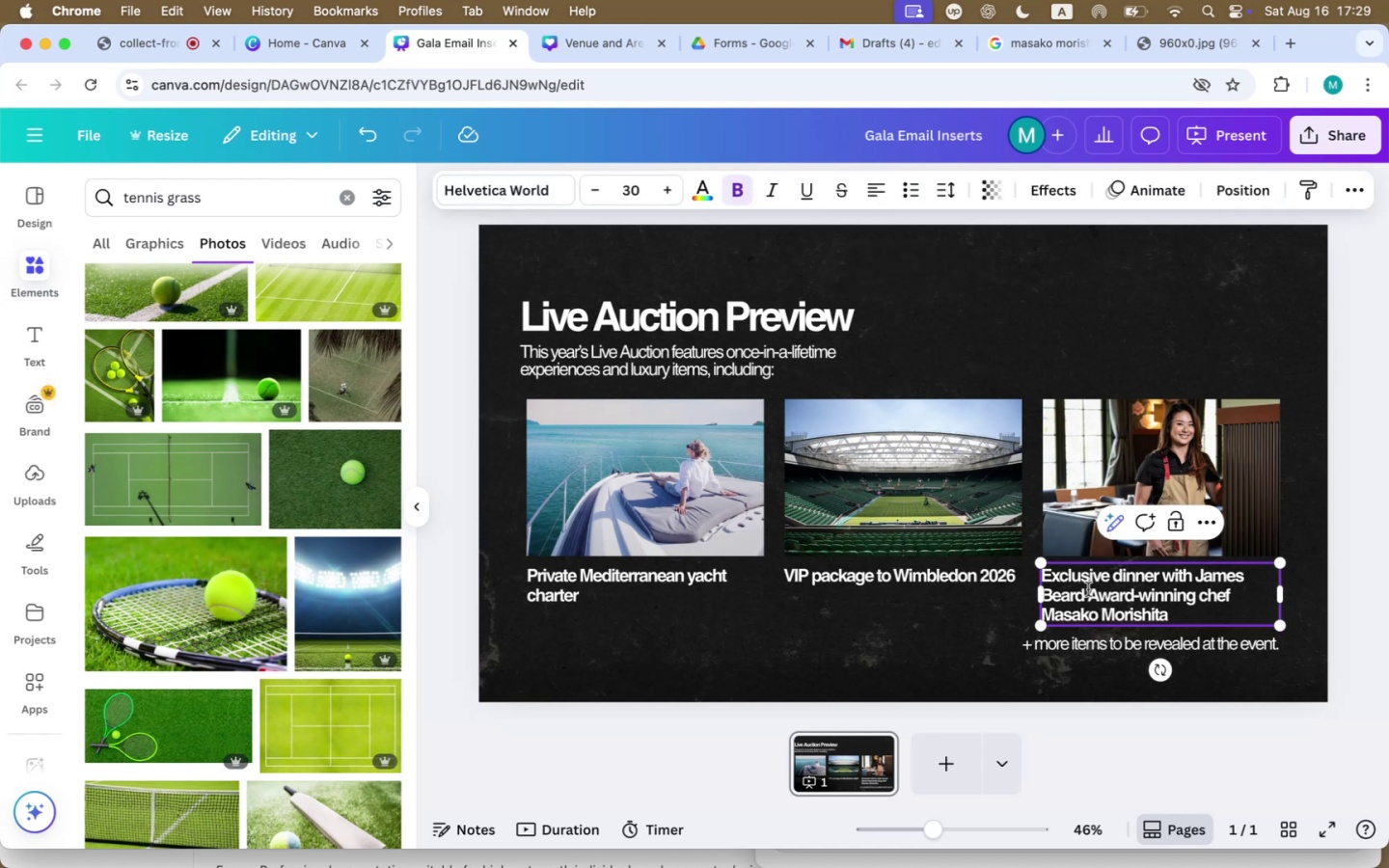 
left_click_drag(start_coordinate=[1089, 596], to_coordinate=[1196, 577])
 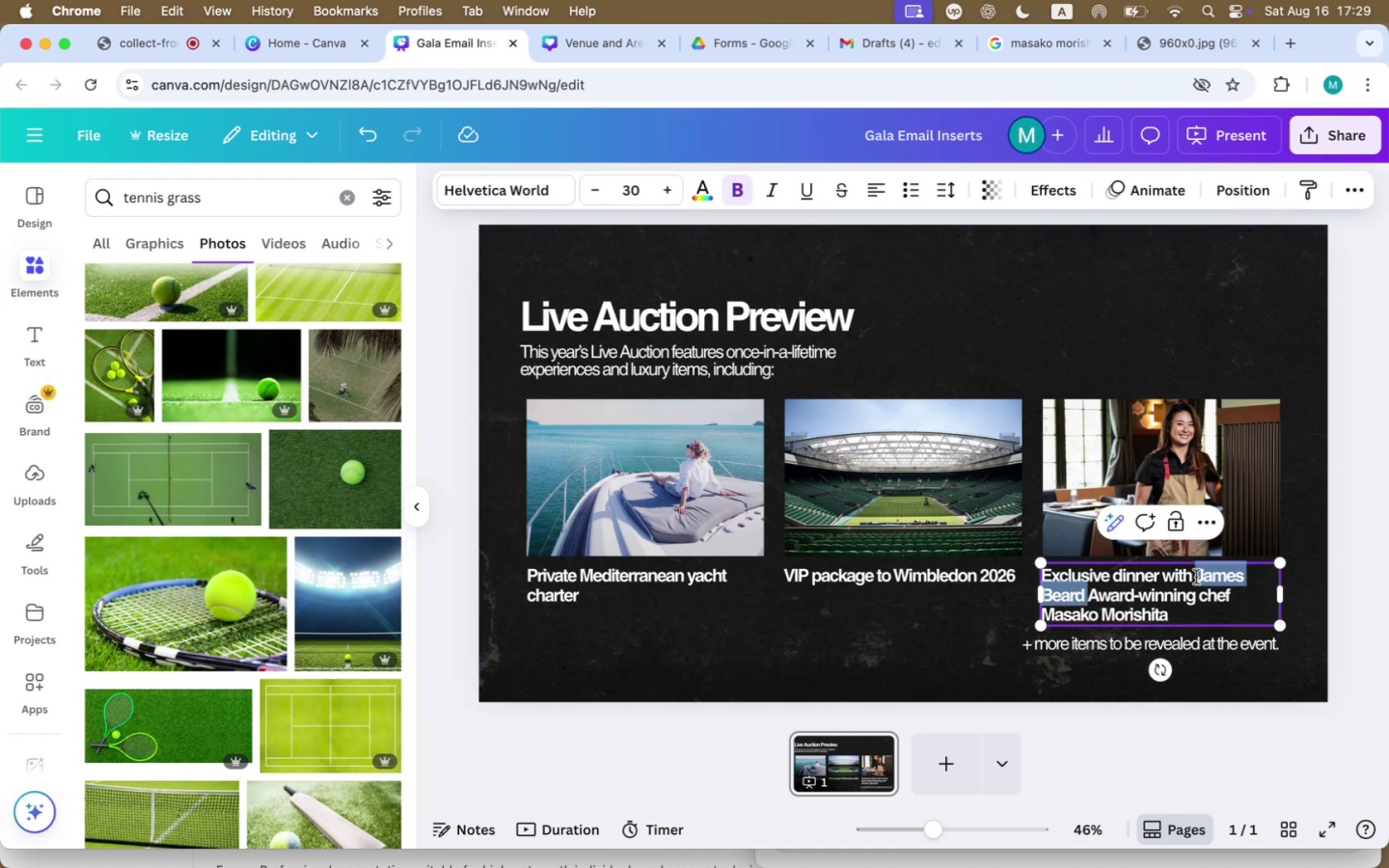 
key(Backspace)
 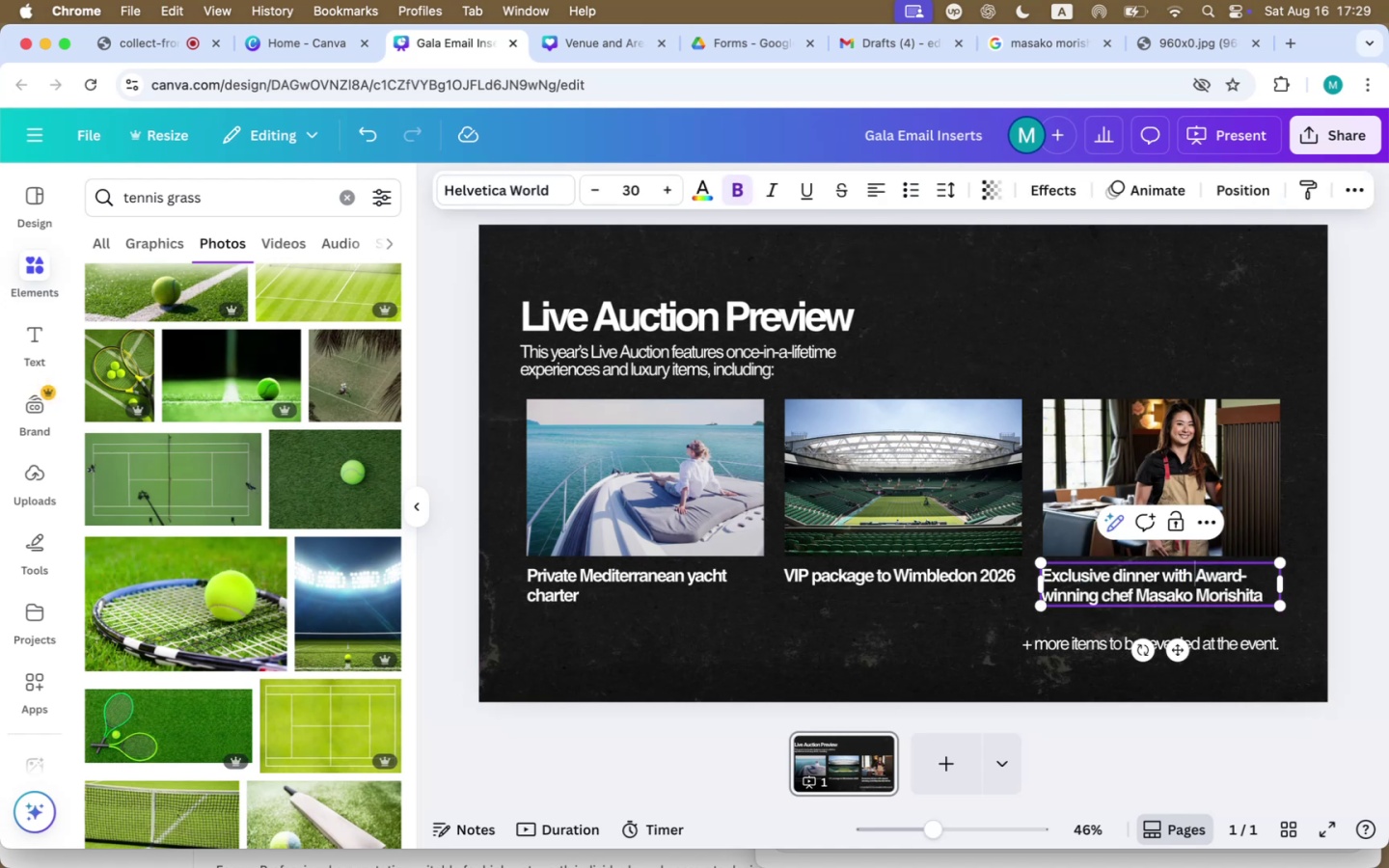 
left_click([964, 632])
 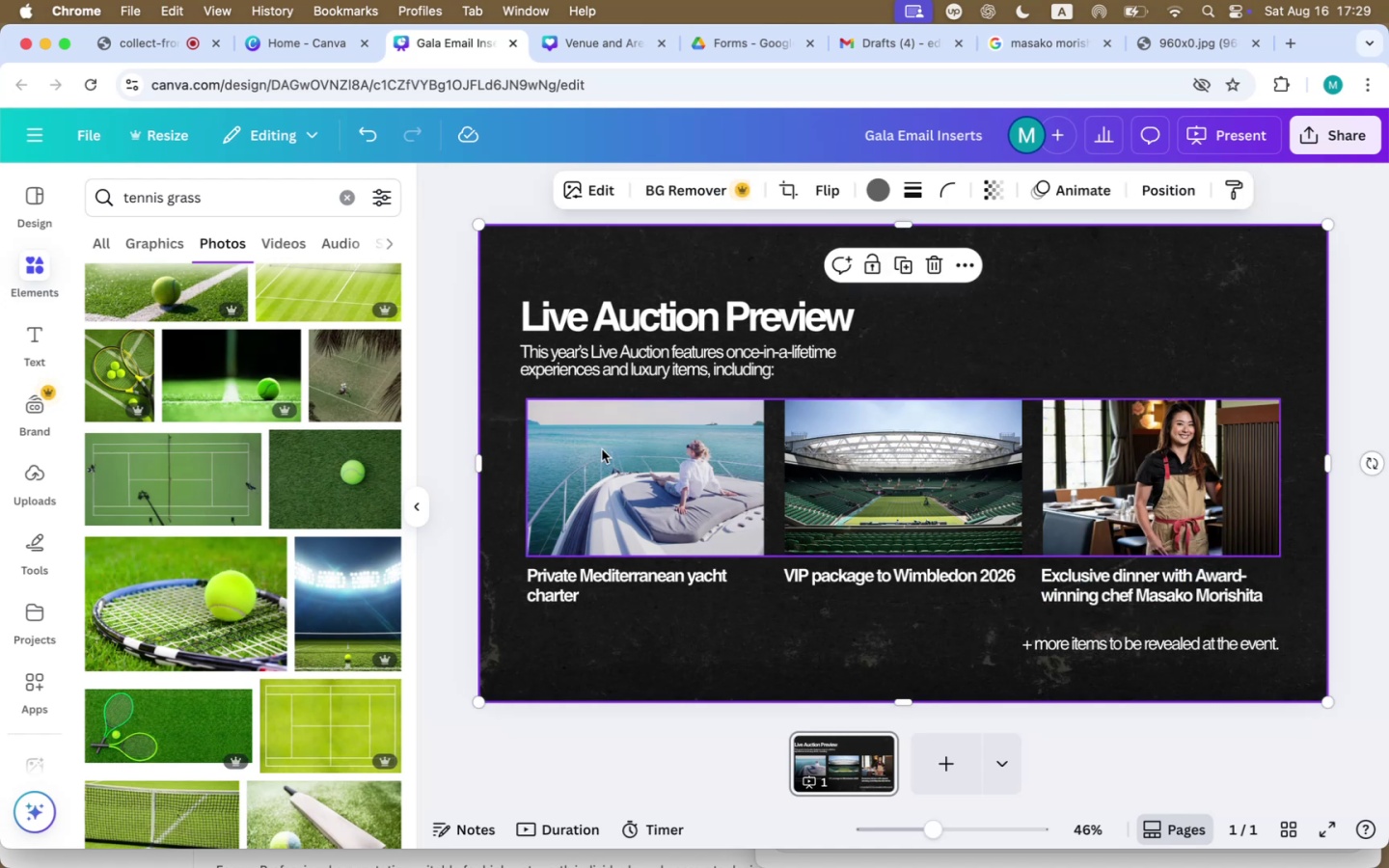 
left_click_drag(start_coordinate=[634, 305], to_coordinate=[634, 290])
 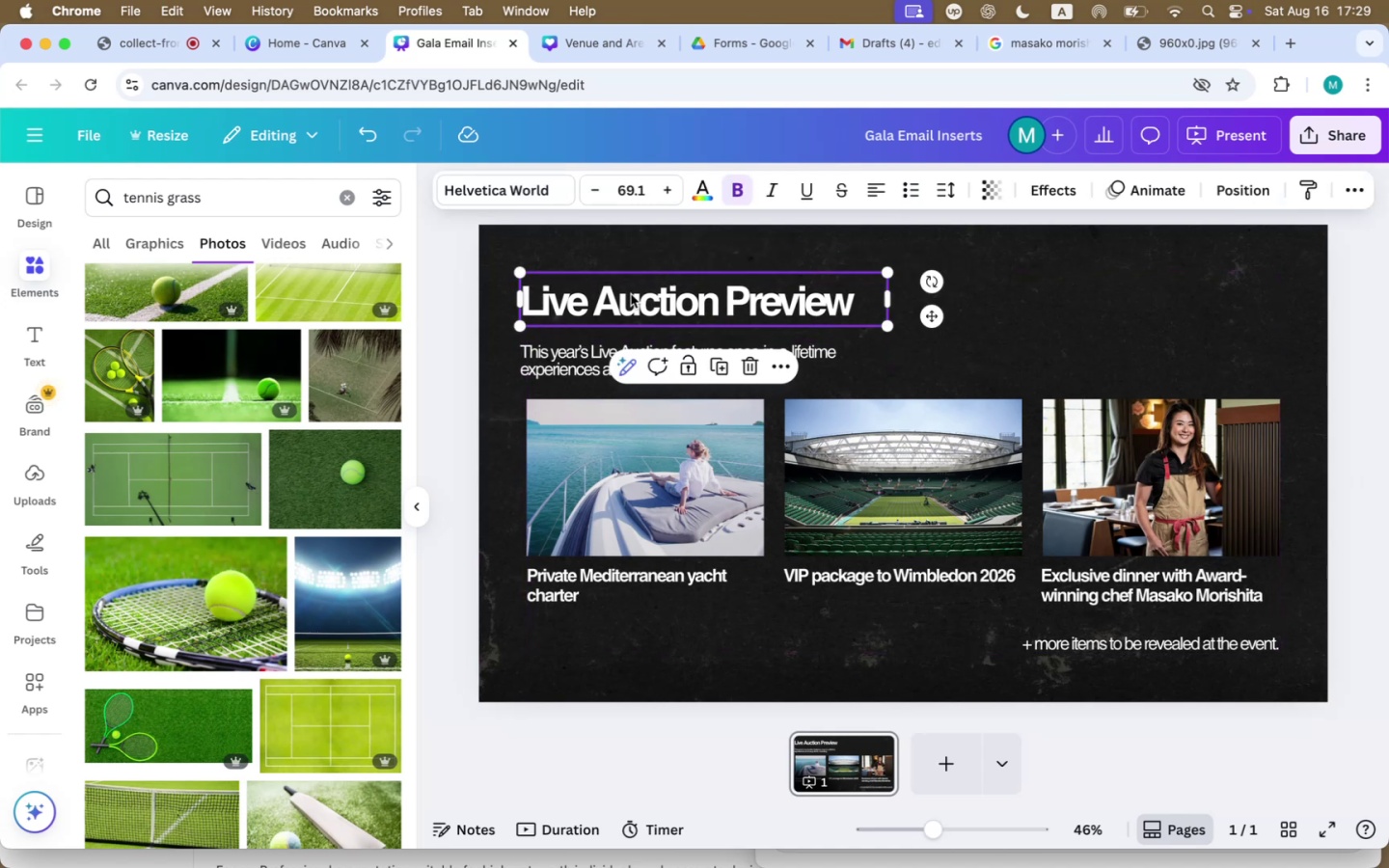 
left_click_drag(start_coordinate=[584, 361], to_coordinate=[584, 349])
 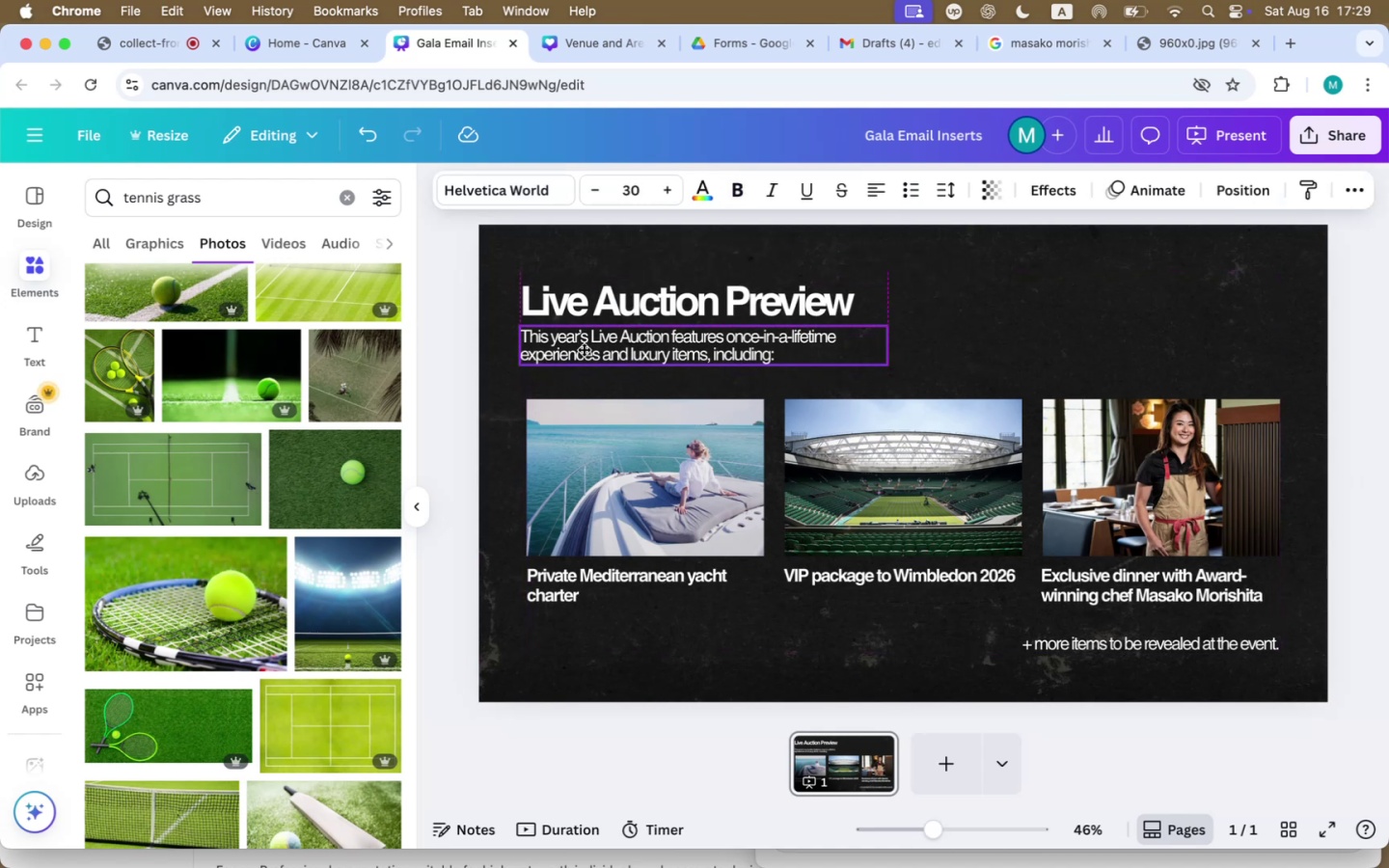 
left_click([594, 503])
 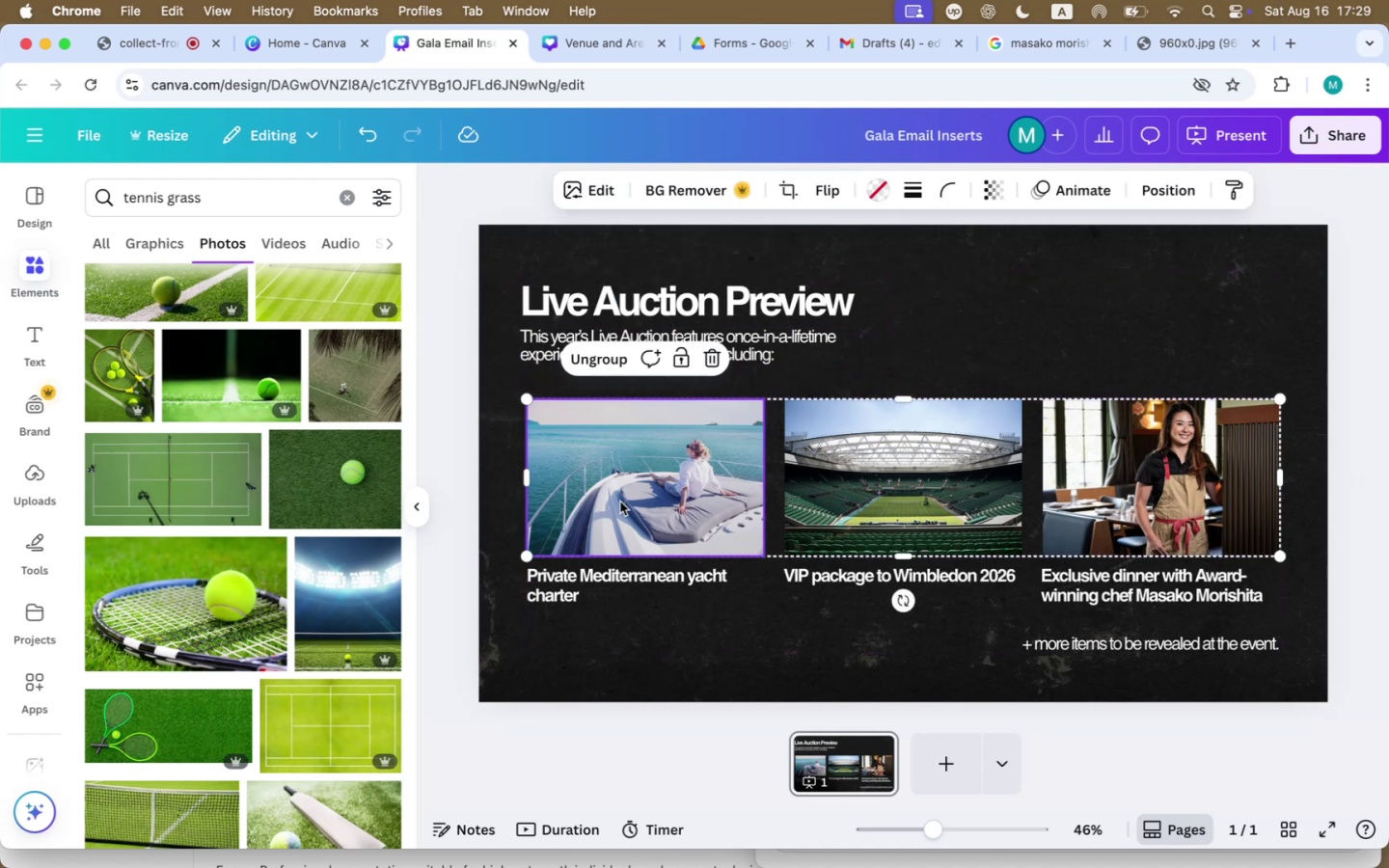 
left_click_drag(start_coordinate=[916, 496], to_coordinate=[914, 485])
 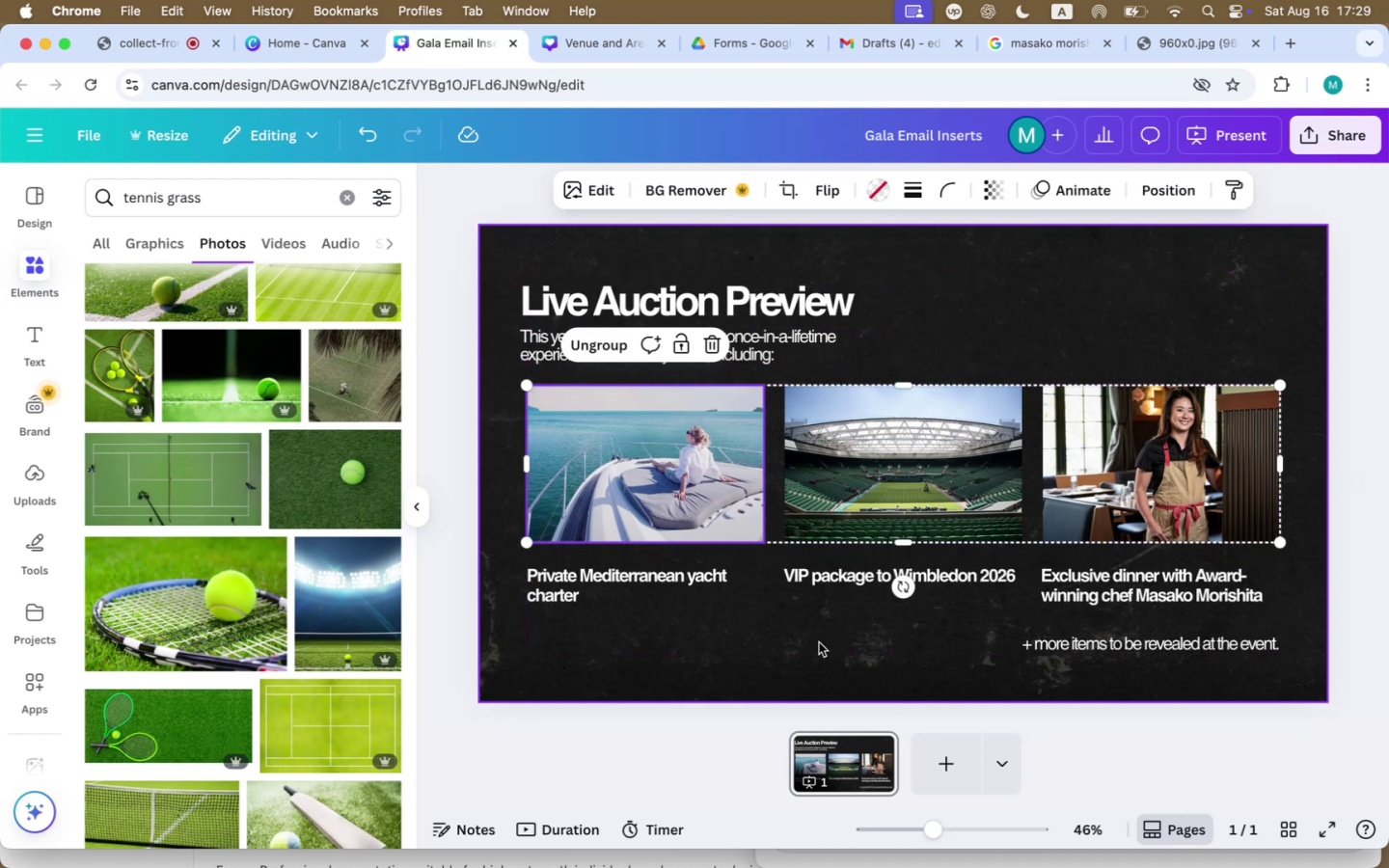 
left_click([688, 578])
 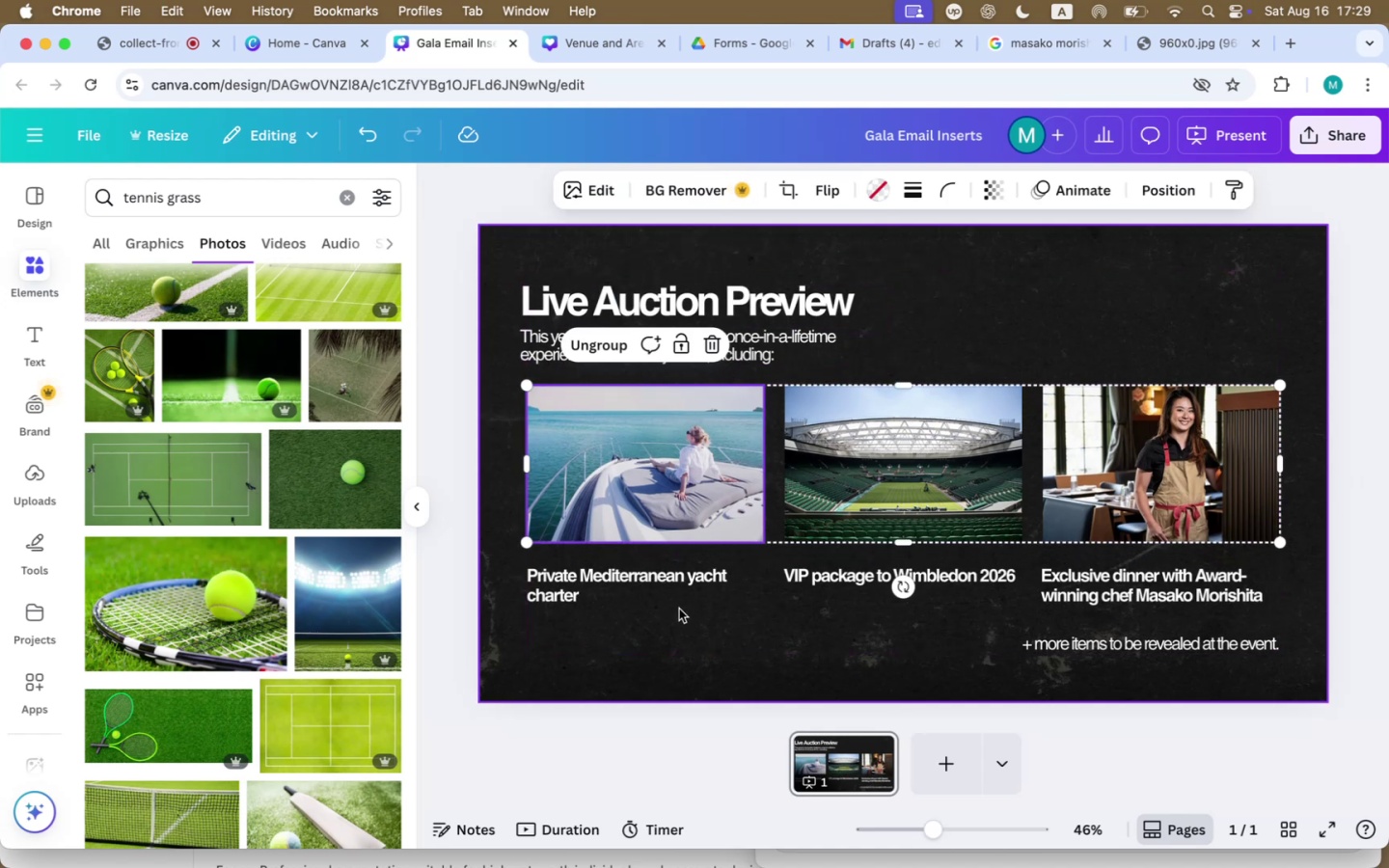 
hold_key(key=ShiftLeft, duration=1.73)
double_click([898, 591])
 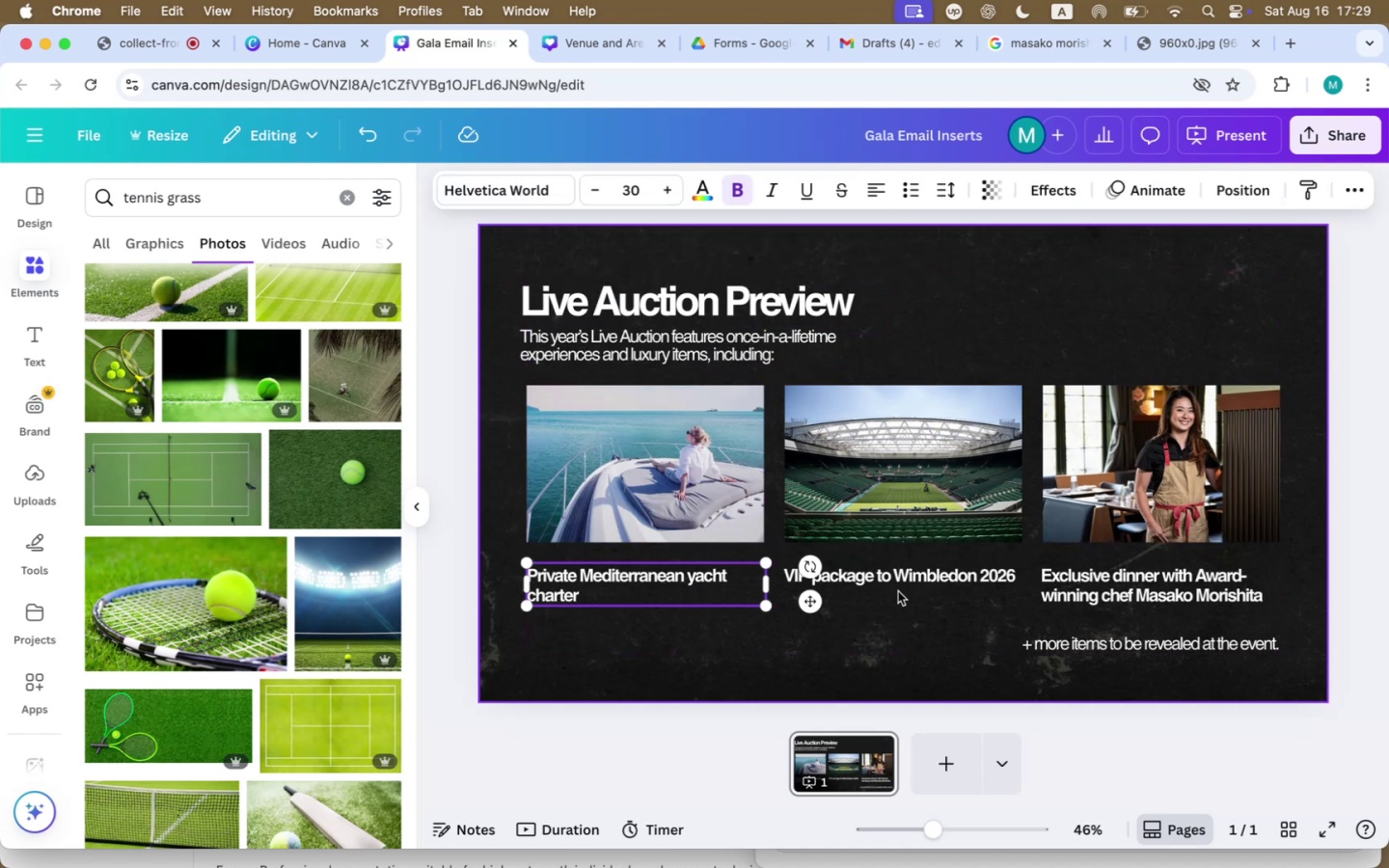 
triple_click([917, 577])
 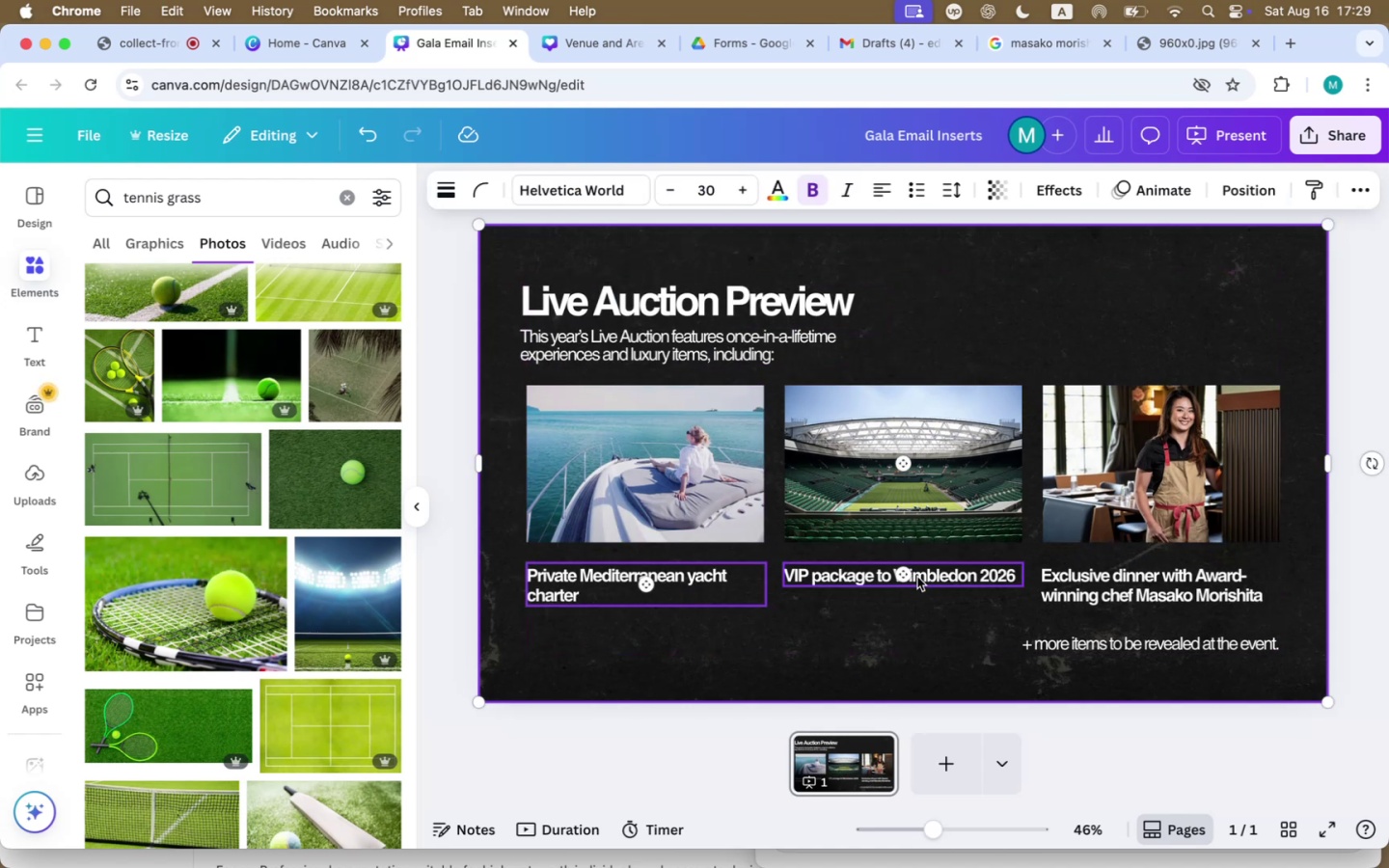 
left_click([1133, 589])
 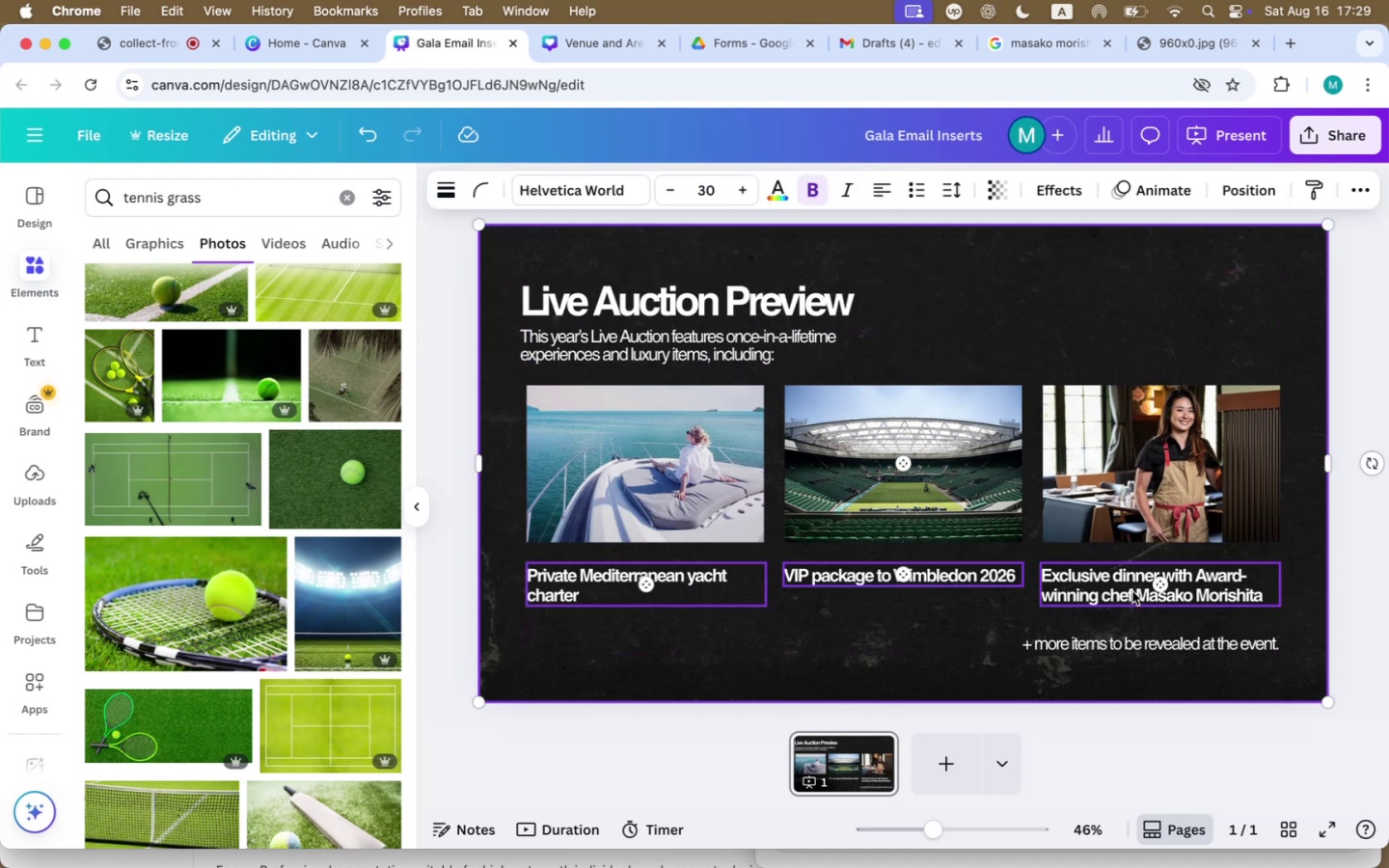 
left_click_drag(start_coordinate=[1117, 594], to_coordinate=[1117, 587])
 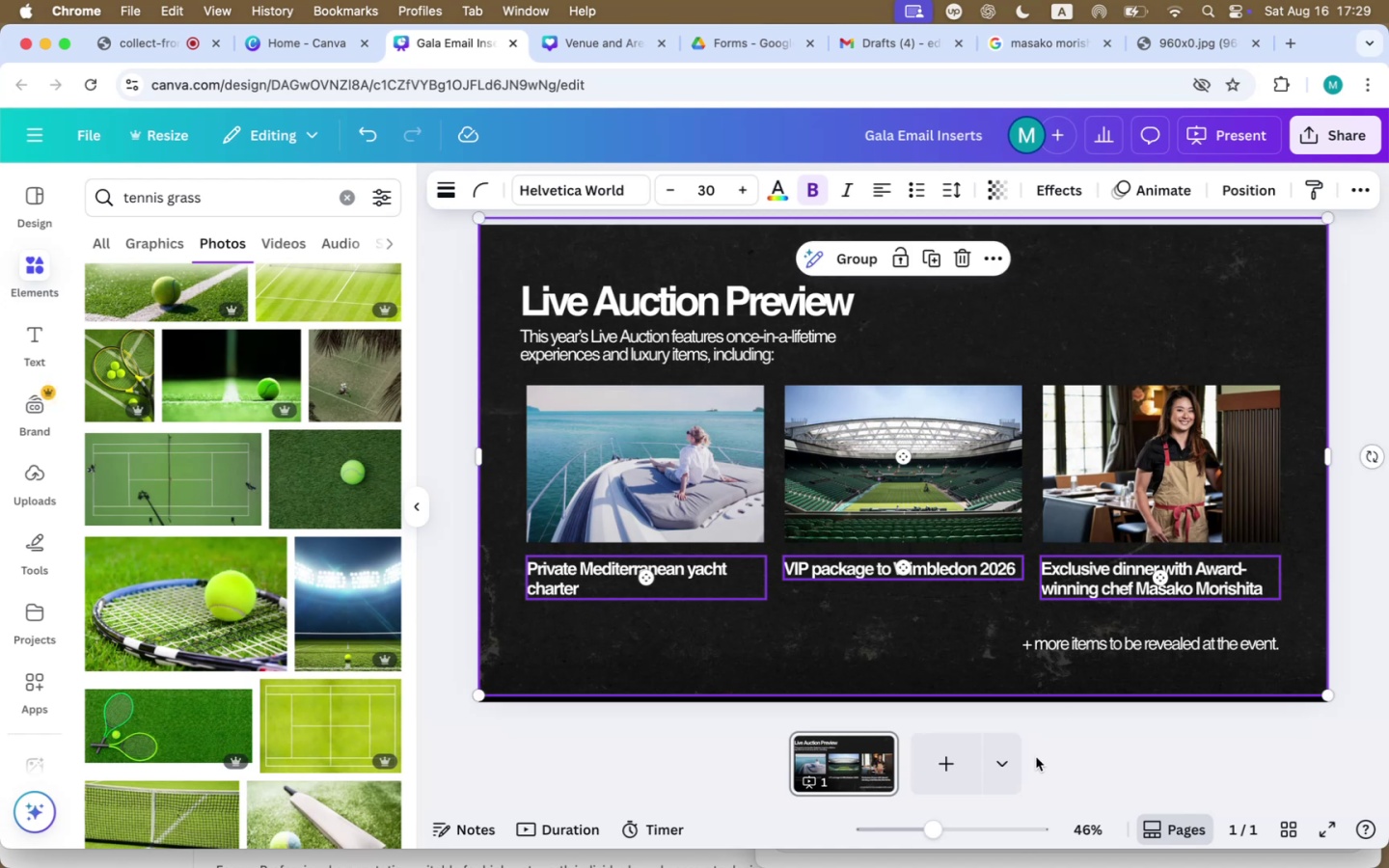 
left_click_drag(start_coordinate=[1100, 719], to_coordinate=[1090, 719])
 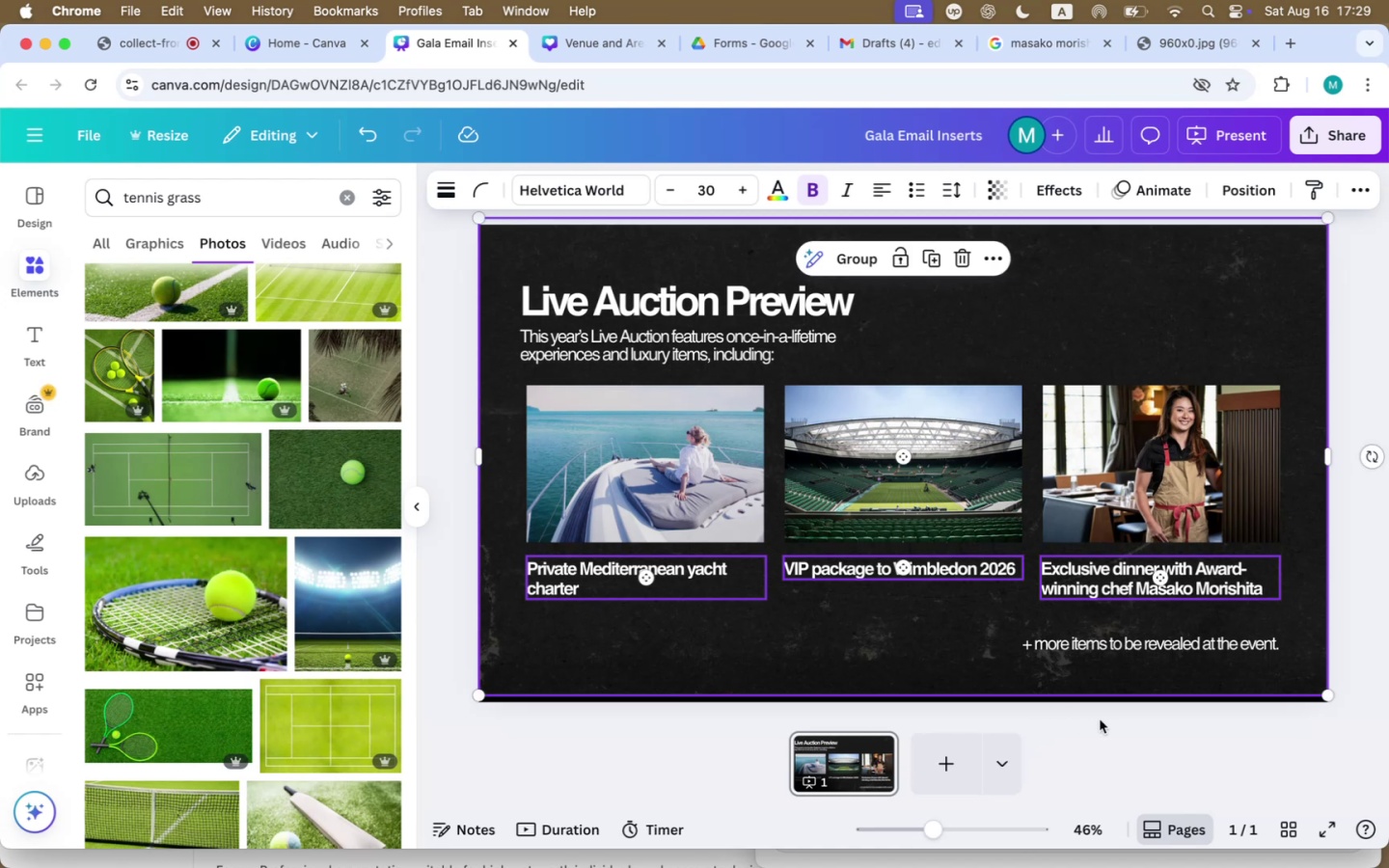 
double_click([950, 681])
 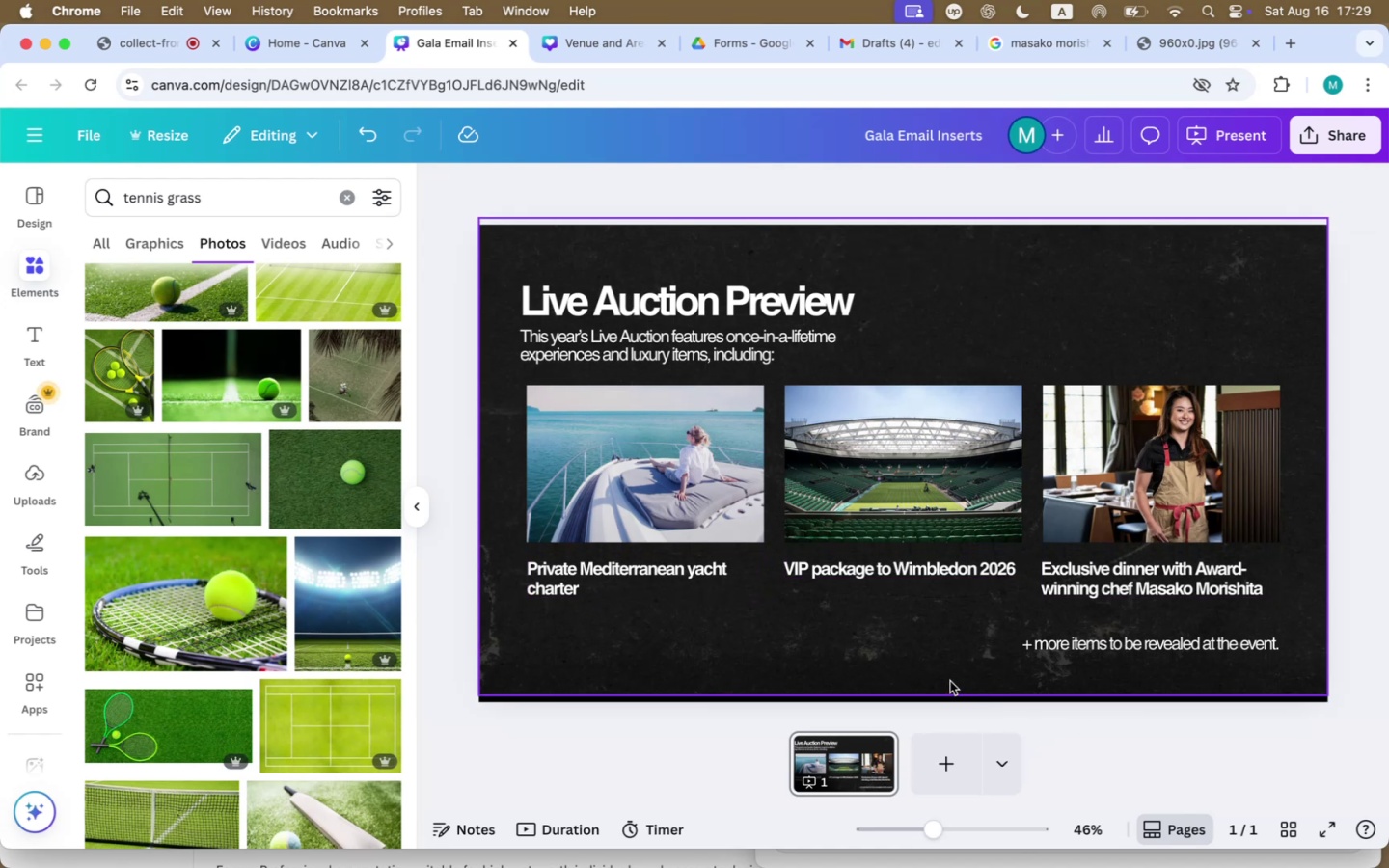 
left_click_drag(start_coordinate=[922, 674], to_coordinate=[922, 680])
 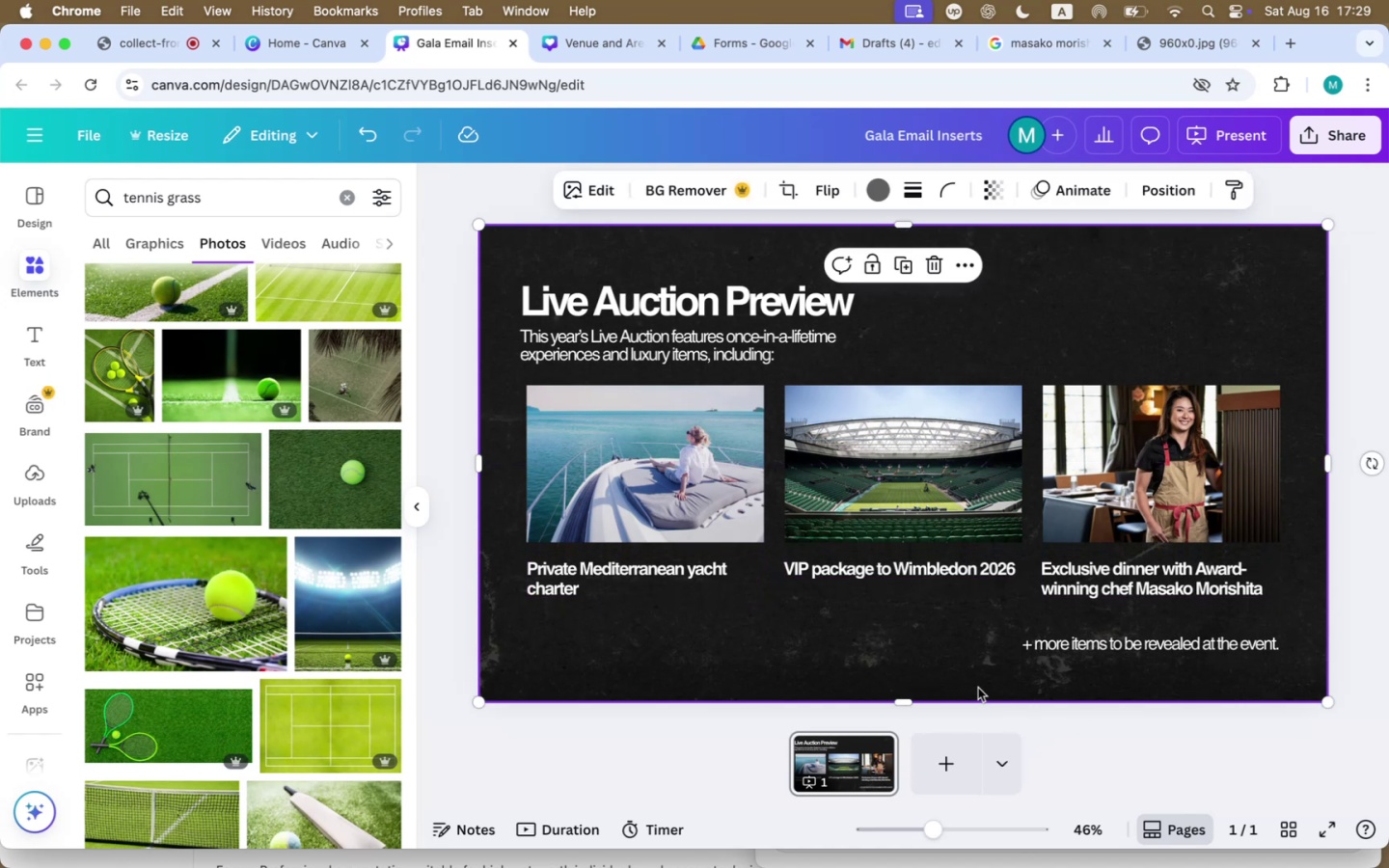 
left_click([1133, 735])
 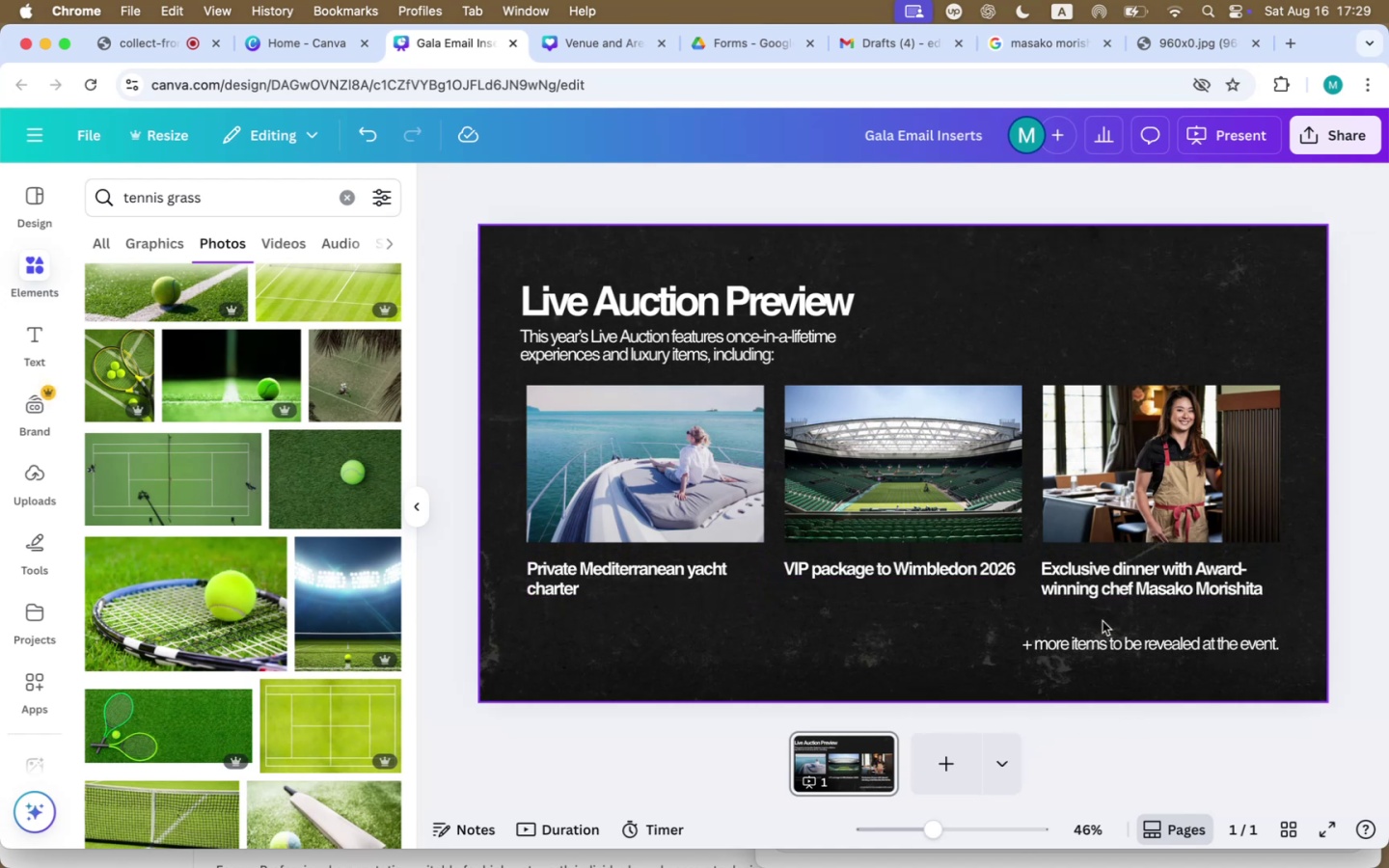 
left_click([1320, 141])
 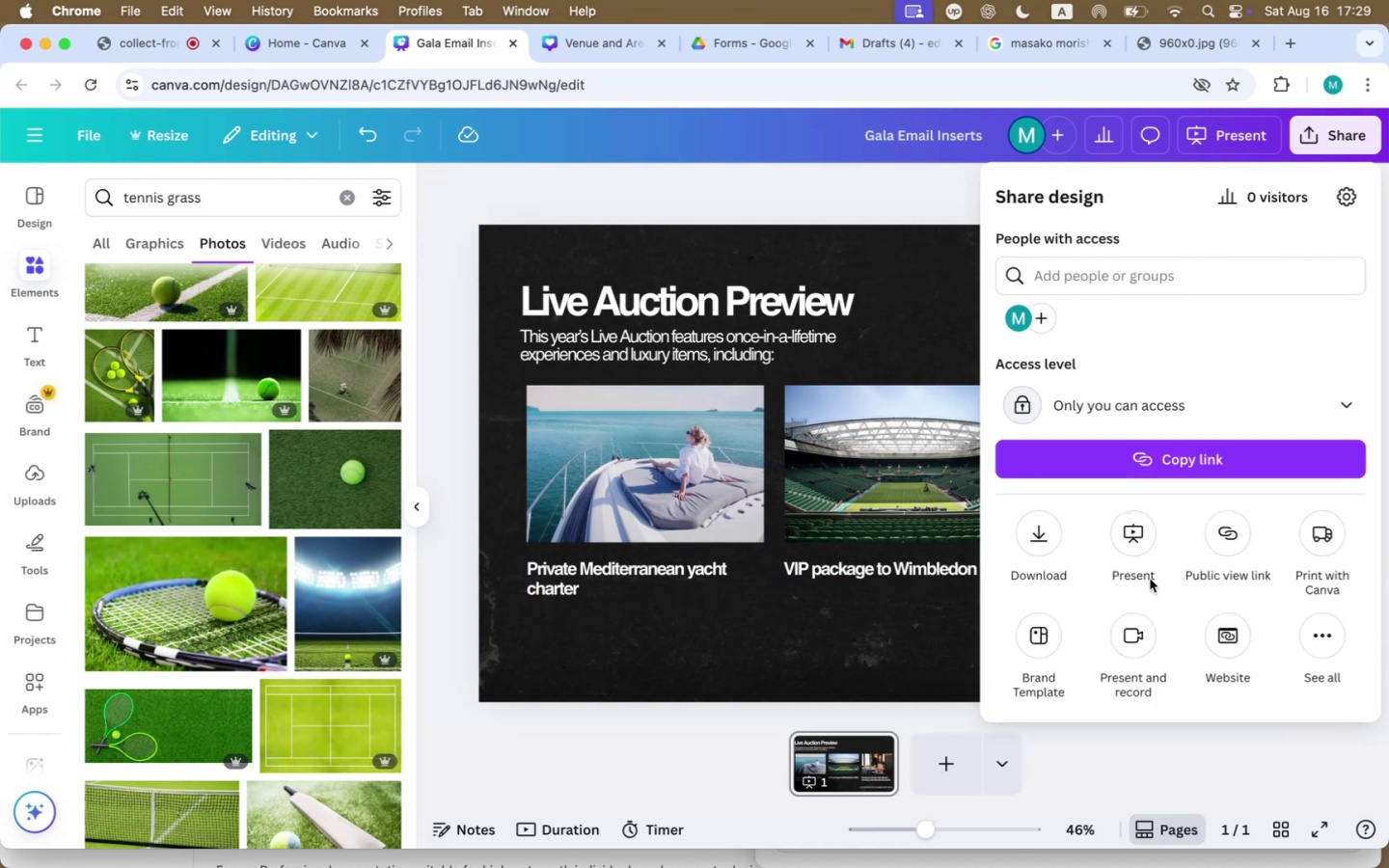 
left_click([1051, 547])
 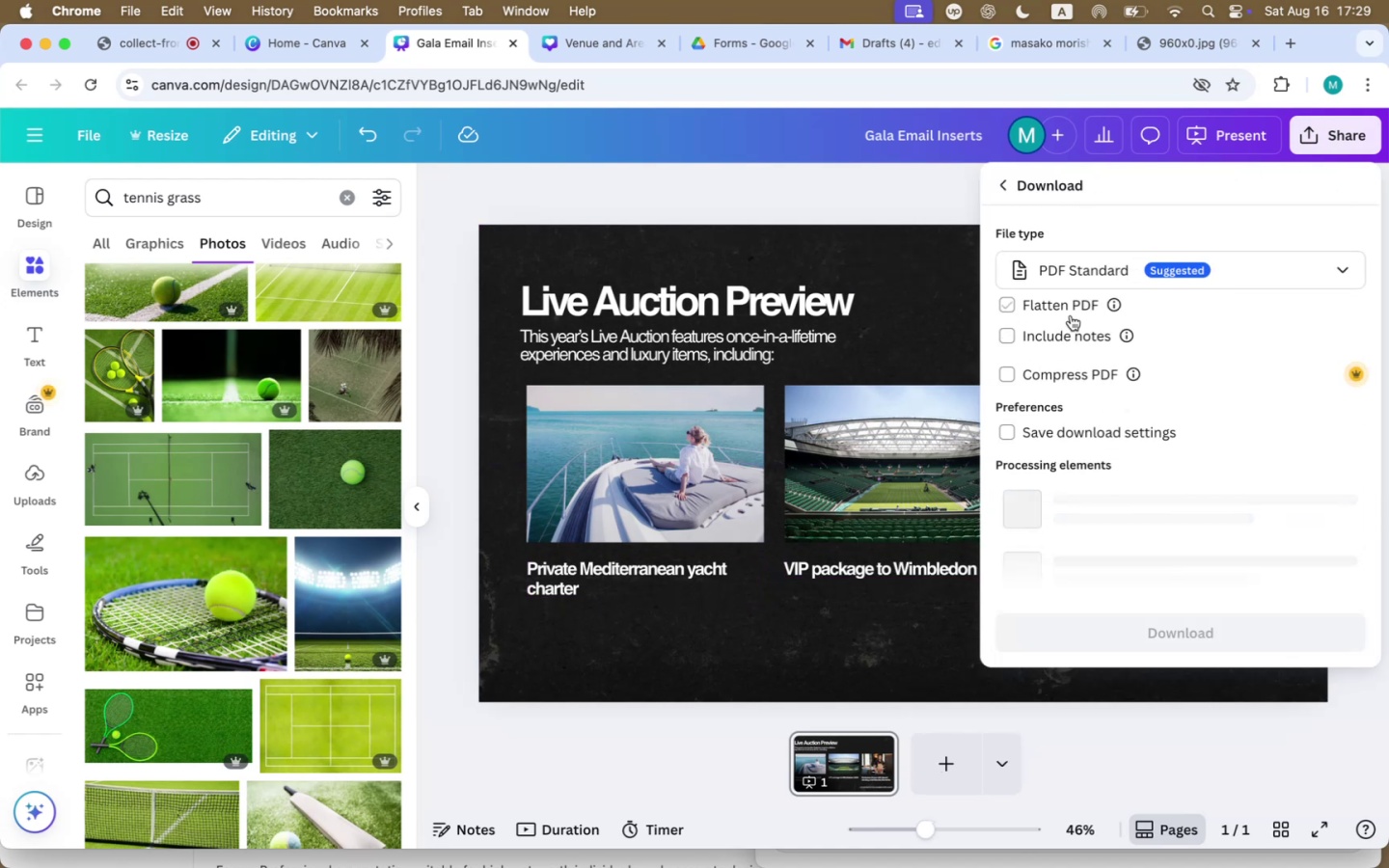 
left_click([1070, 257])
 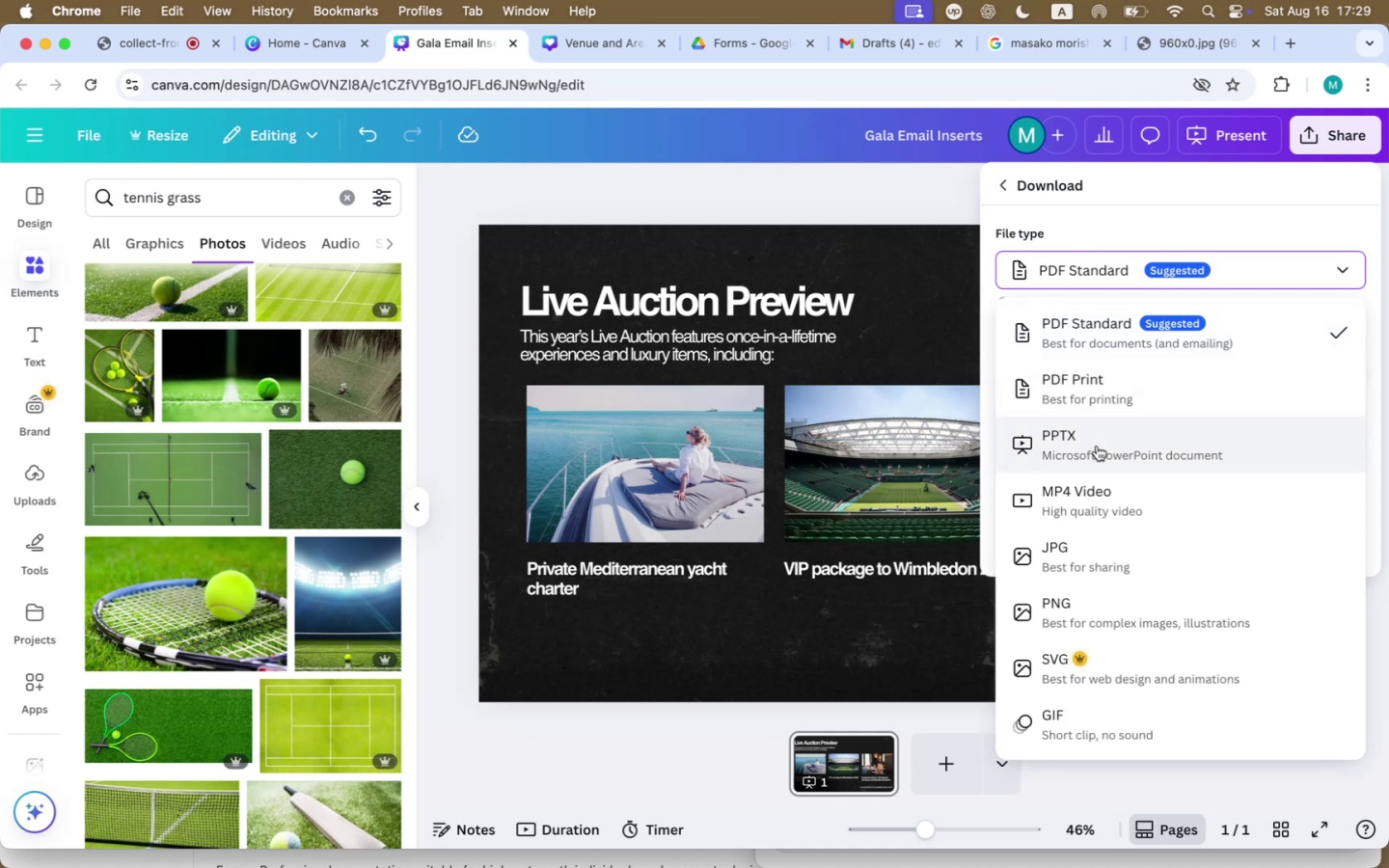 
left_click([1131, 618])
 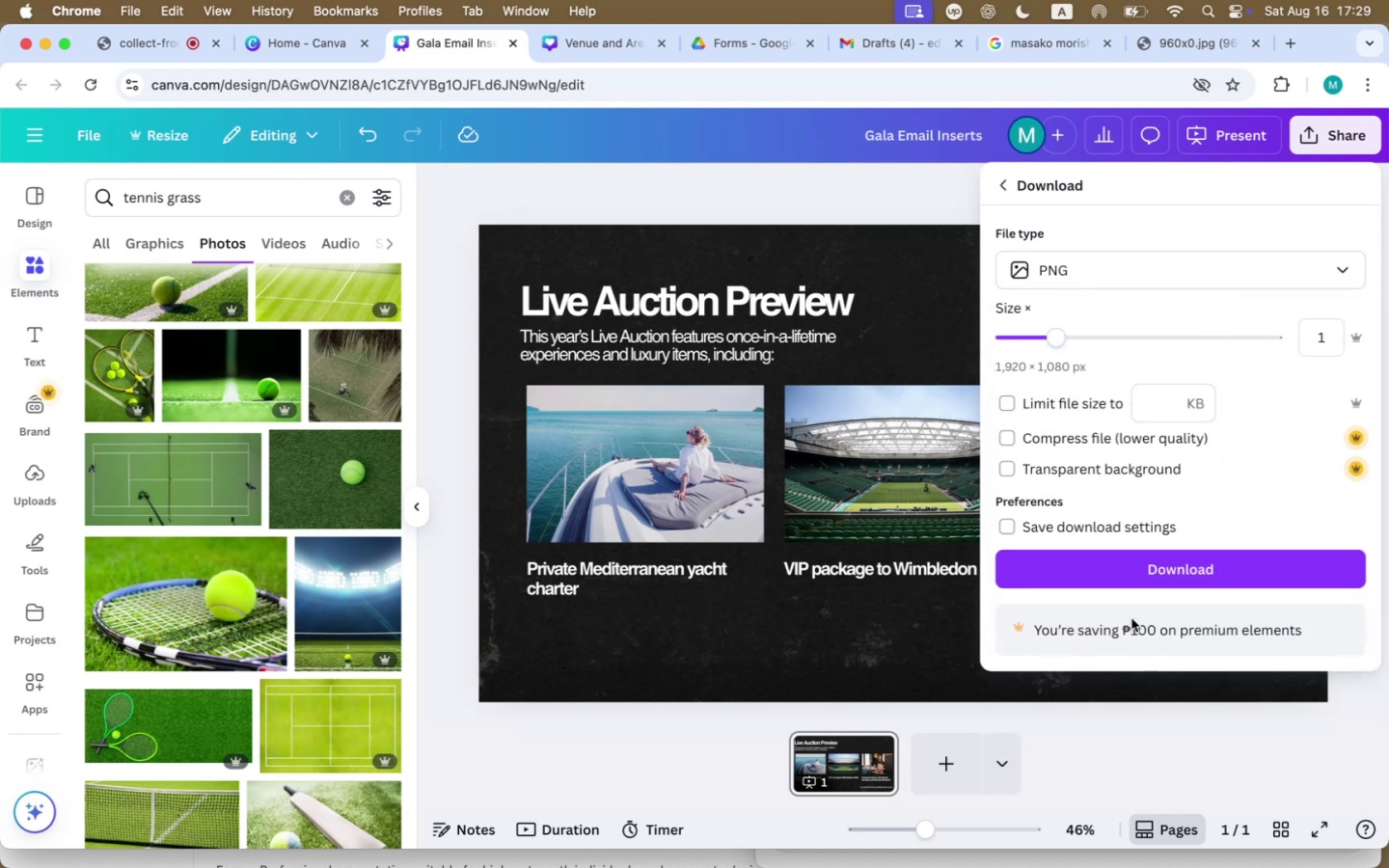 
left_click([1037, 401])
 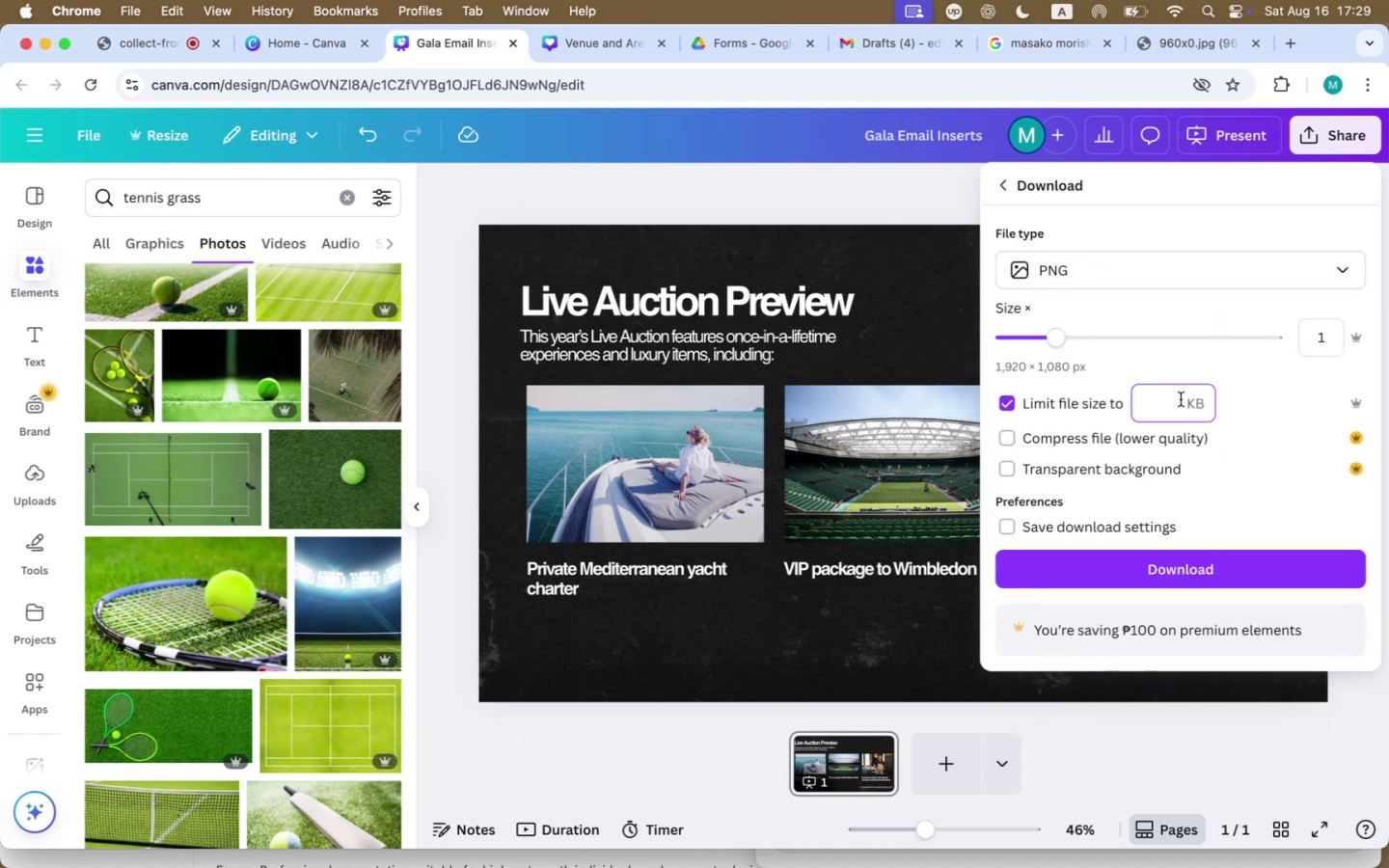 
type(3000)
 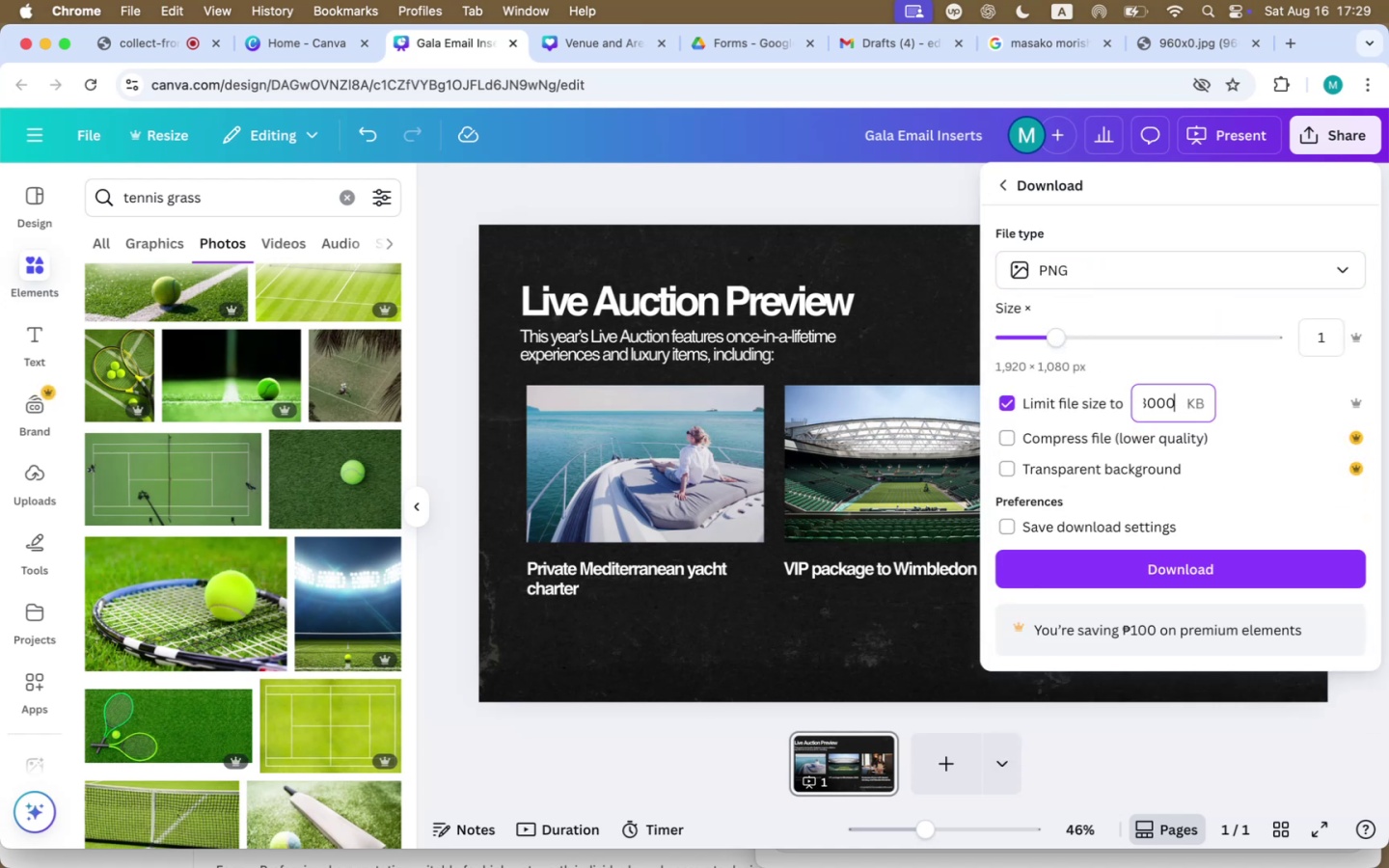 
left_click([1194, 567])
 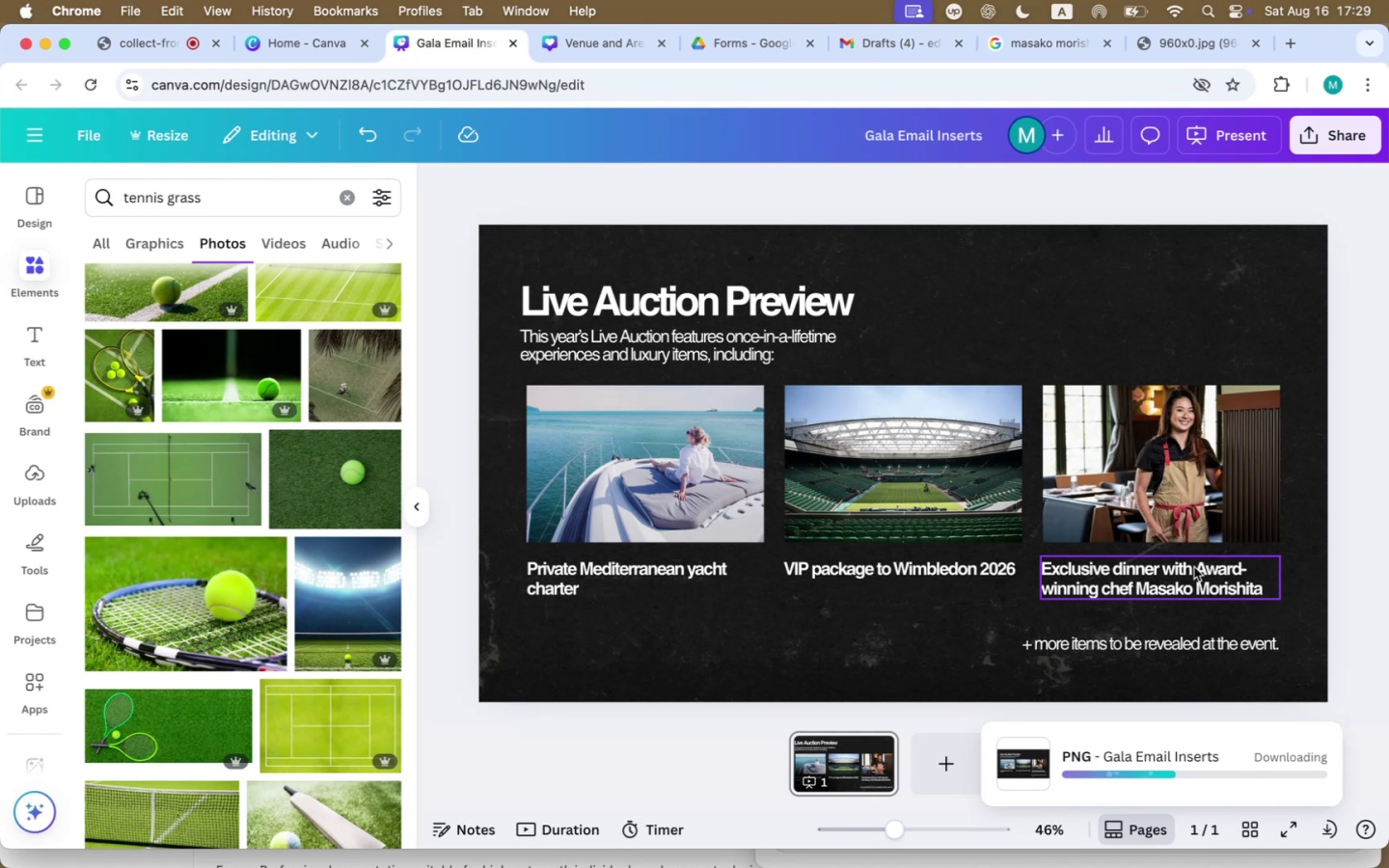 
wait(9.75)
 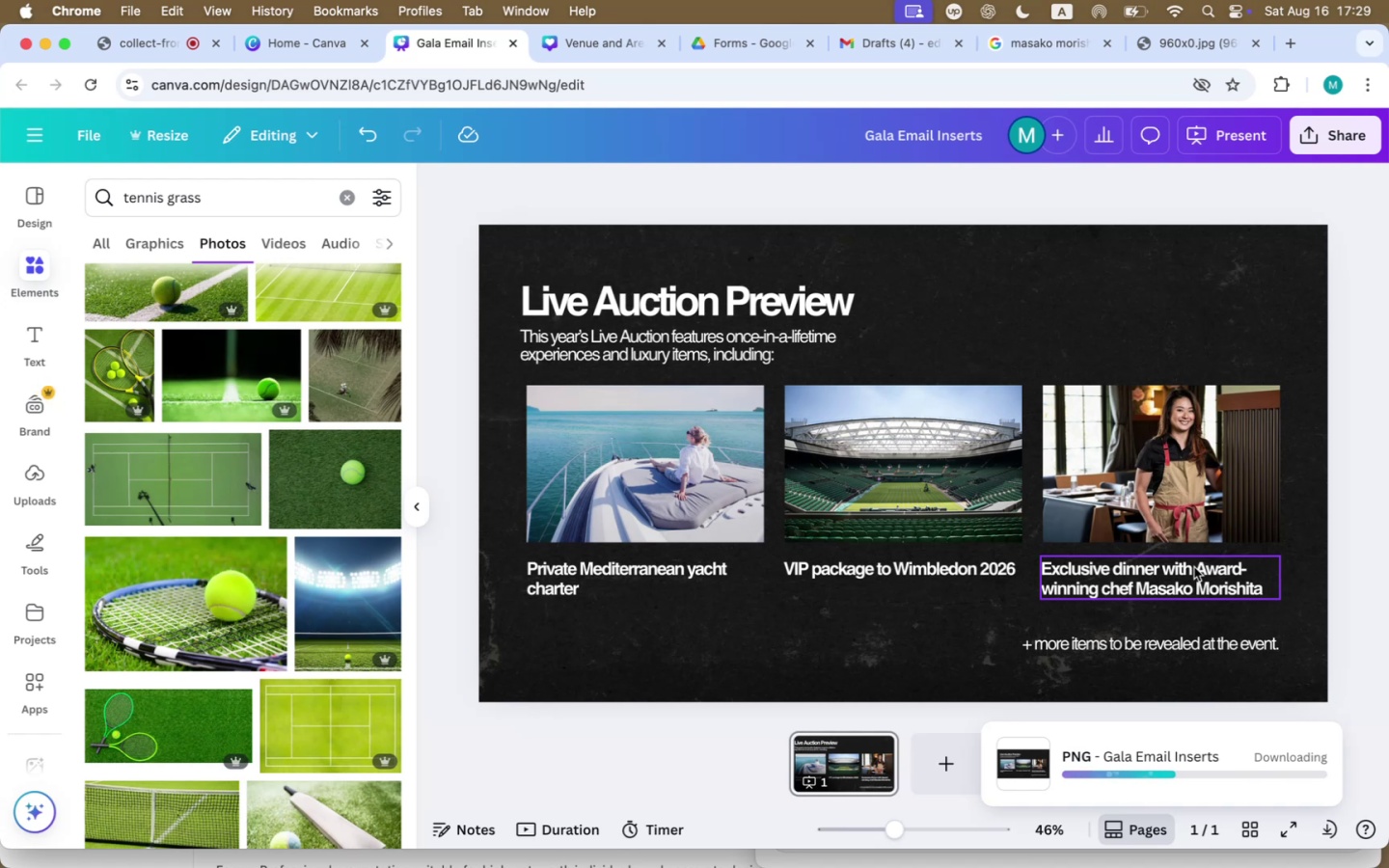 
left_click([895, 44])
 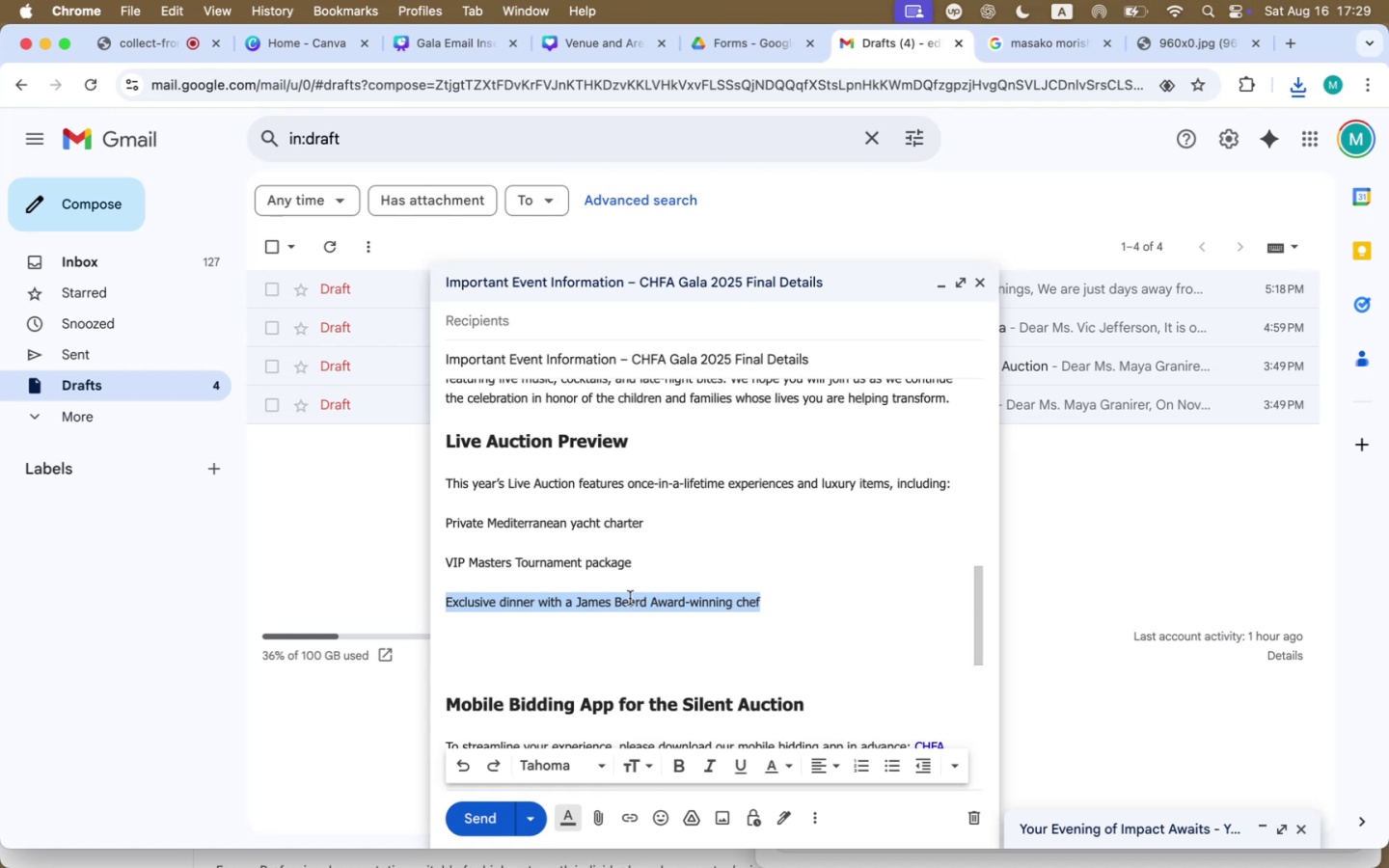 
left_click_drag(start_coordinate=[816, 613], to_coordinate=[440, 441])
 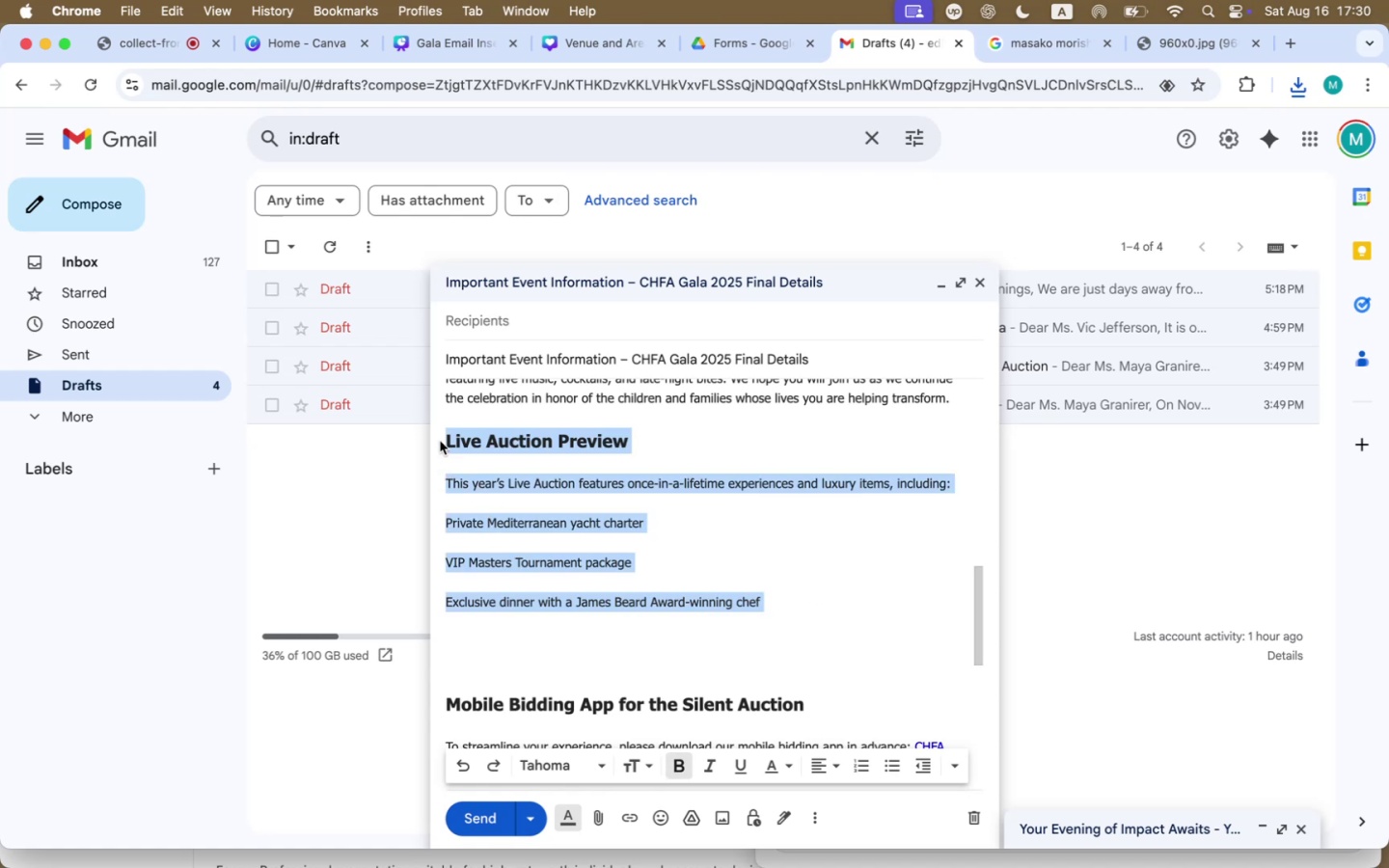 
key(Backspace)
 